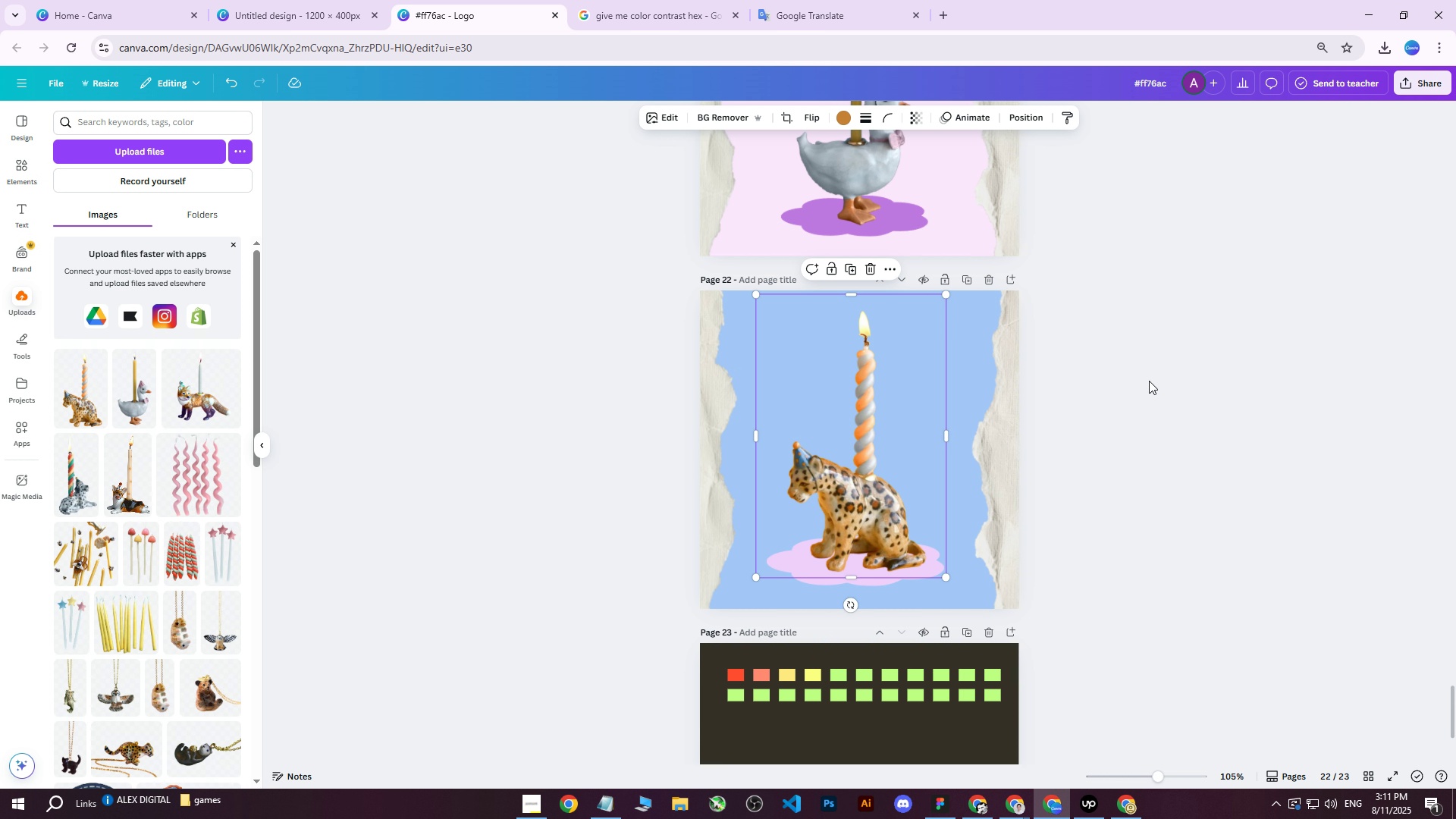 
key(ArrowLeft)
 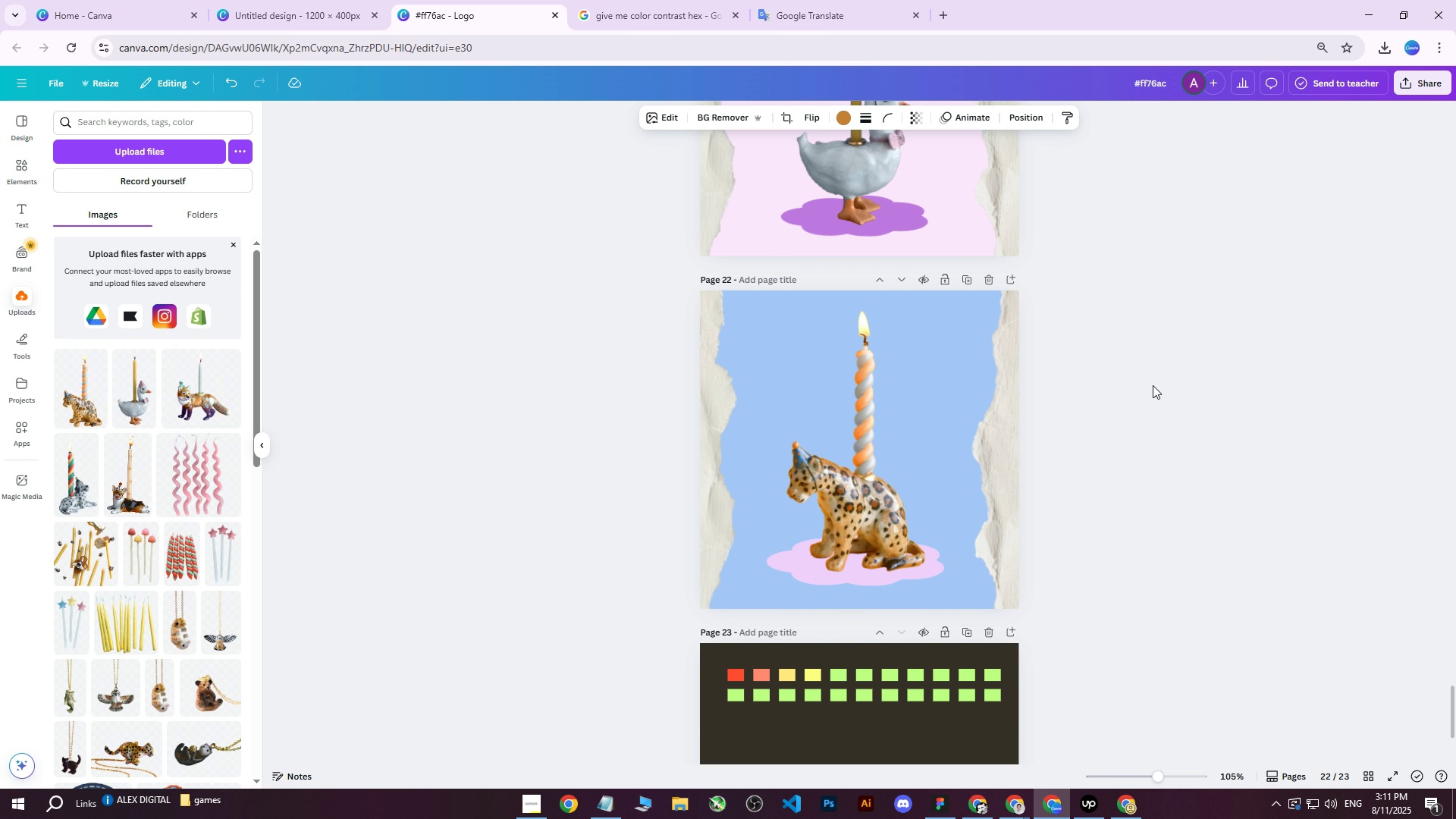 
left_click([1153, 385])
 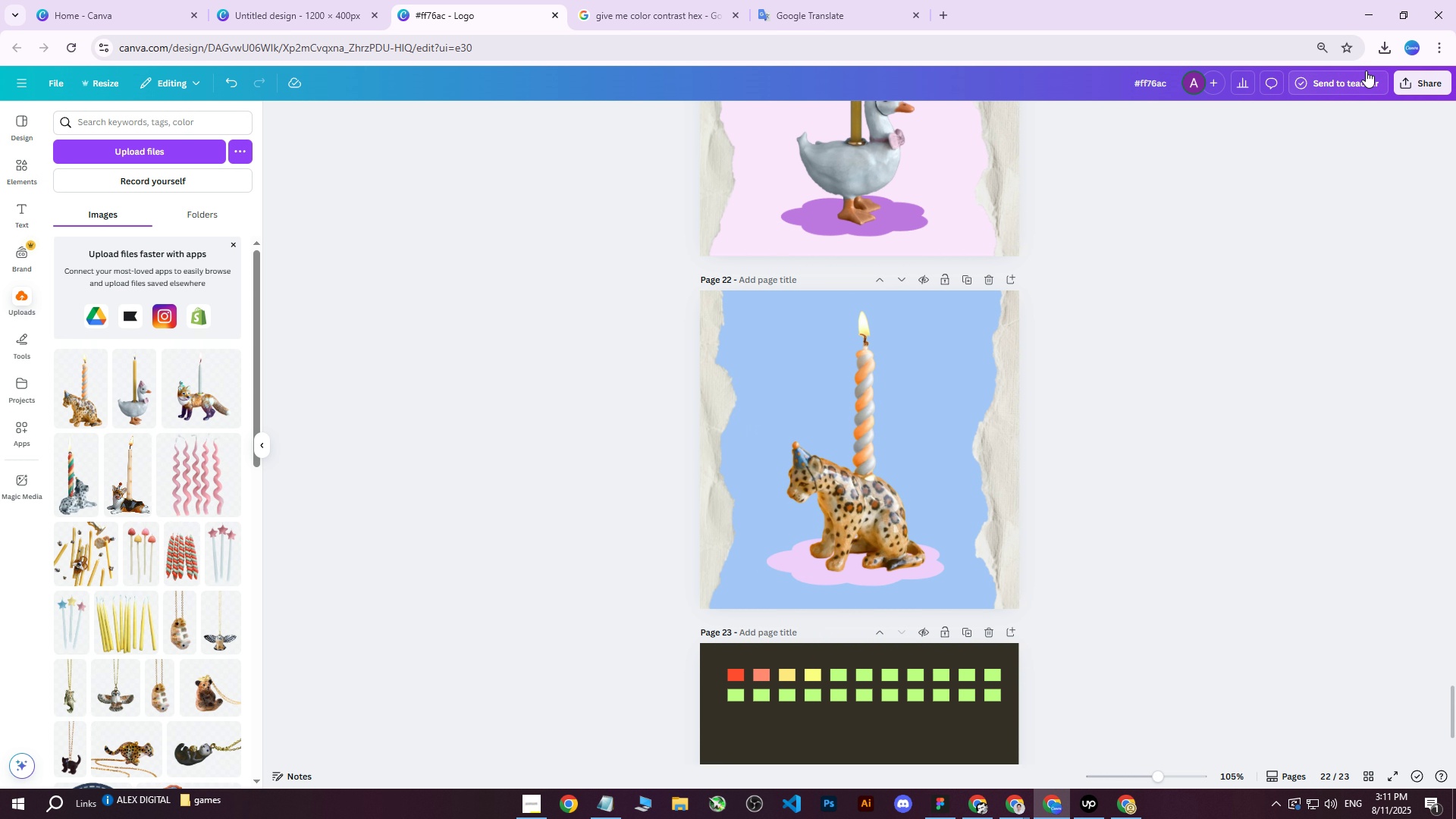 
left_click([1401, 80])
 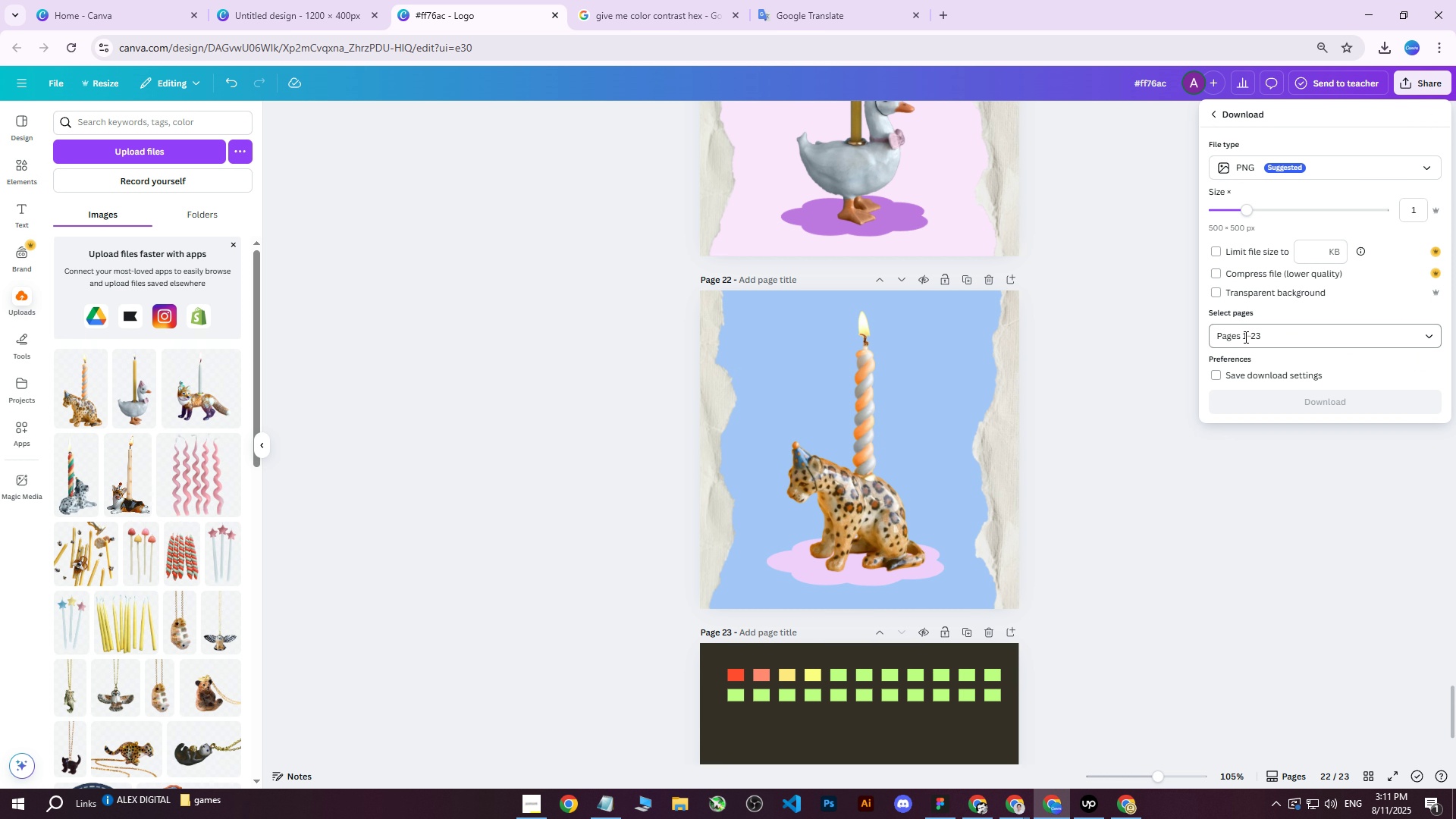 
double_click([1250, 341])
 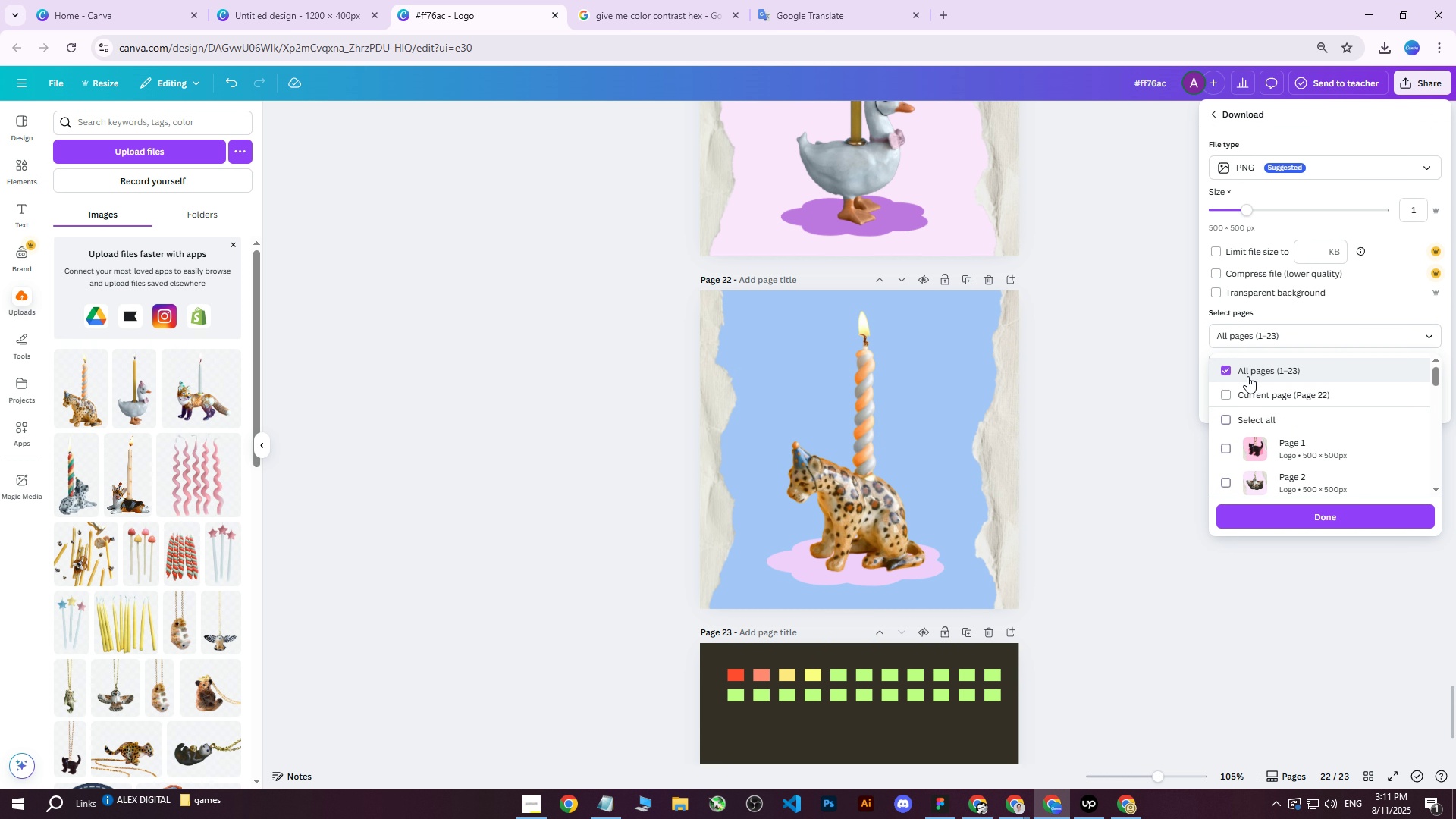 
triple_click([1250, 391])
 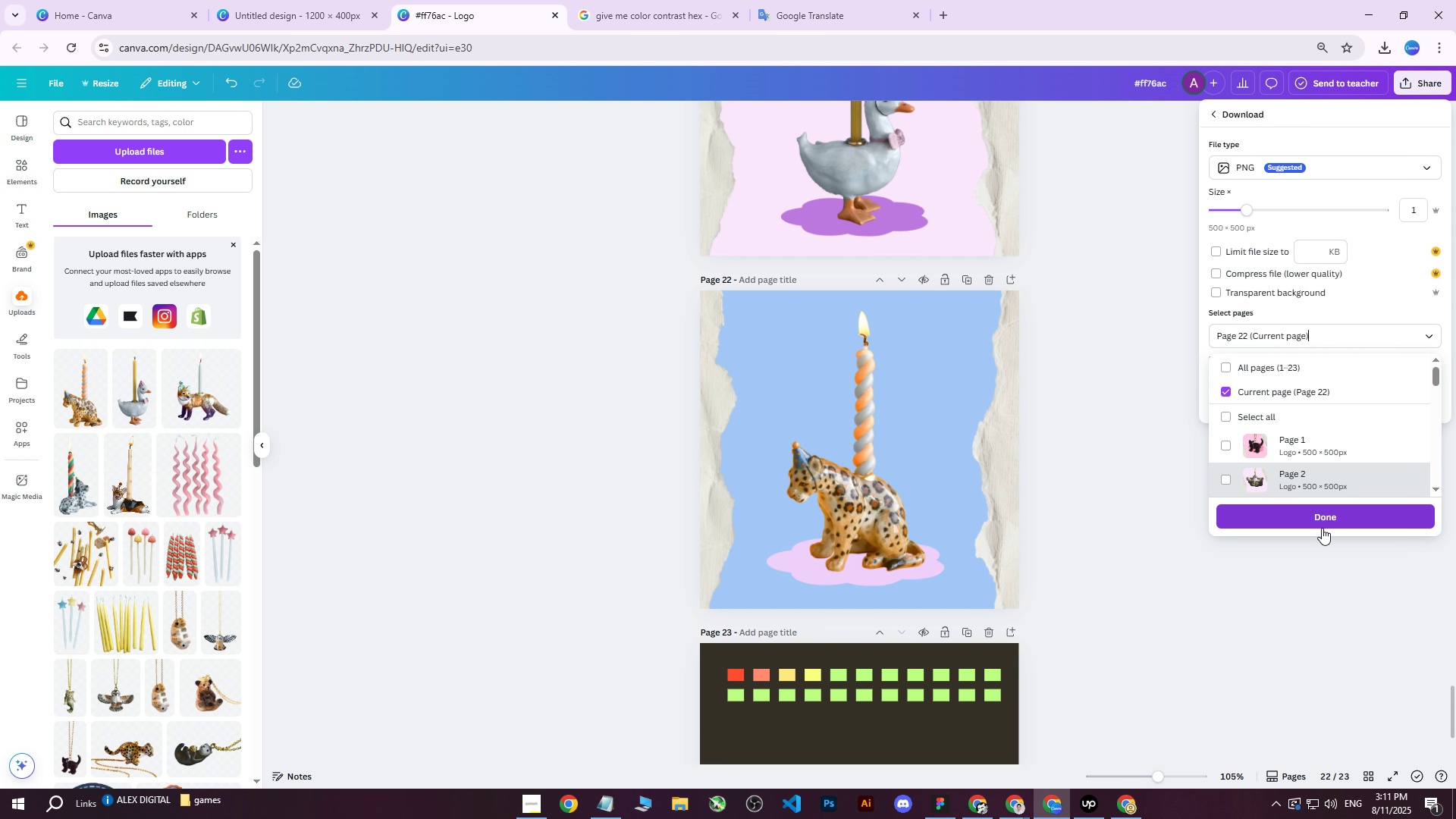 
left_click([1315, 524])
 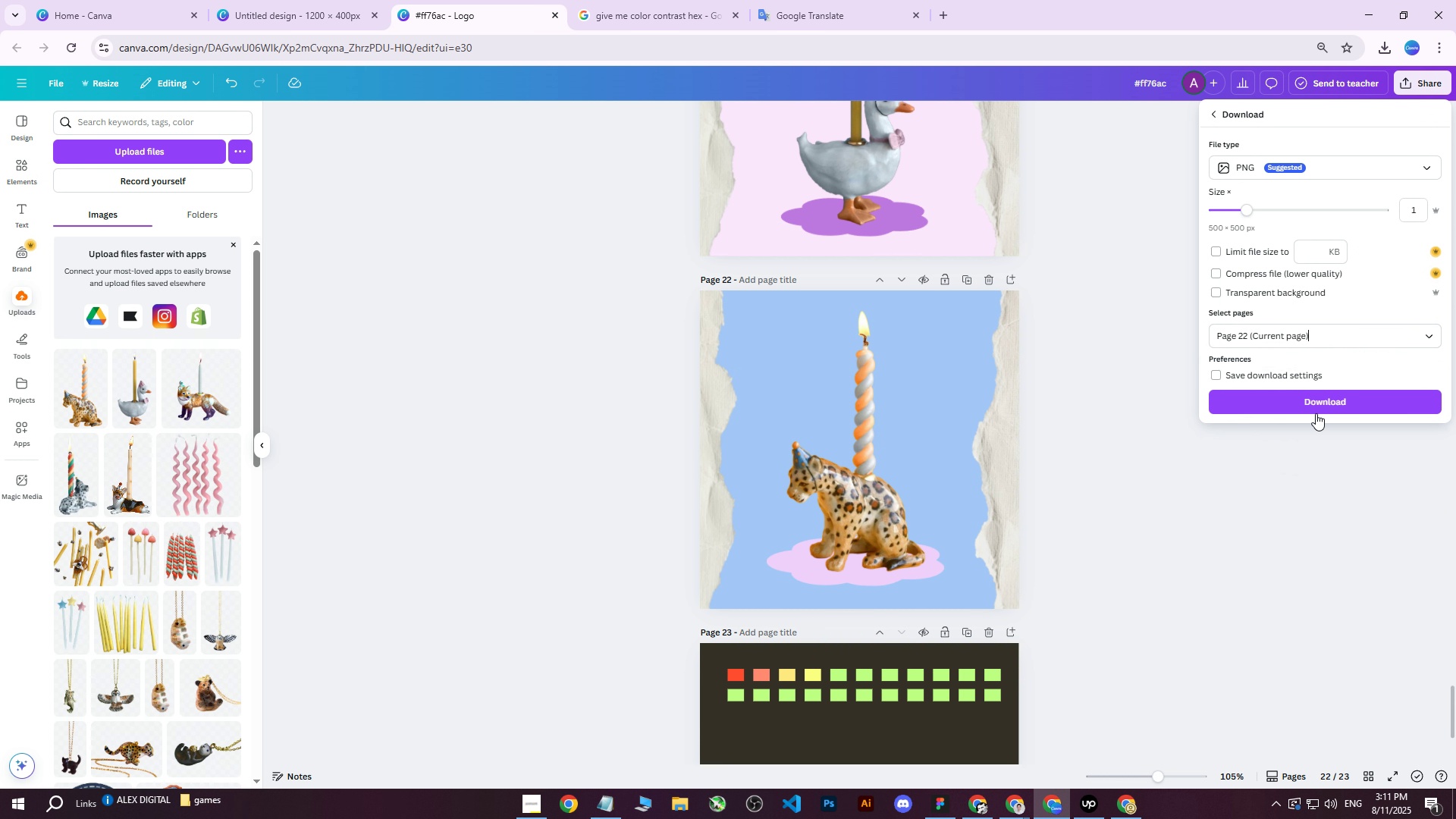 
left_click([1315, 407])
 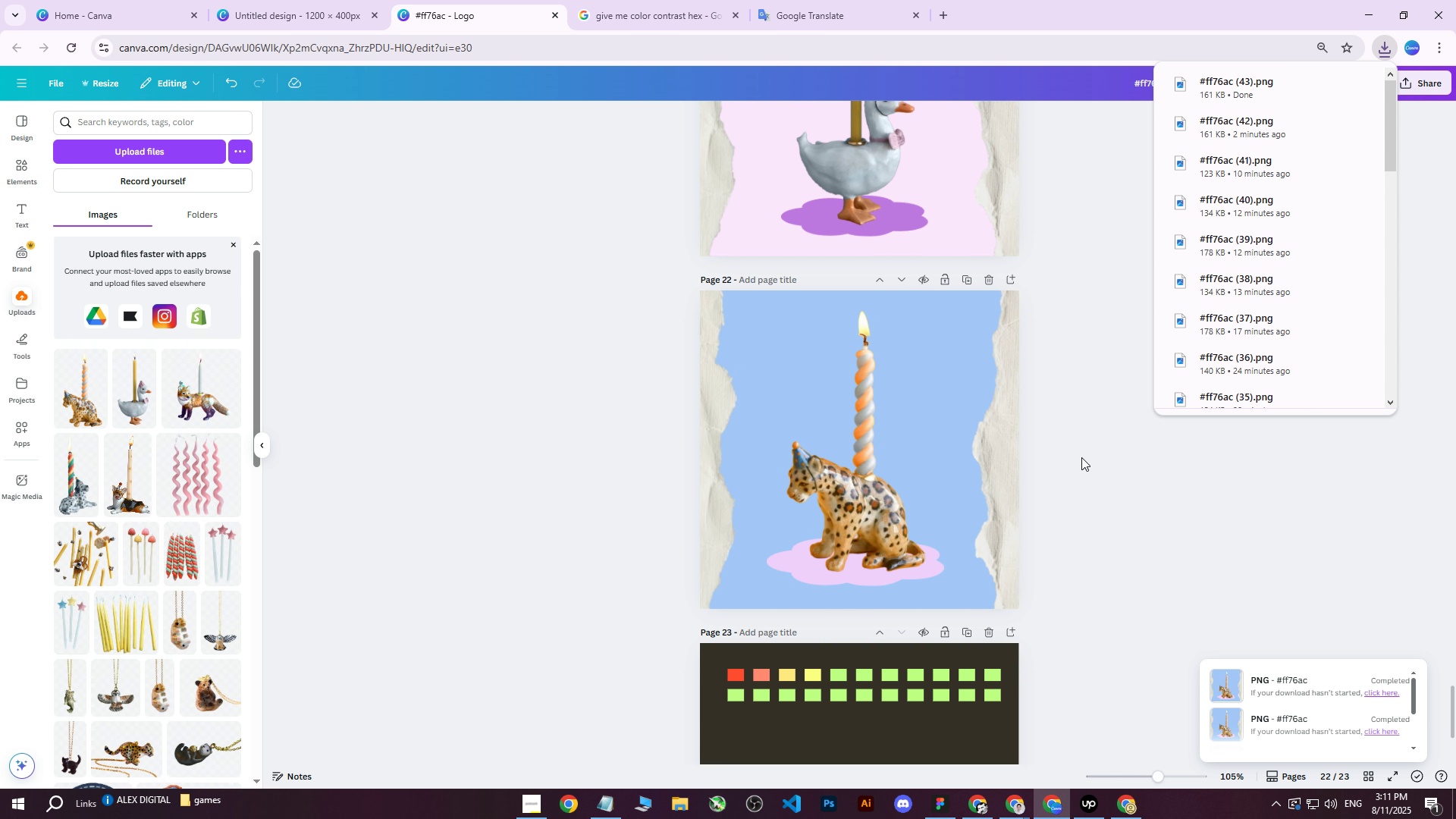 
wait(10.42)
 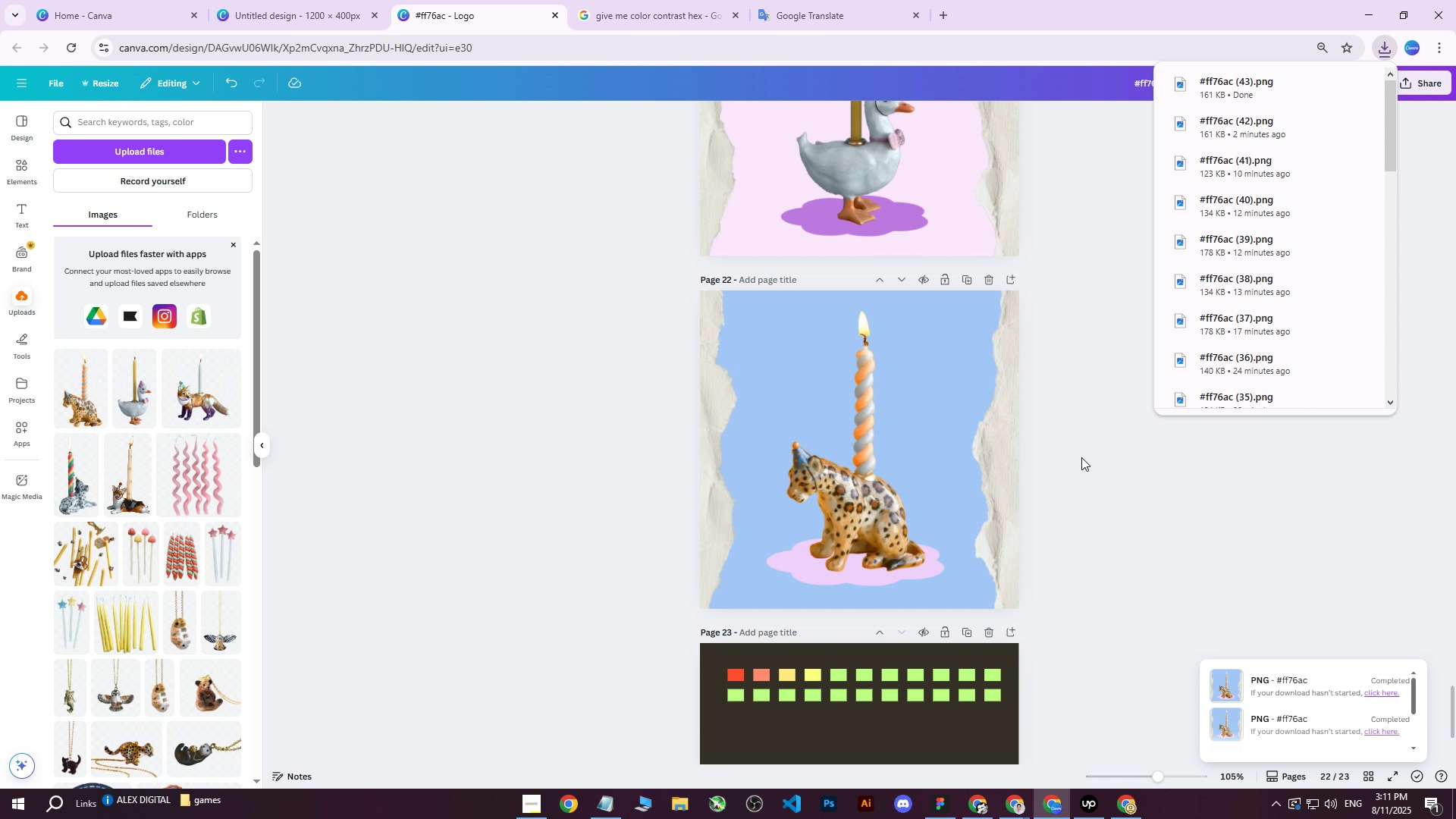 
left_click([476, 486])
 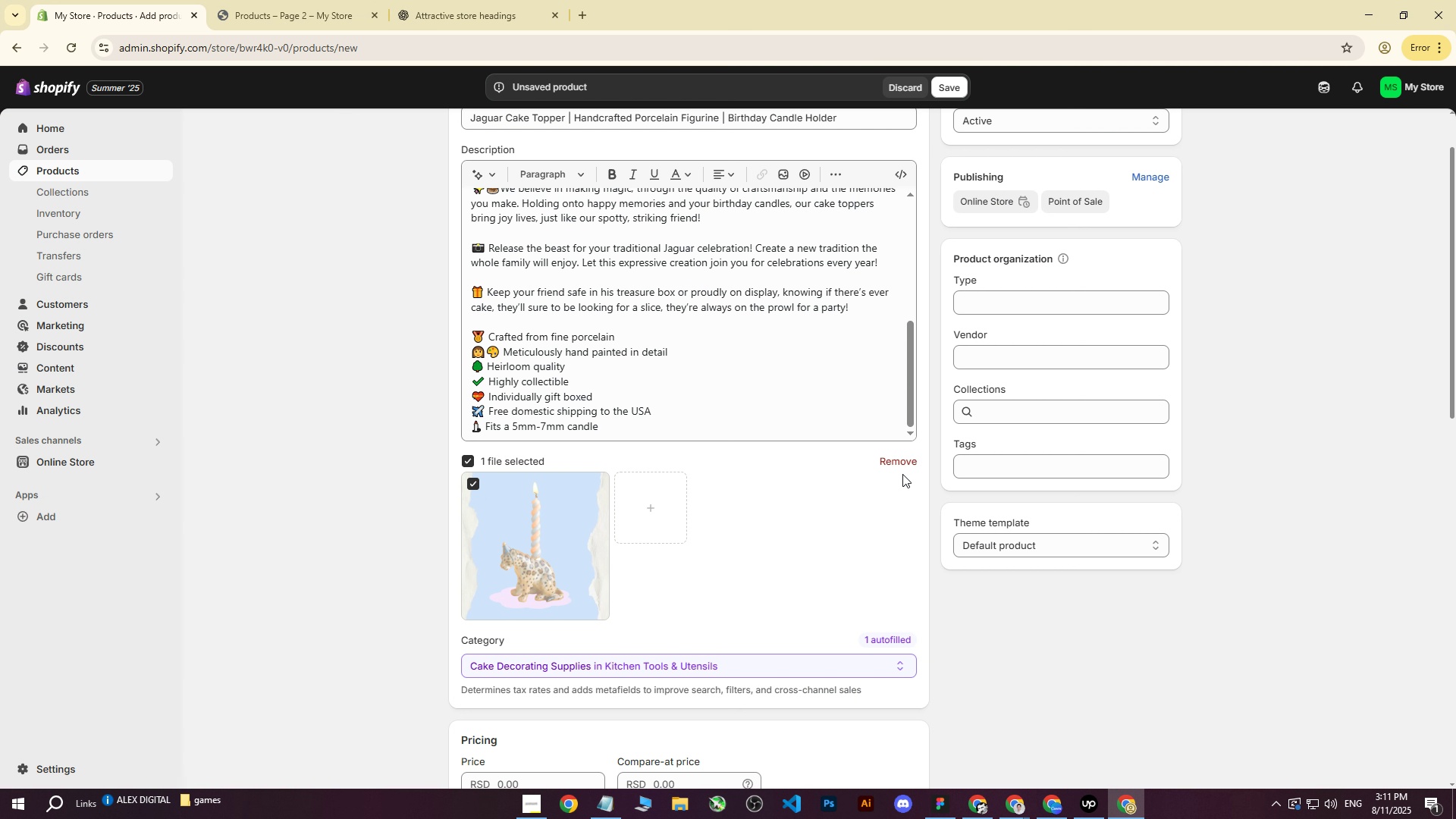 
left_click([904, 463])
 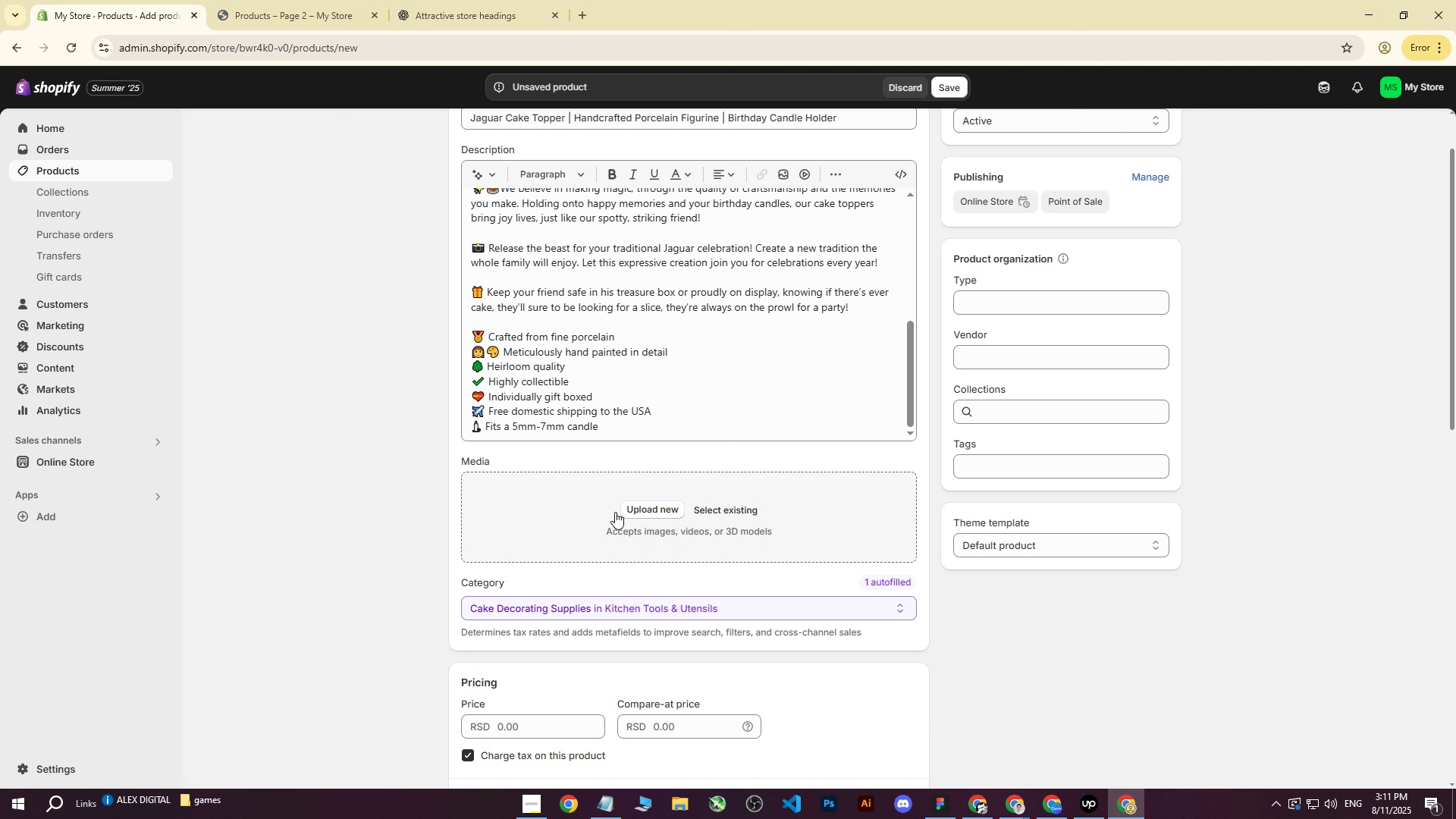 
left_click([615, 512])
 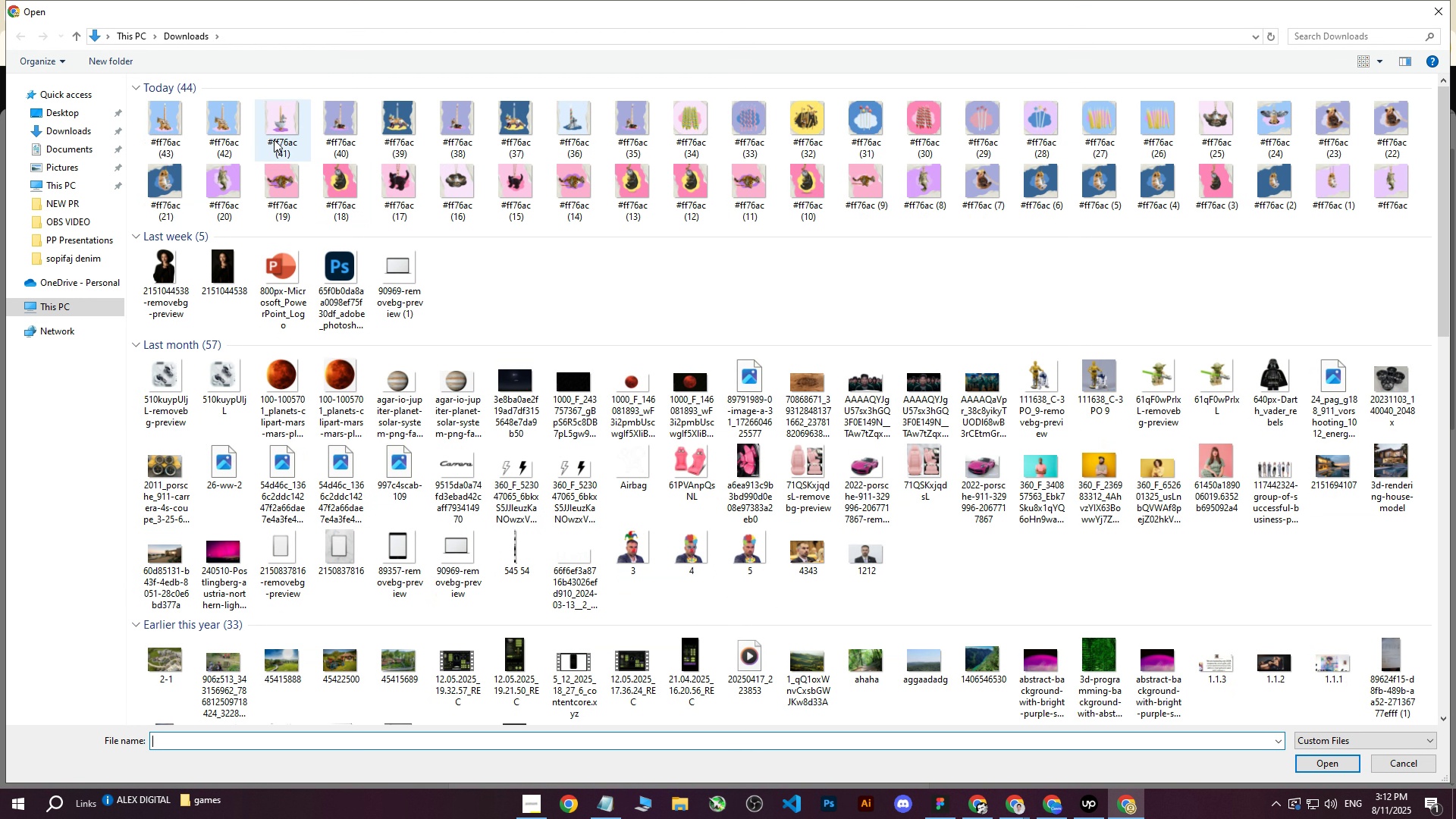 
left_click([1316, 763])
 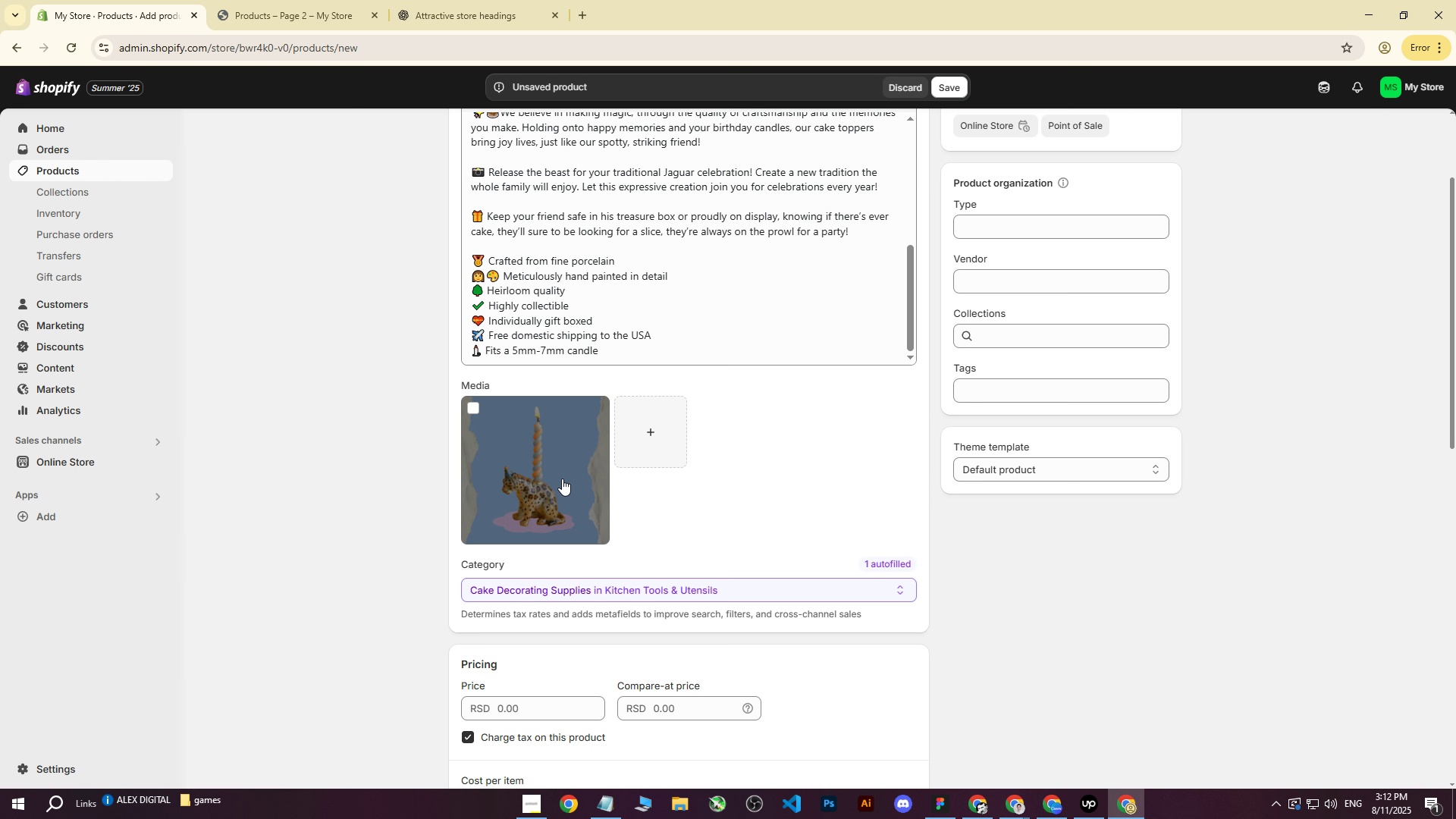 
wait(15.57)
 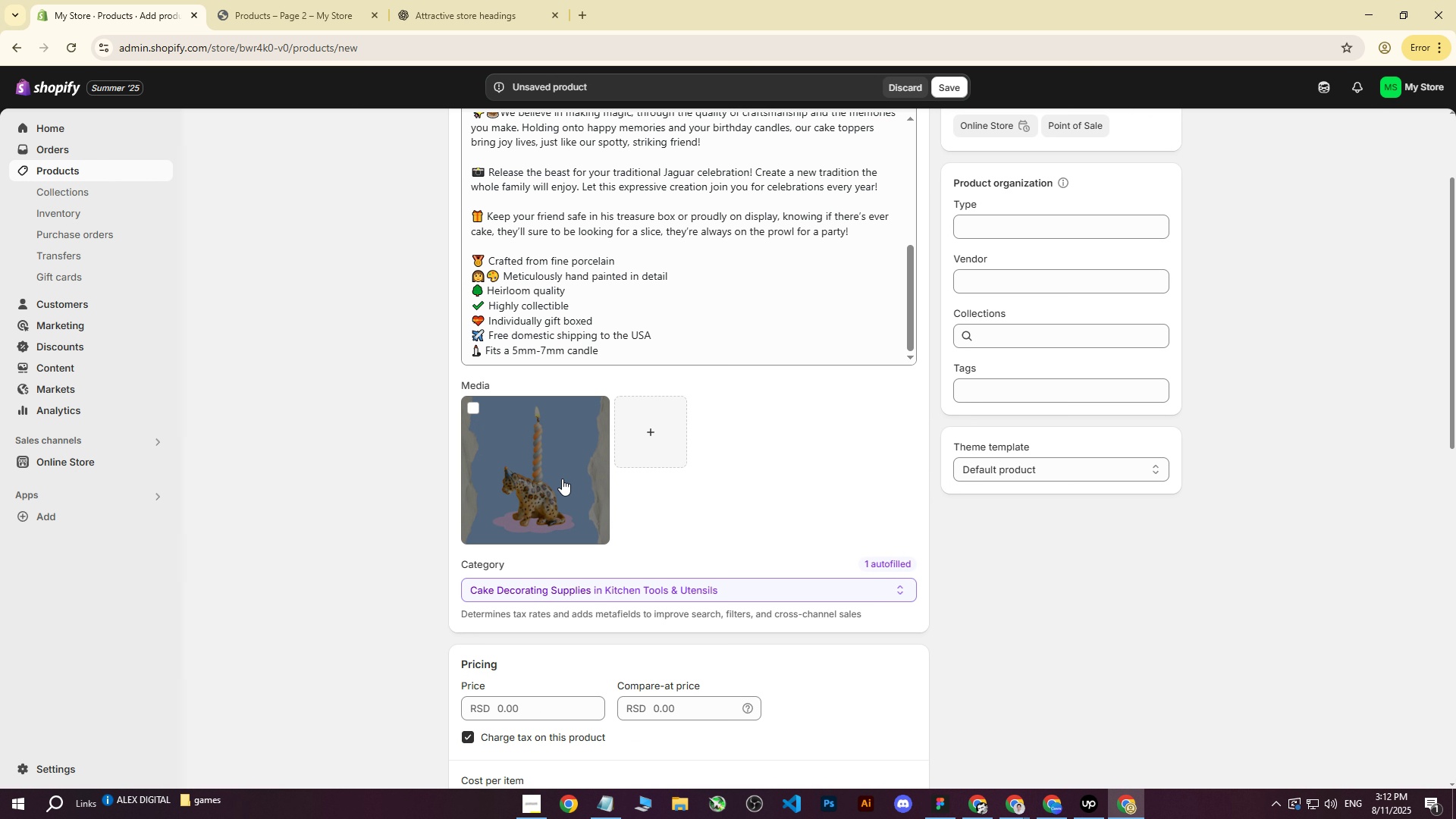 
scroll: coordinate [749, 497], scroll_direction: down, amount: 1.0
 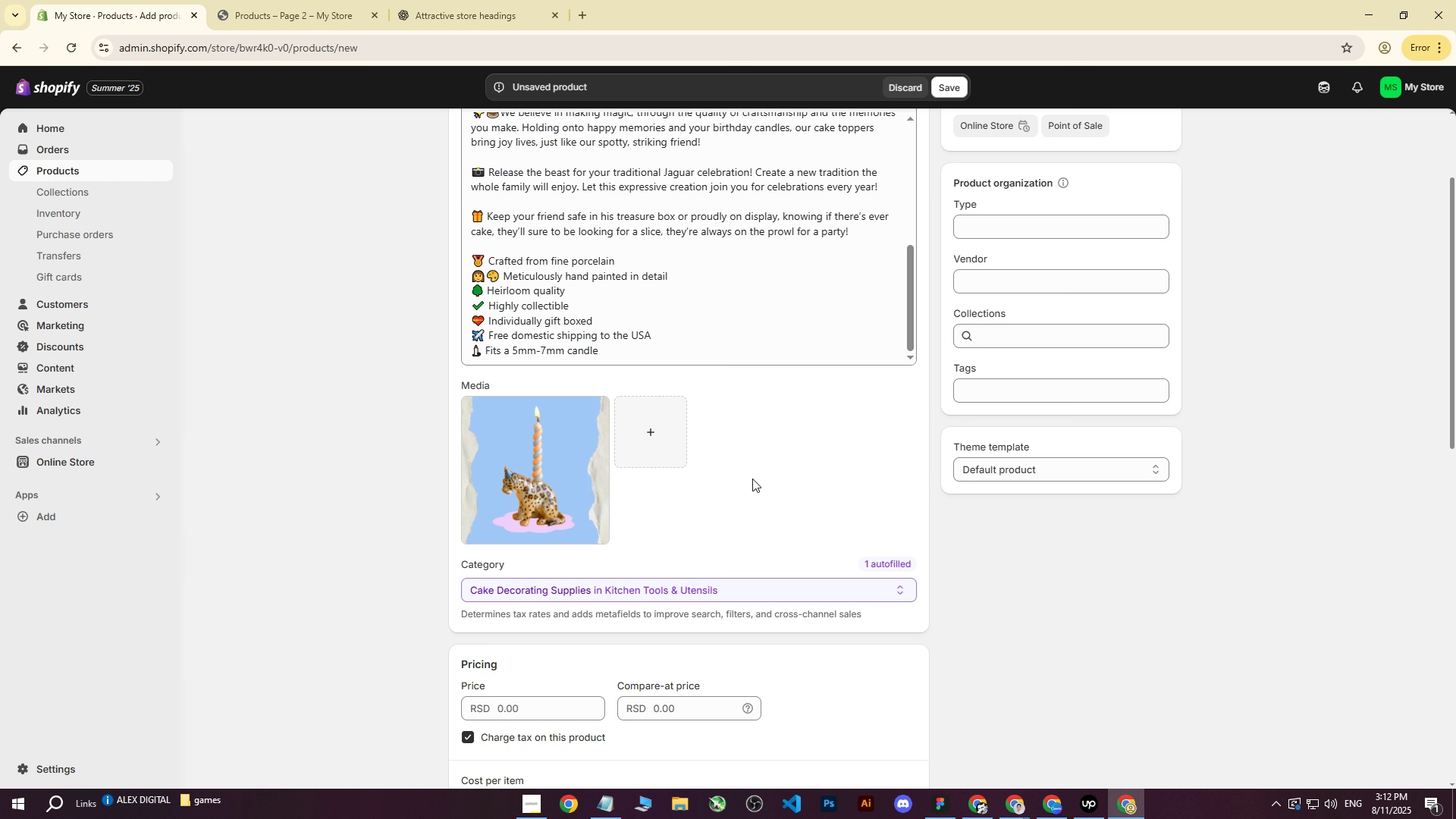 
wait(7.52)
 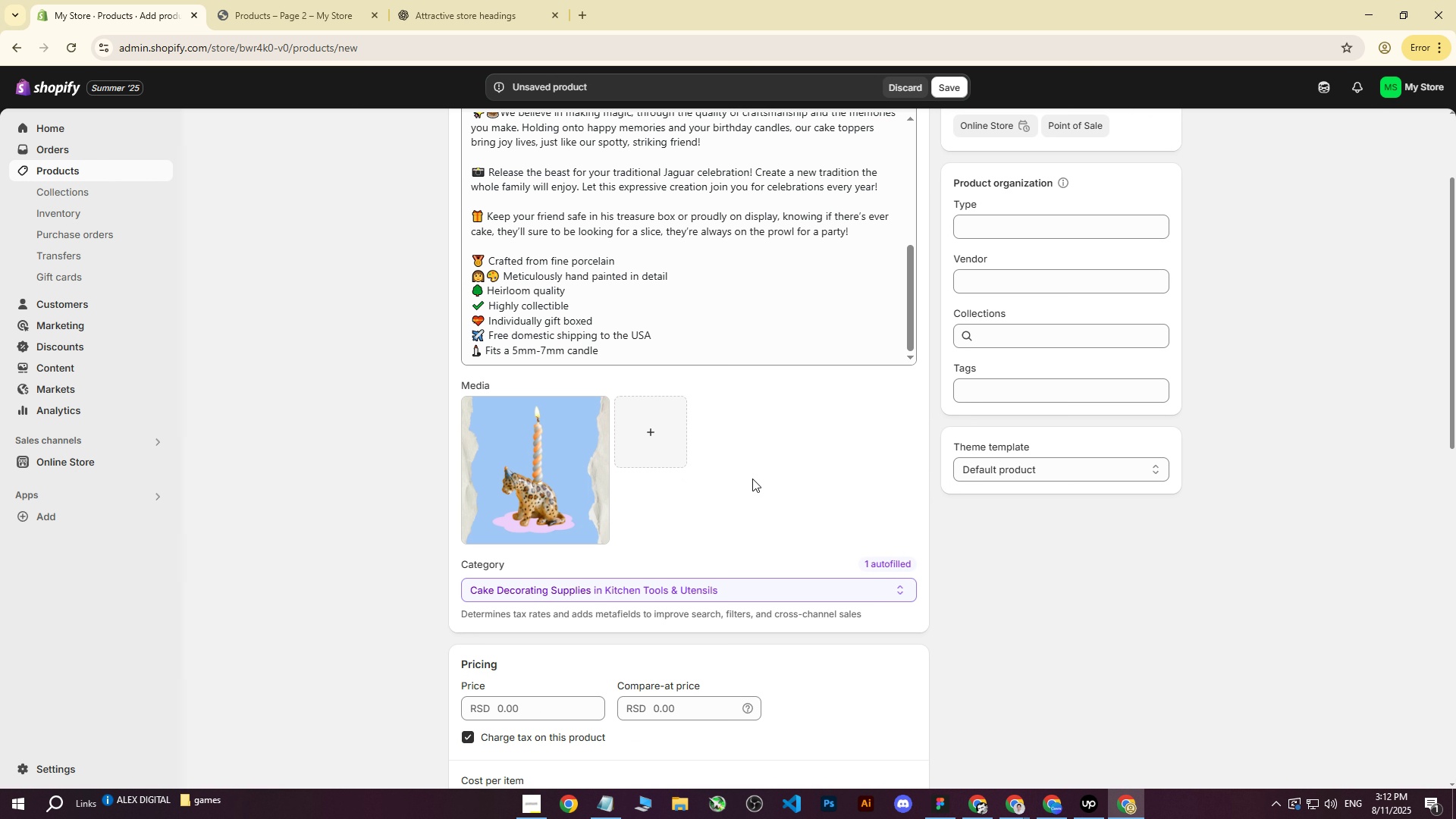 
scroll: coordinate [716, 504], scroll_direction: down, amount: 3.0
 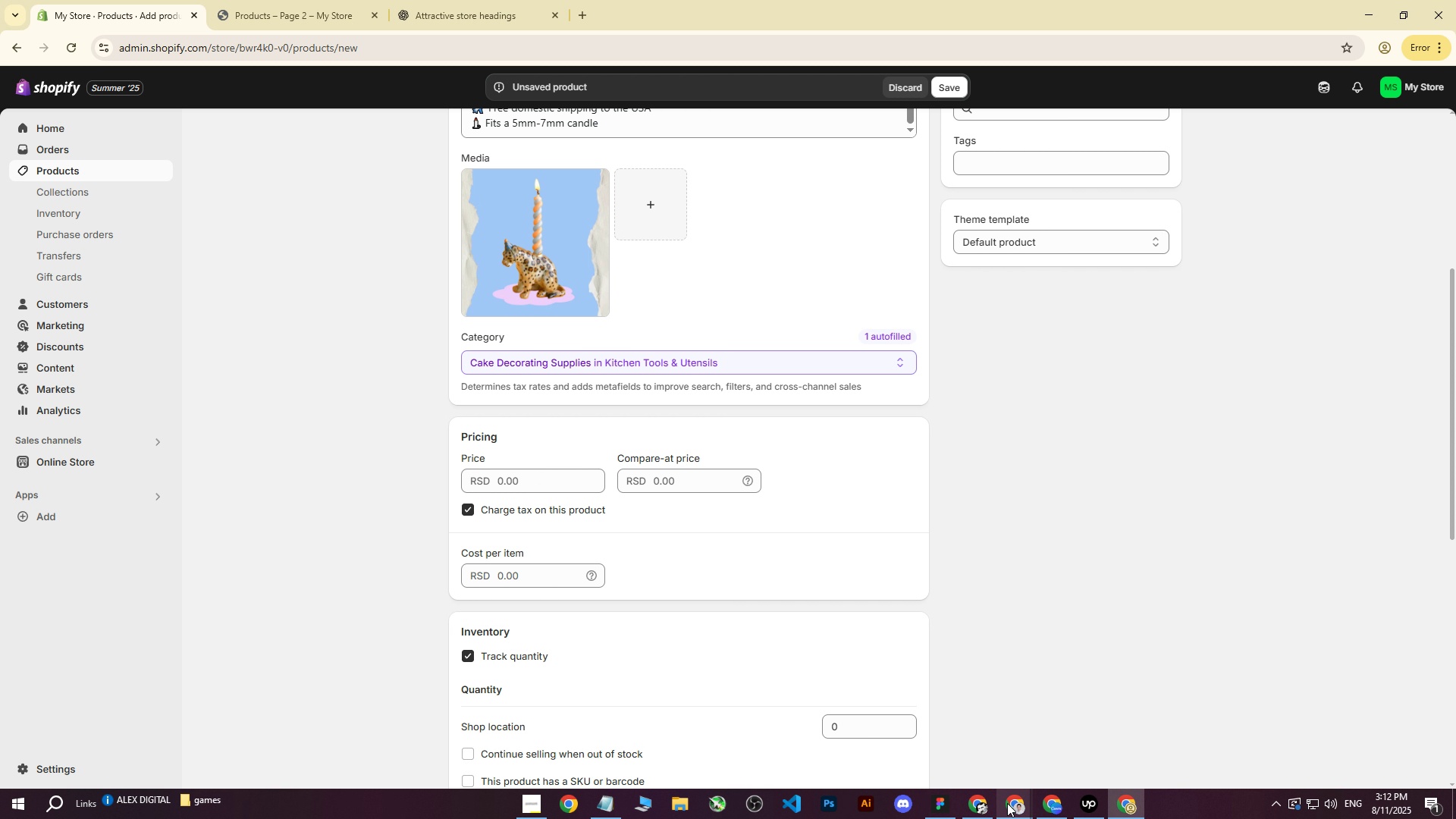 
double_click([908, 733])
 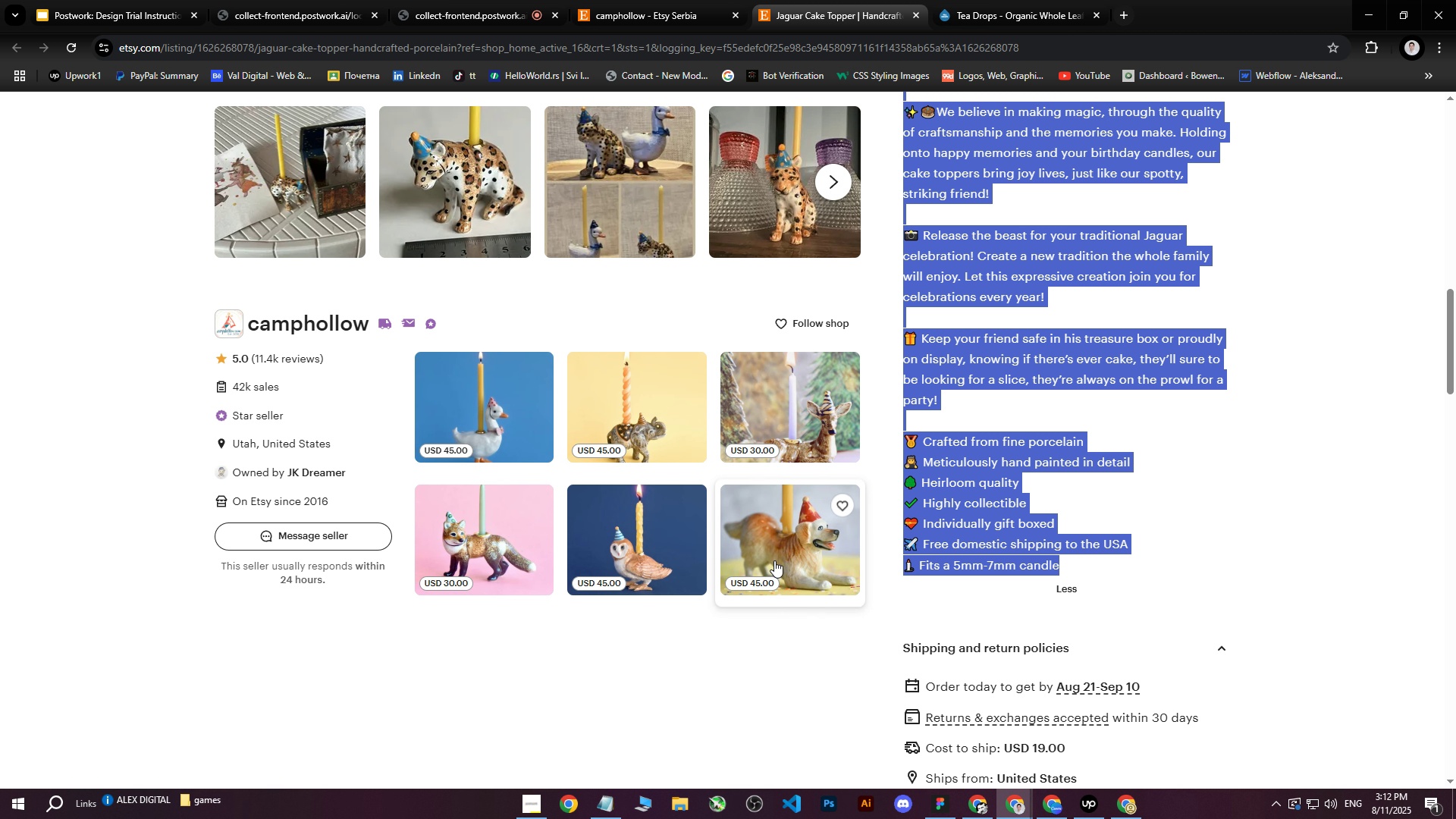 
scroll: coordinate [767, 557], scroll_direction: up, amount: 2.0
 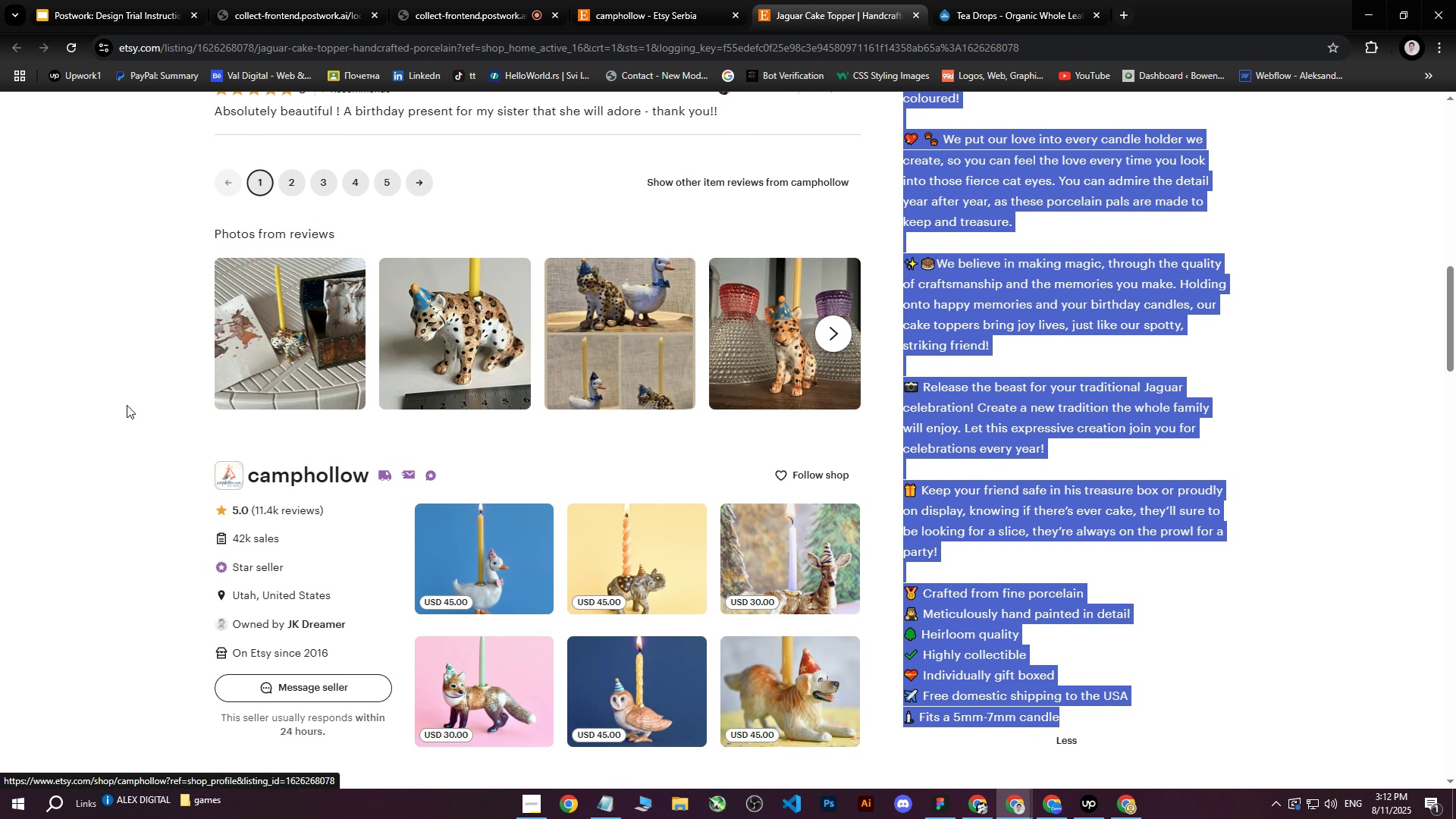 
left_click([126, 404])
 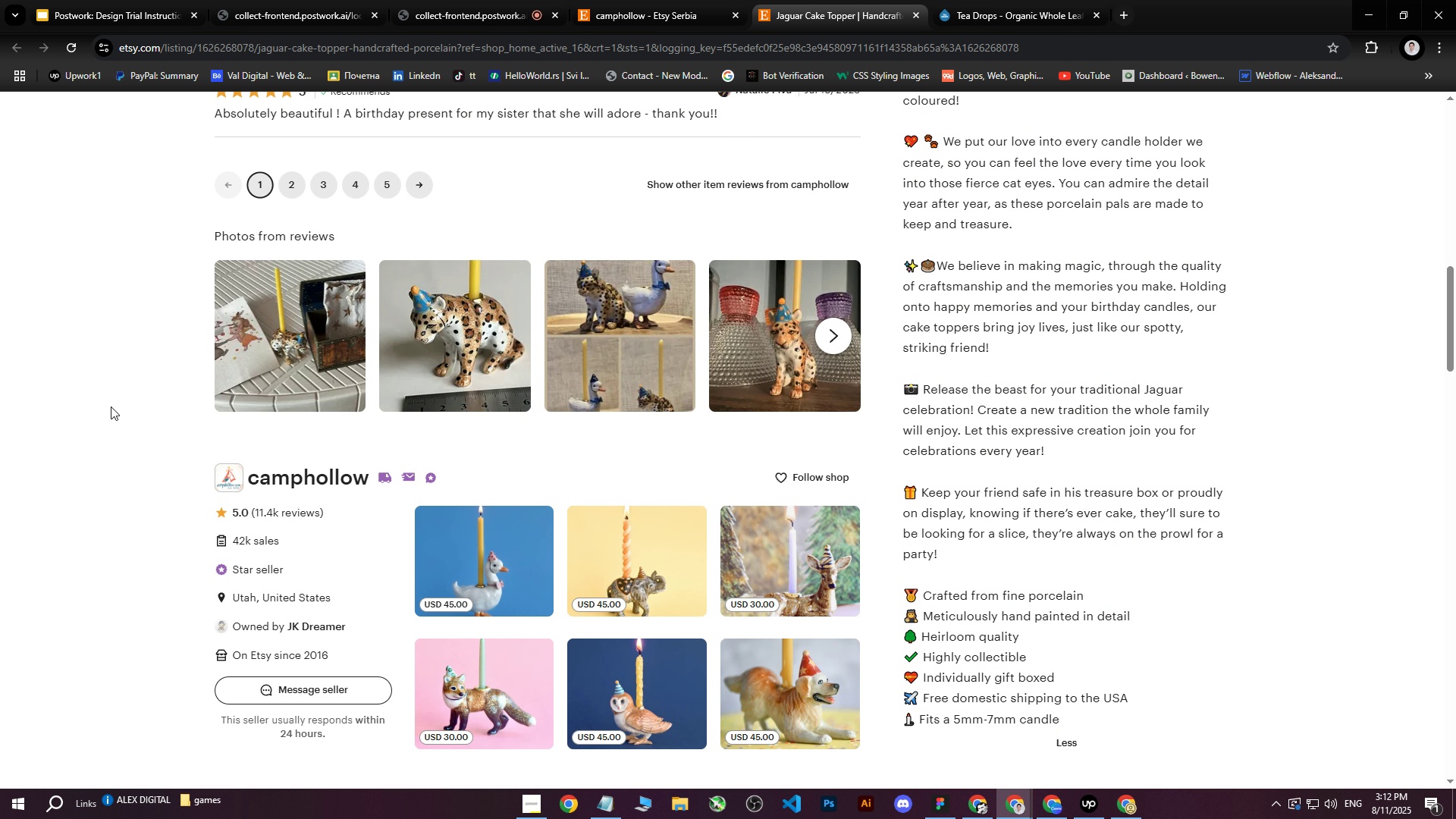 
scroll: coordinate [110, 441], scroll_direction: up, amount: 9.0
 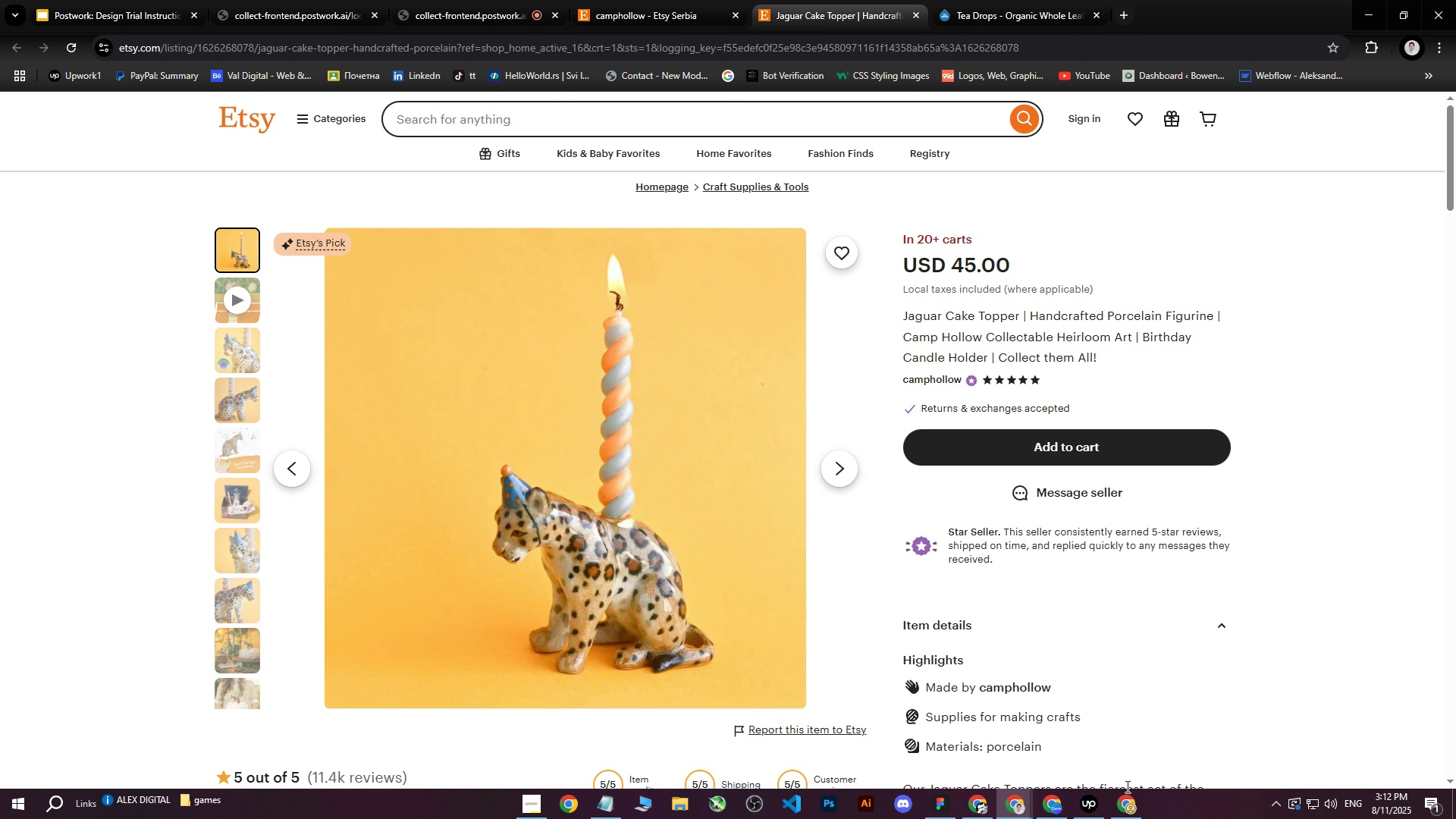 
left_click([1124, 812])
 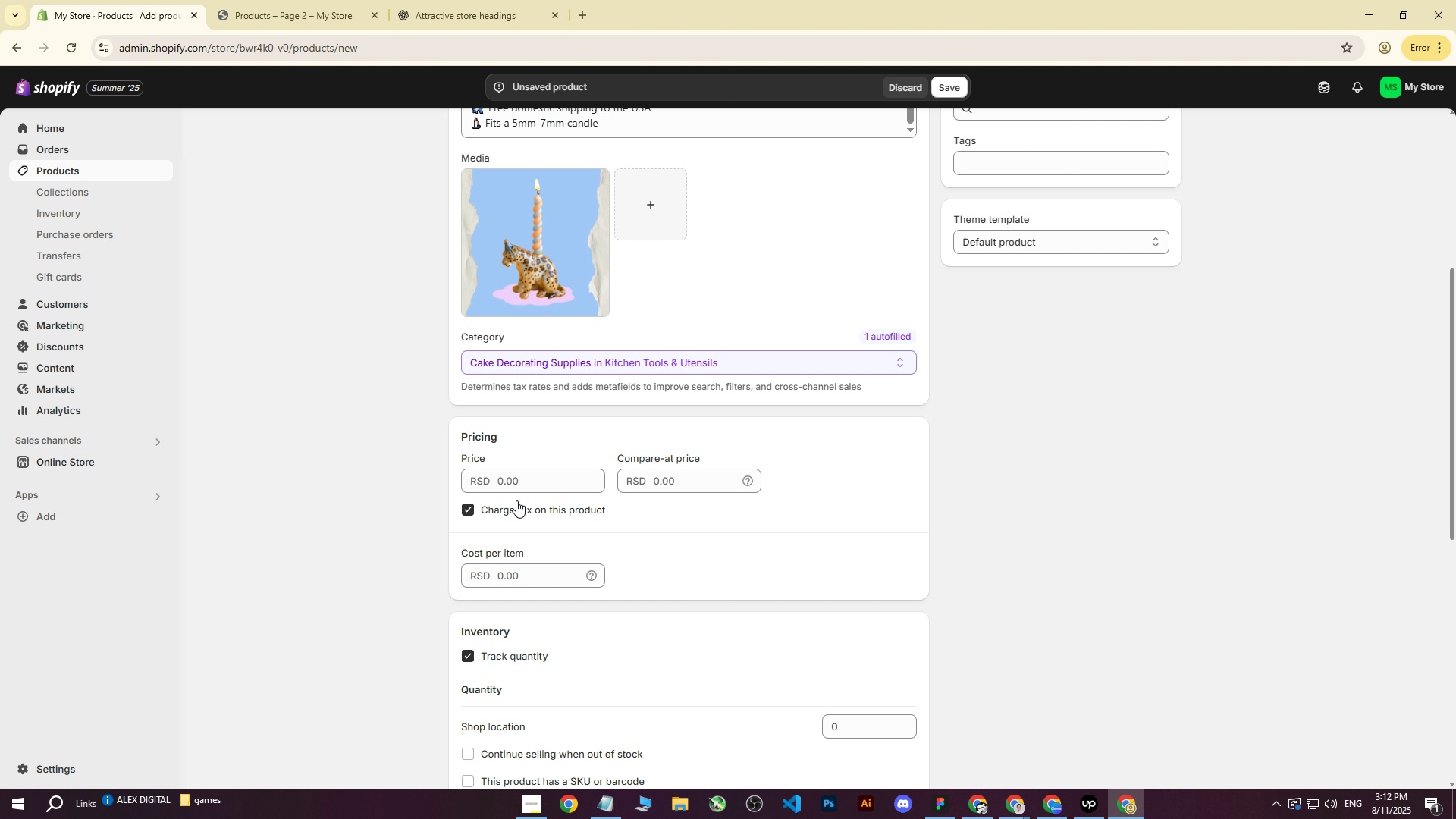 
left_click([515, 493])
 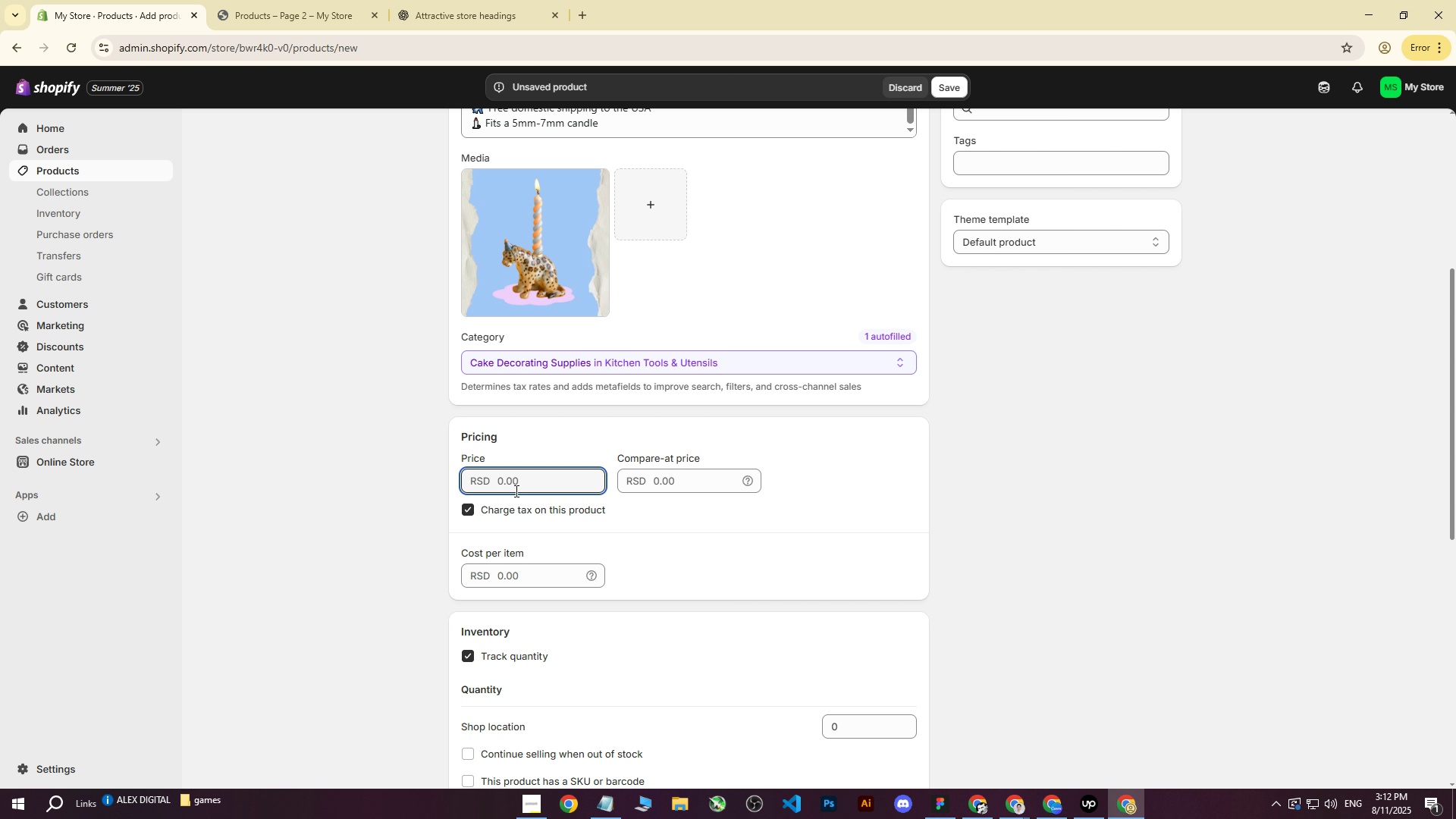 
type(4500)
key(Tab)
key(Tab)
key(Tab)
key(Tab)
type(4500)
 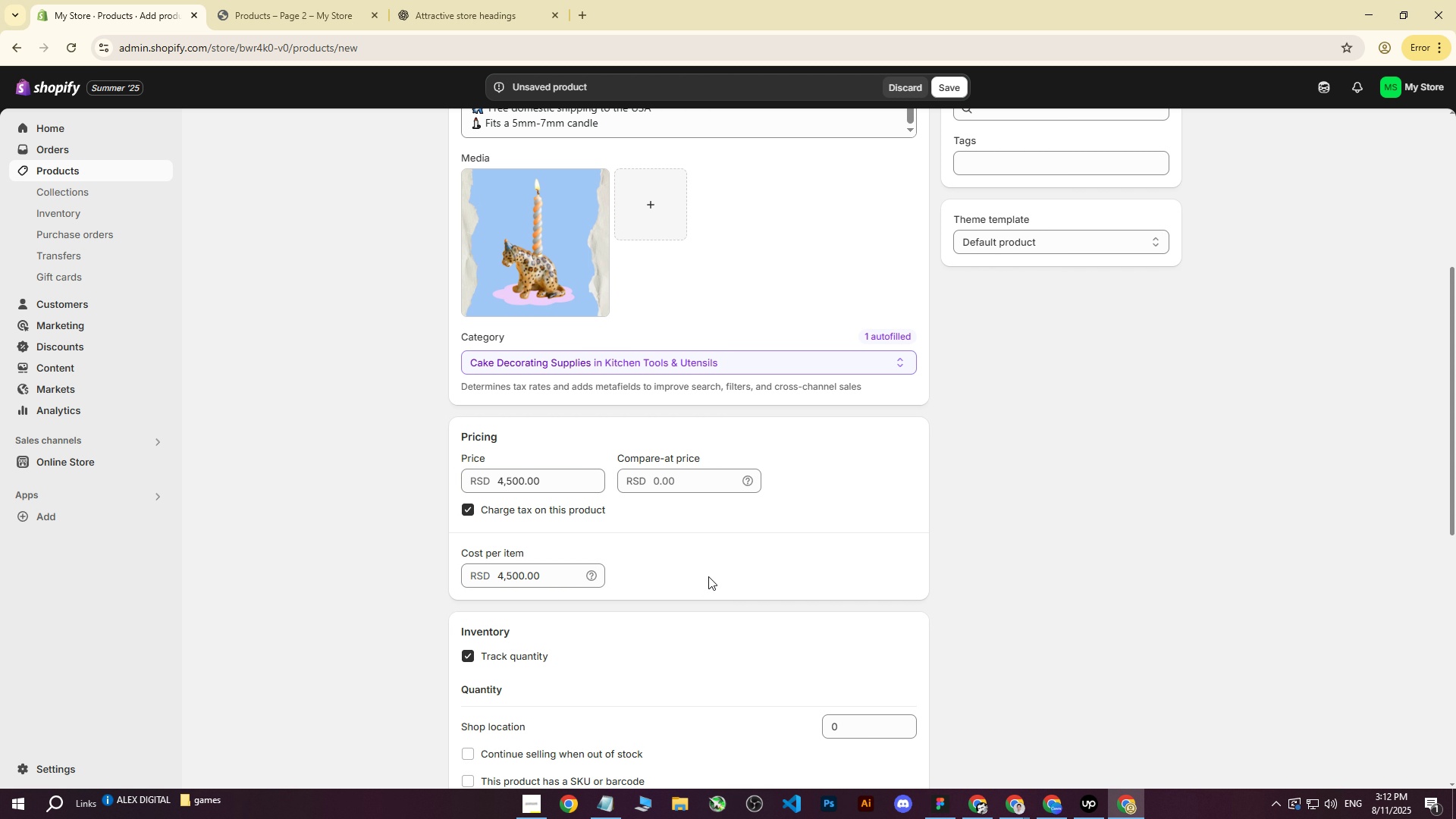 
double_click([542, 648])
 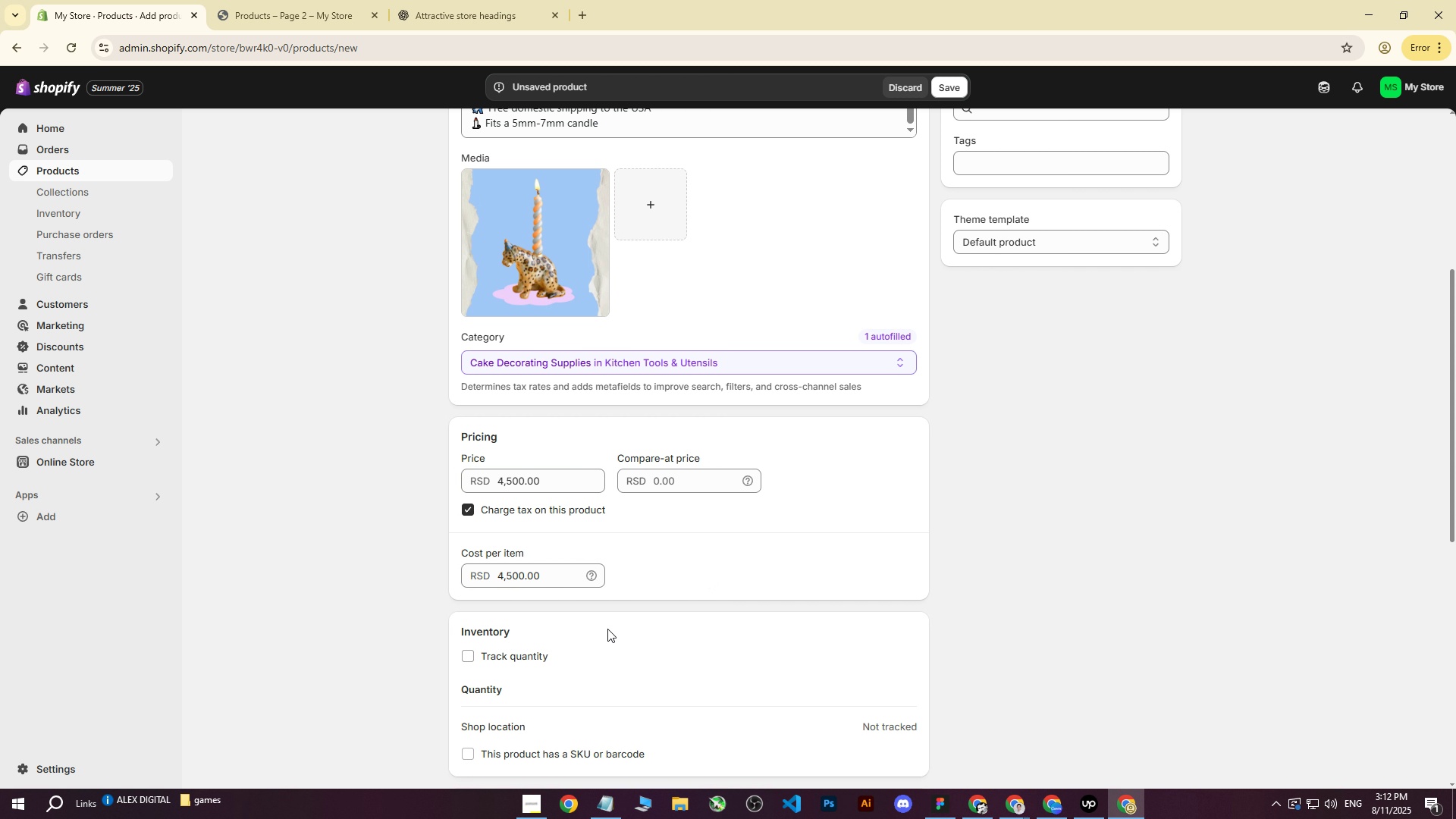 
scroll: coordinate [674, 614], scroll_direction: down, amount: 4.0
 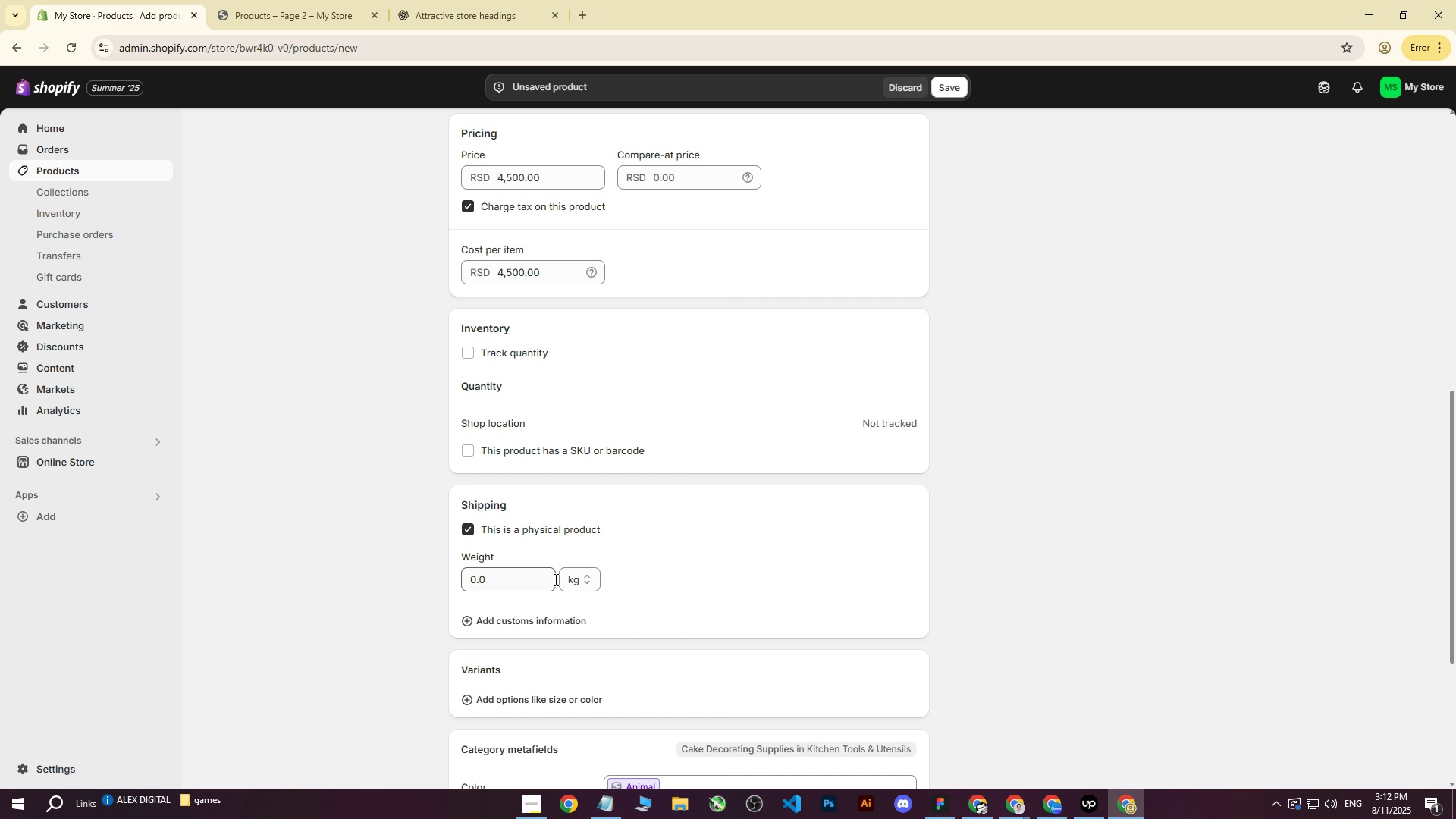 
left_click([505, 582])
 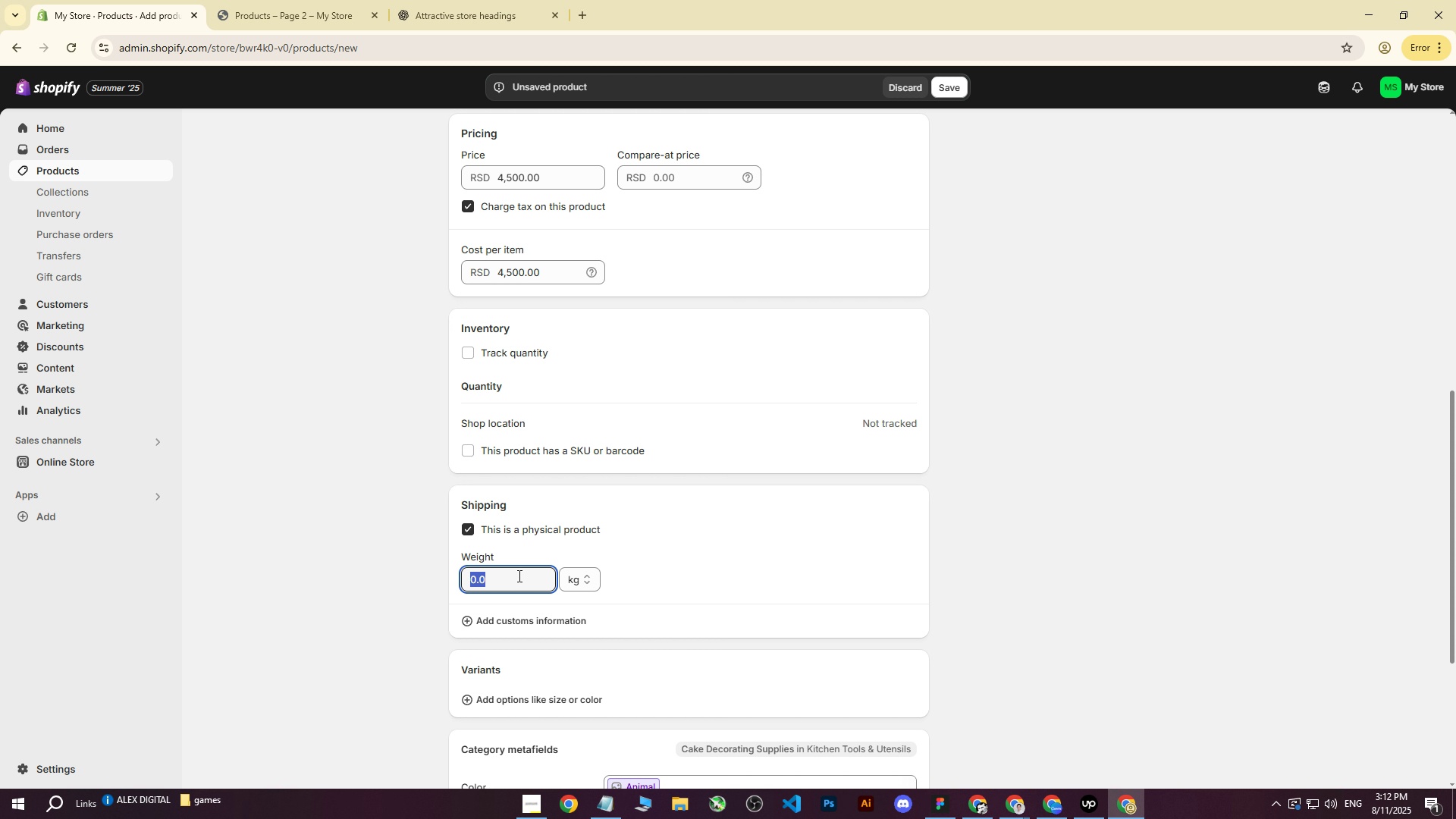 
scroll: coordinate [632, 565], scroll_direction: up, amount: 10.0
 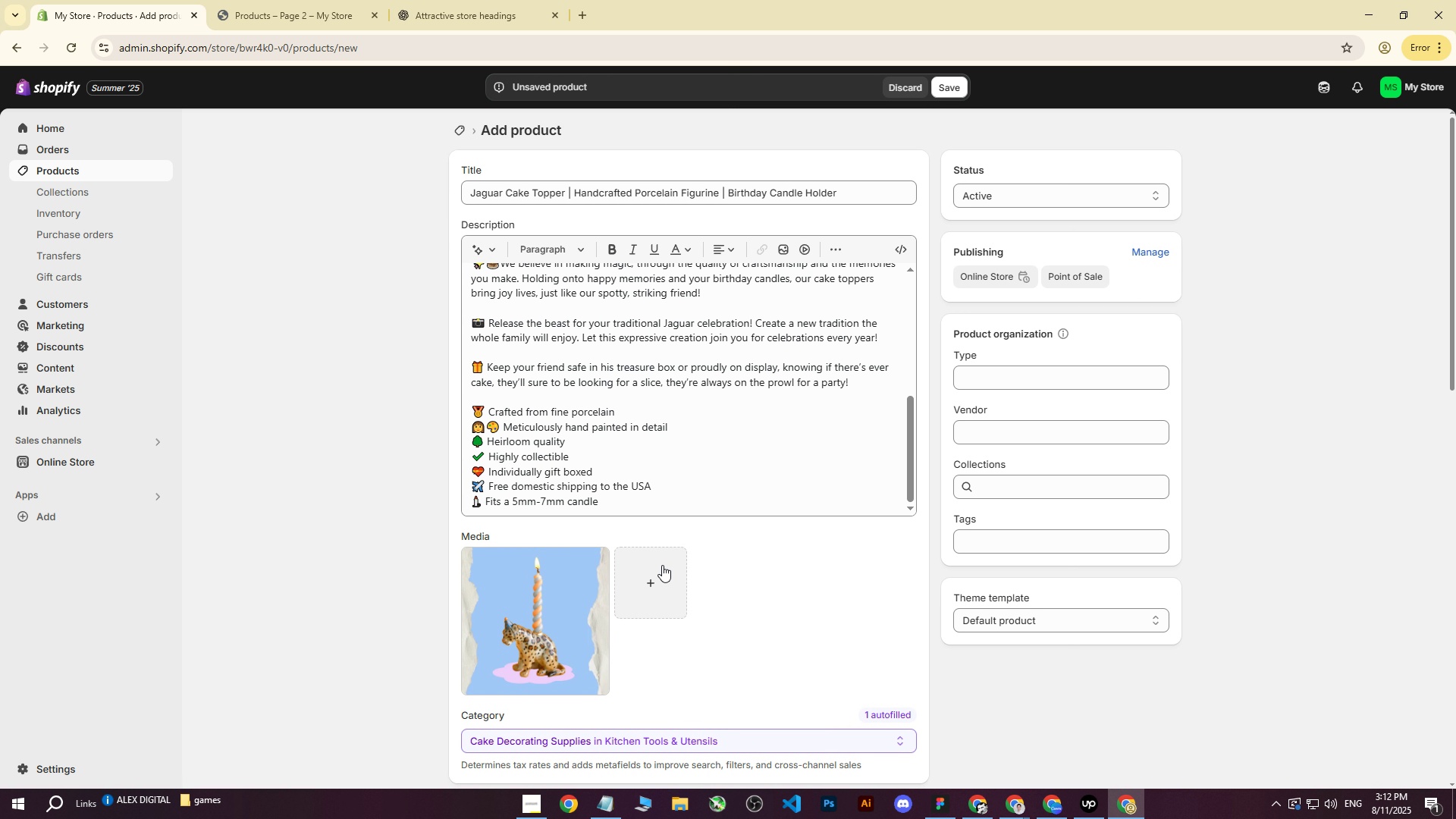 
scroll: coordinate [662, 570], scroll_direction: down, amount: 11.0
 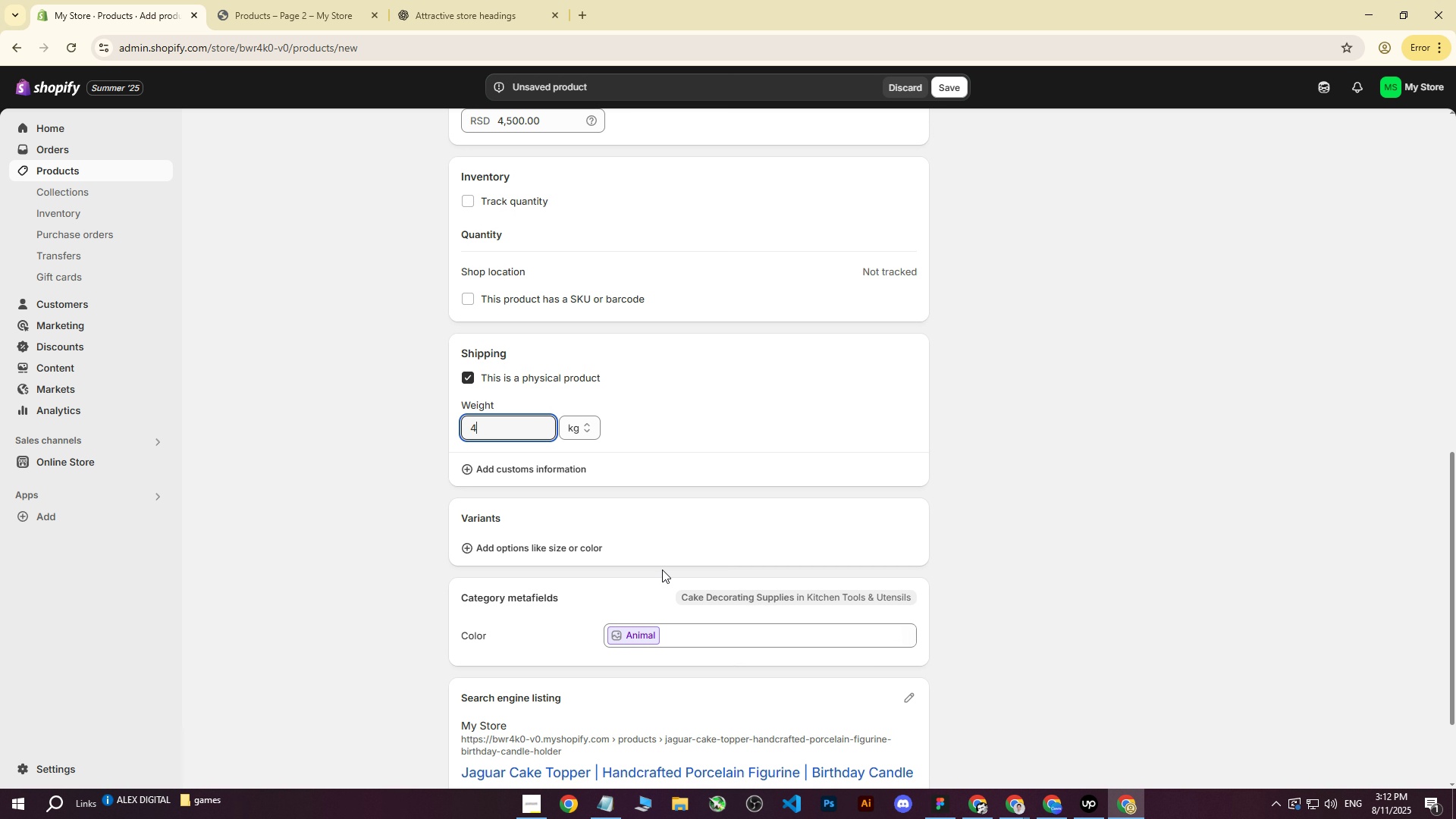 
type(450)
 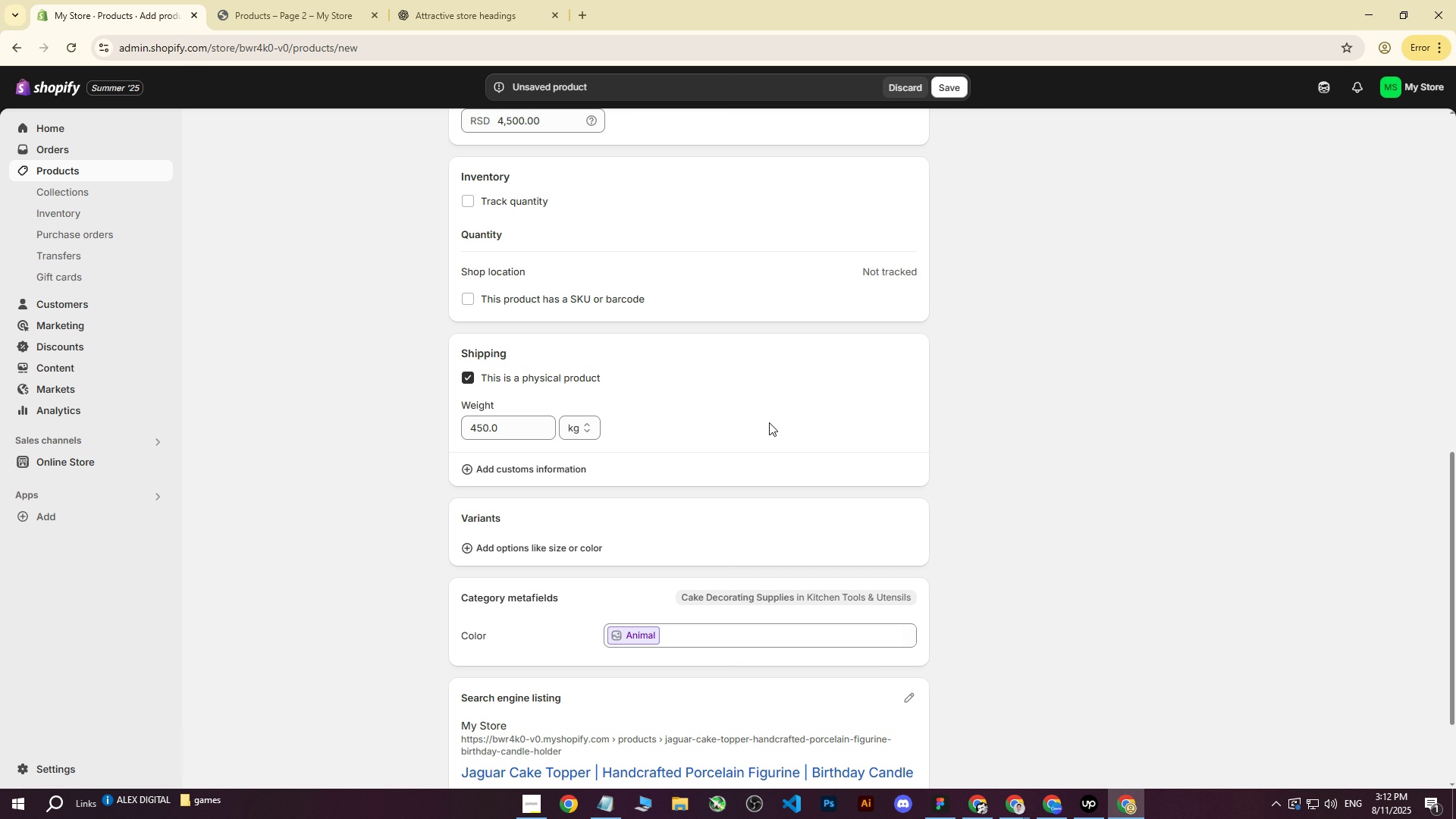 
double_click([548, 418])
 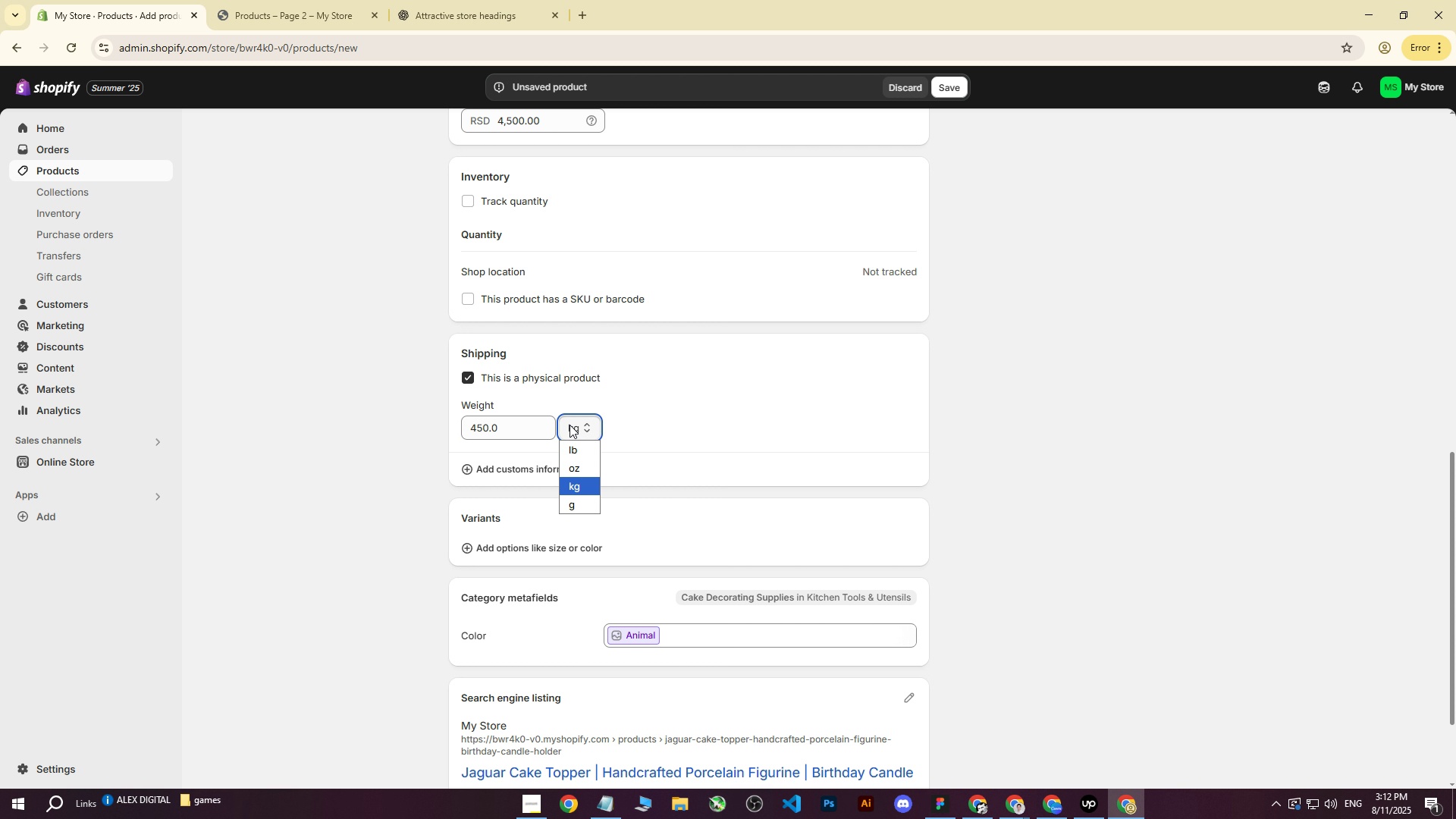 
triple_click([570, 425])
 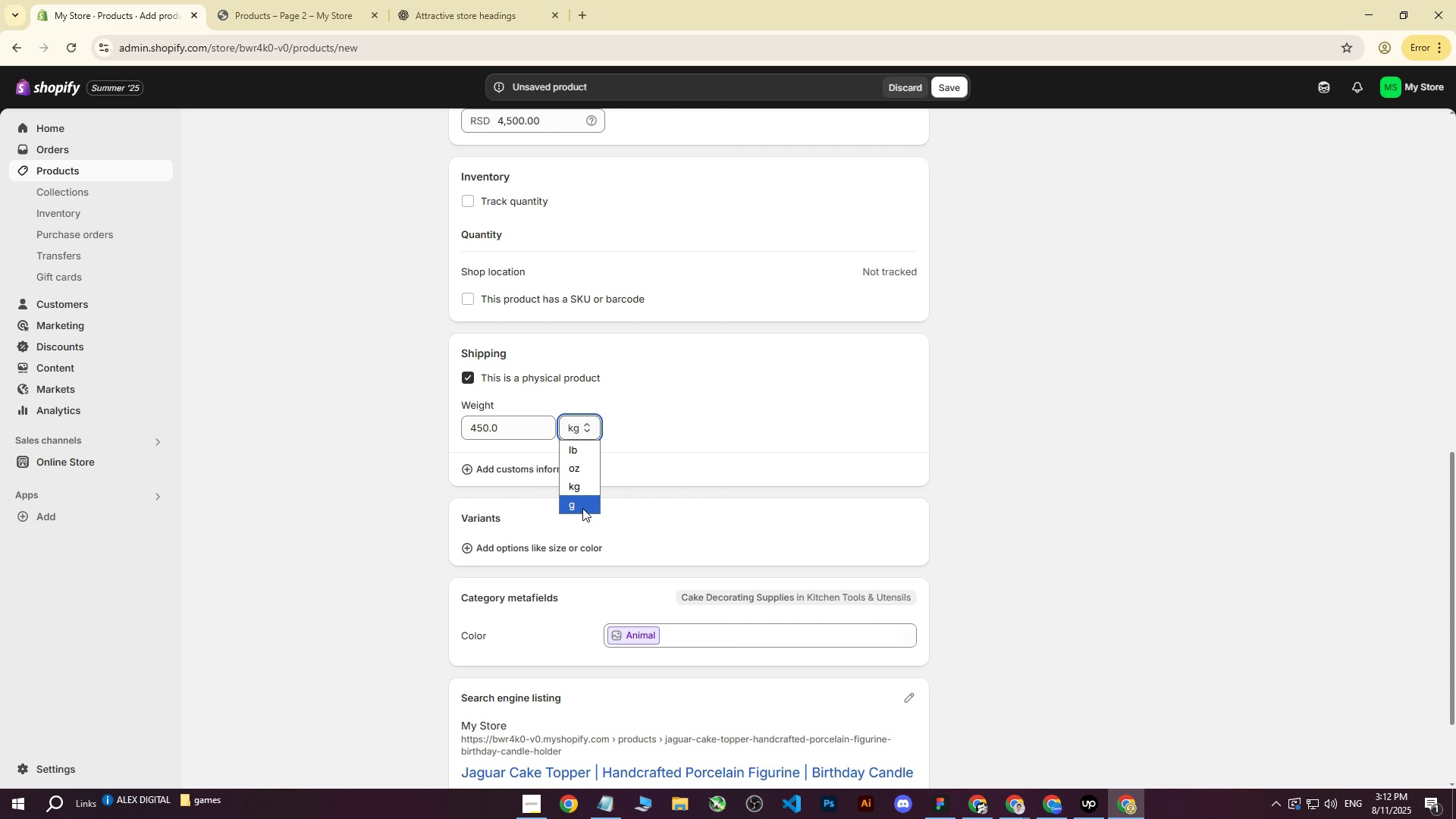 
triple_click([582, 508])
 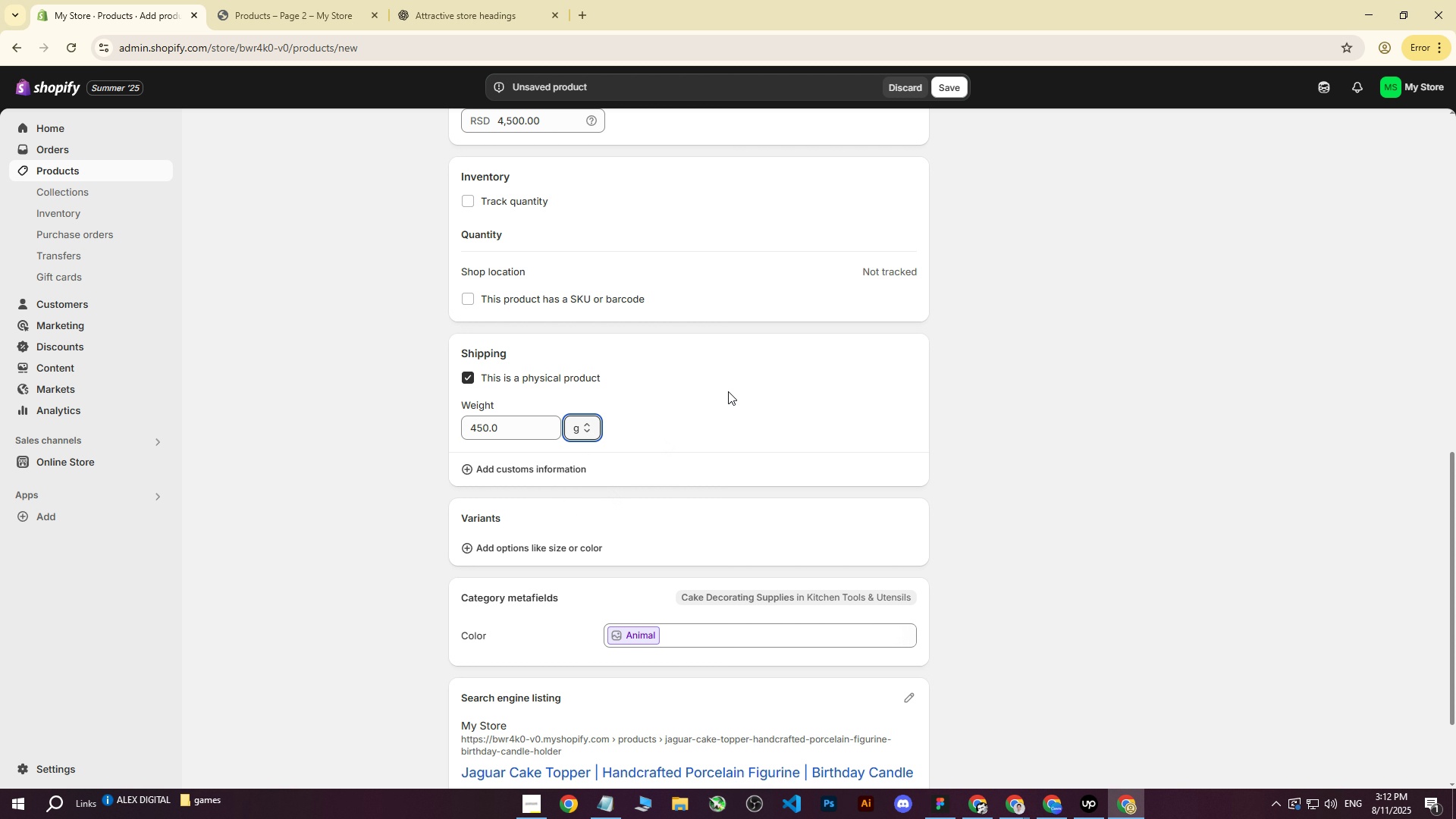 
triple_click([728, 391])
 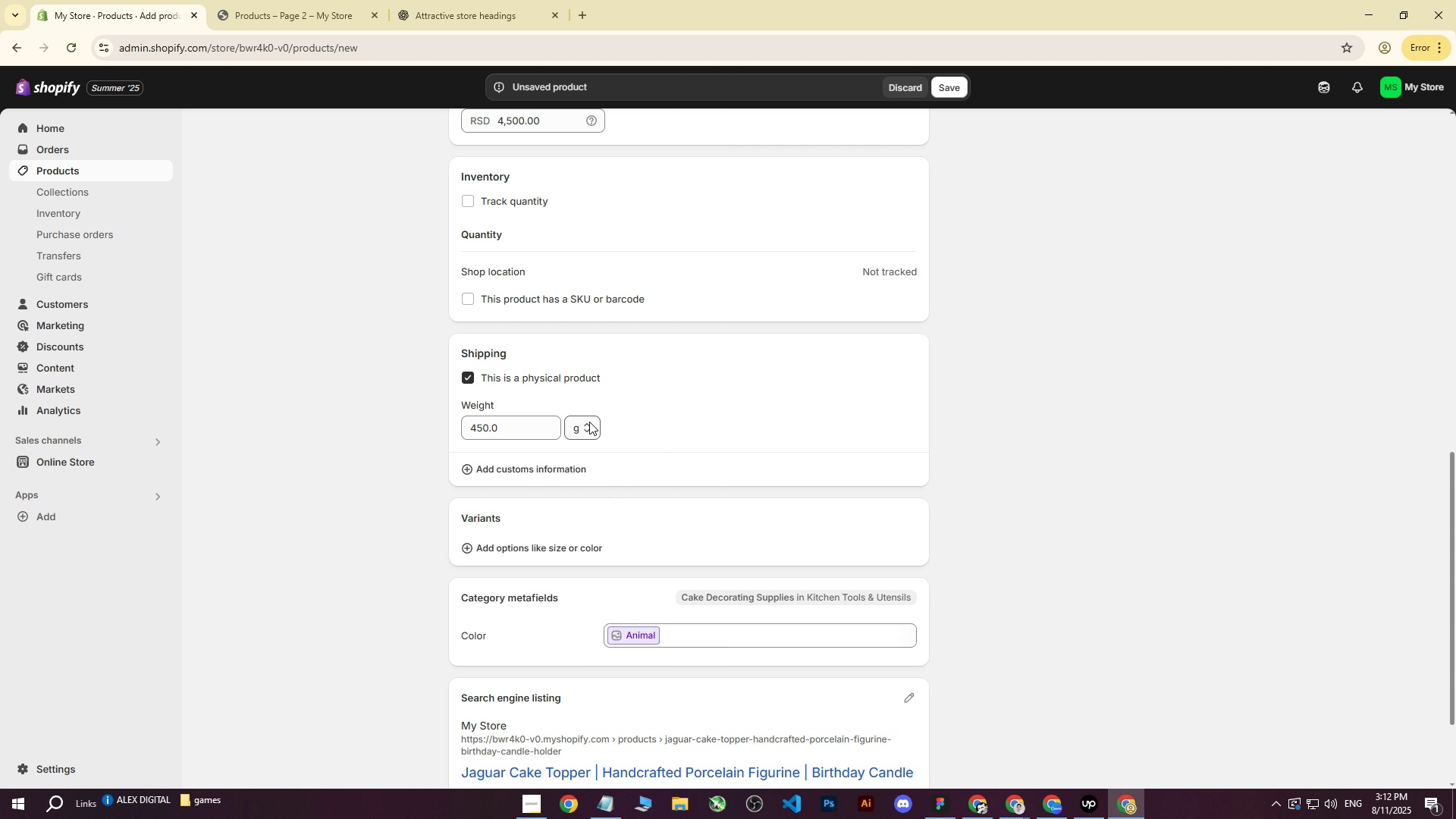 
triple_click([584, 423])
 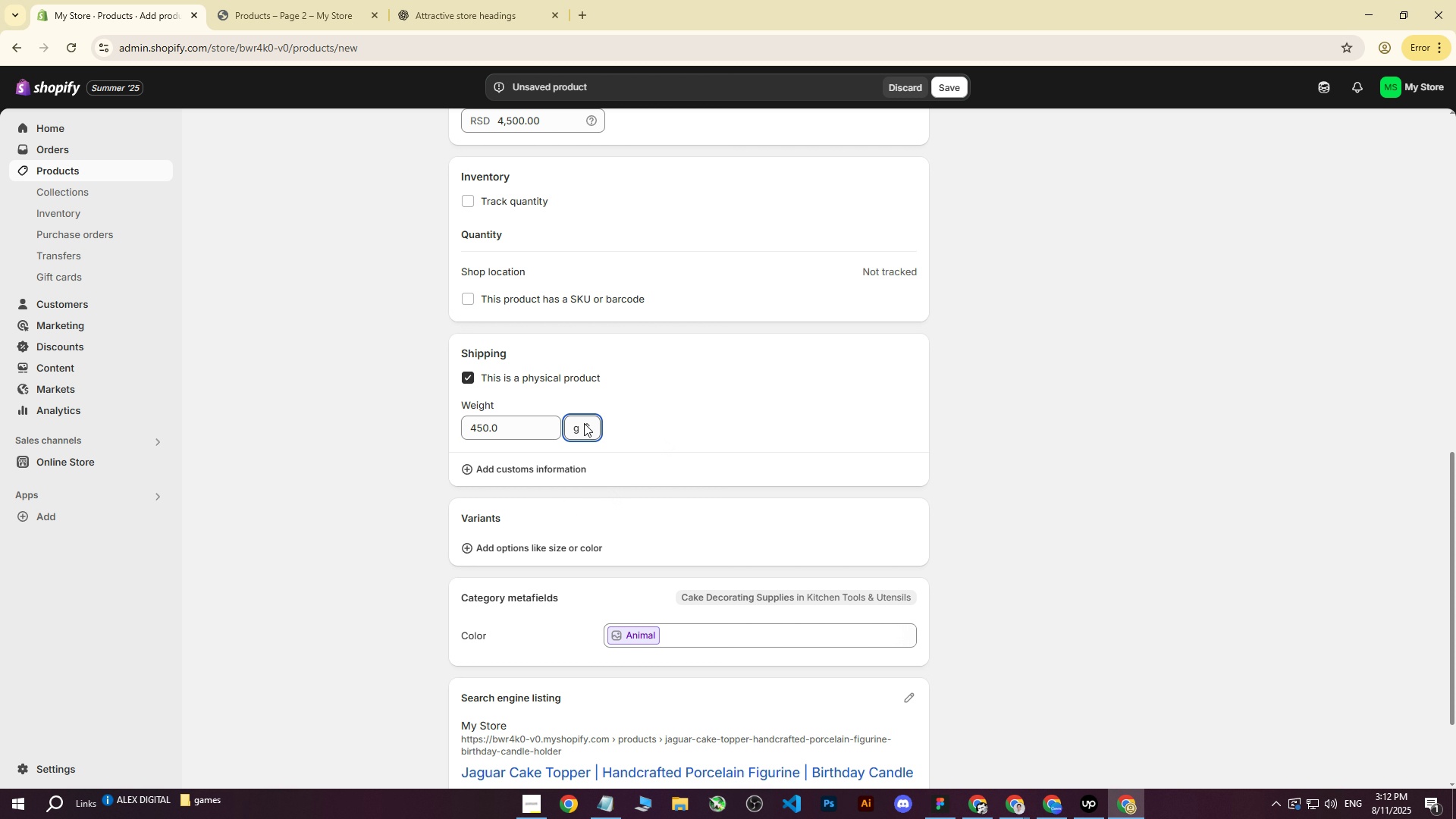 
triple_click([584, 423])
 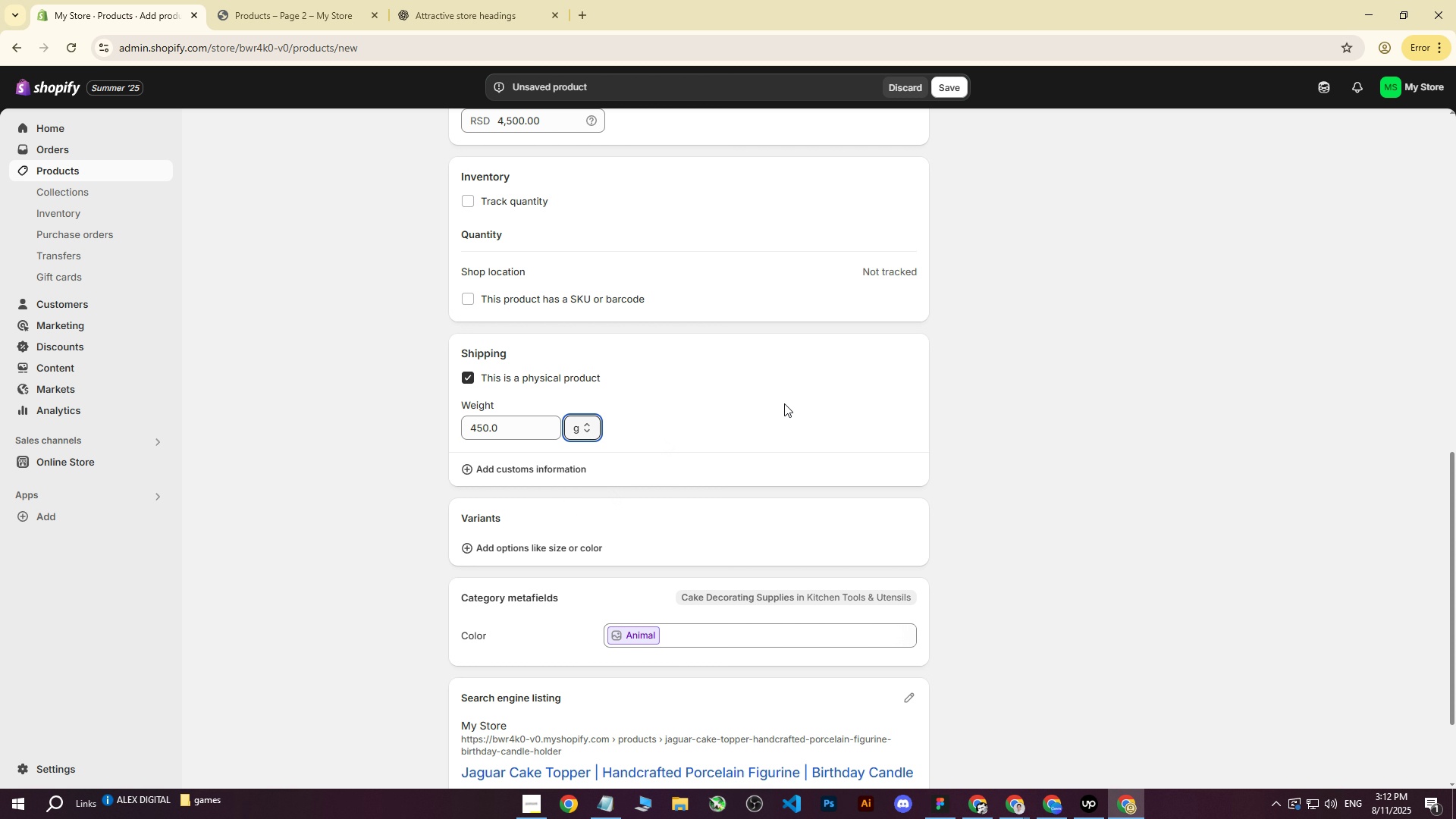 
triple_click([784, 403])
 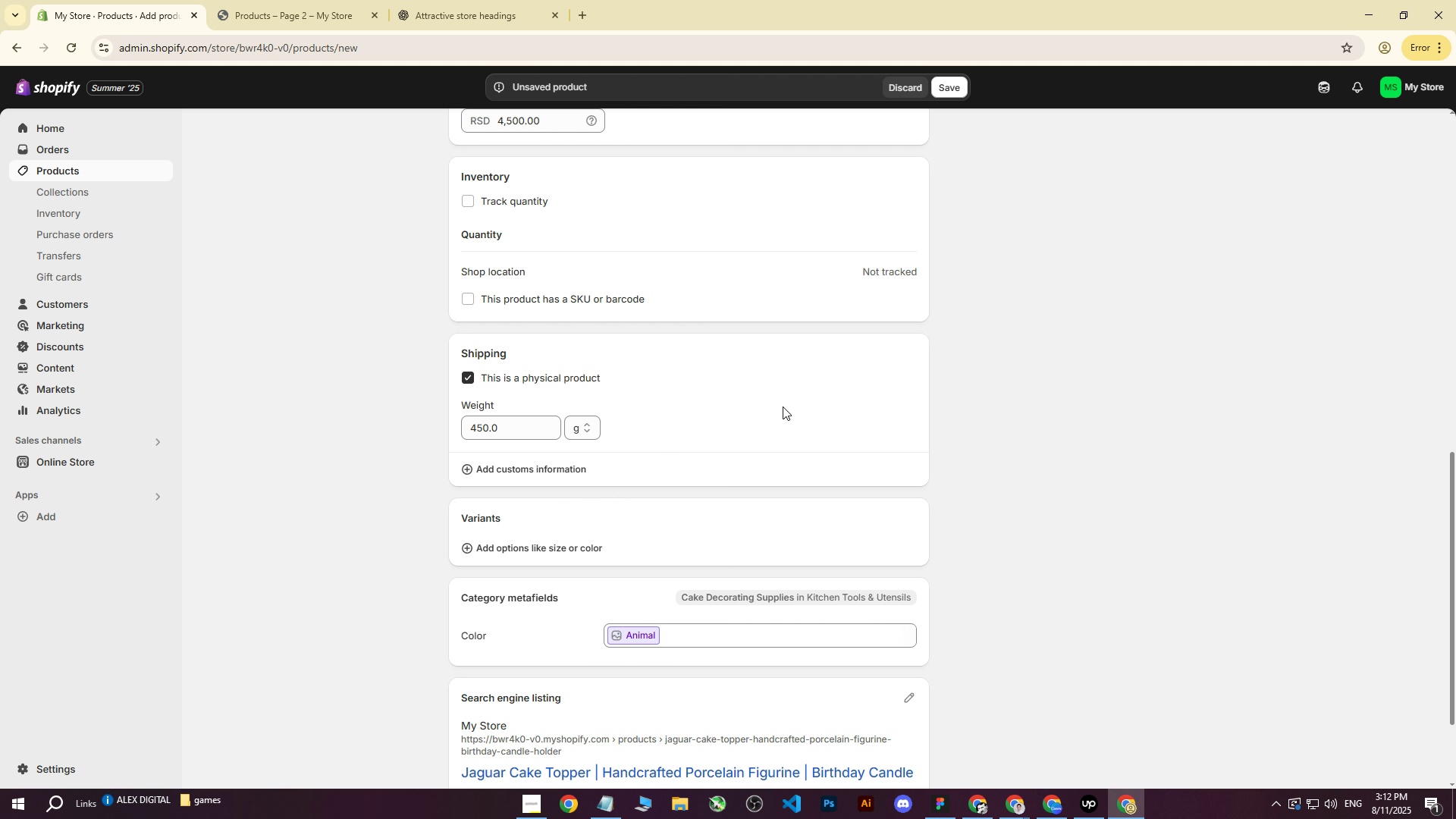 
scroll: coordinate [782, 419], scroll_direction: down, amount: 4.0
 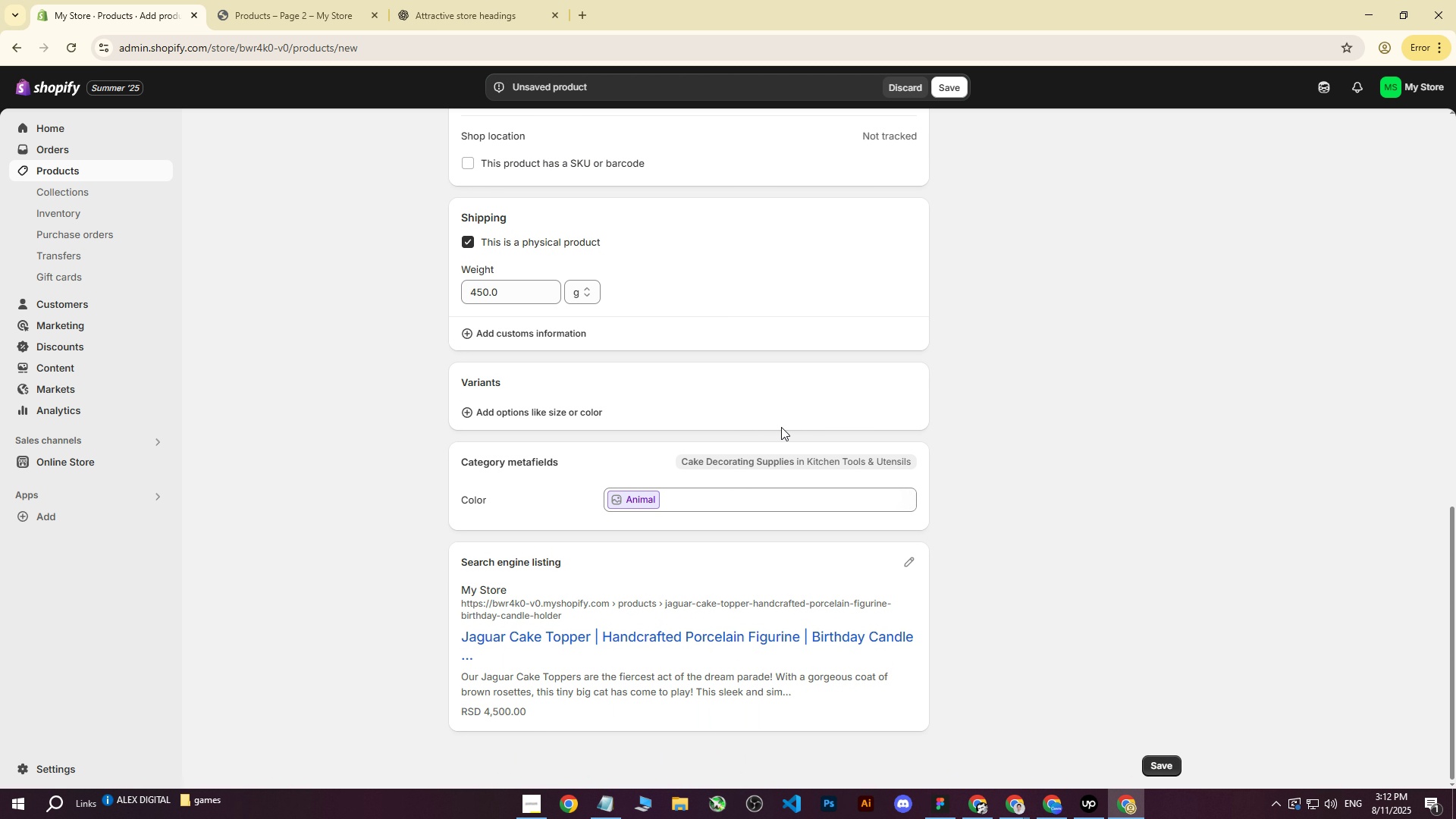 
scroll: coordinate [780, 456], scroll_direction: up, amount: 17.0
 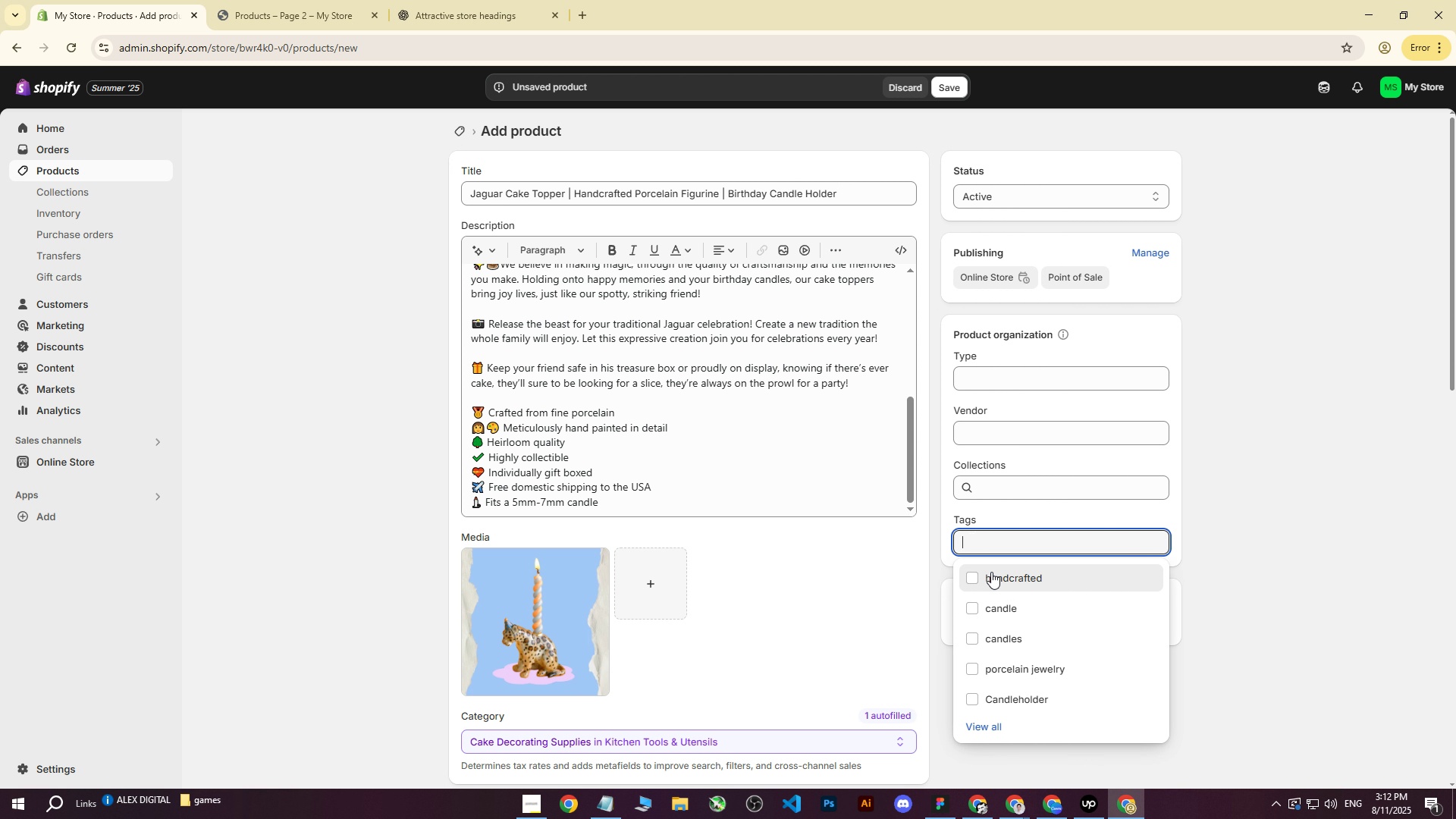 
left_click([989, 581])
 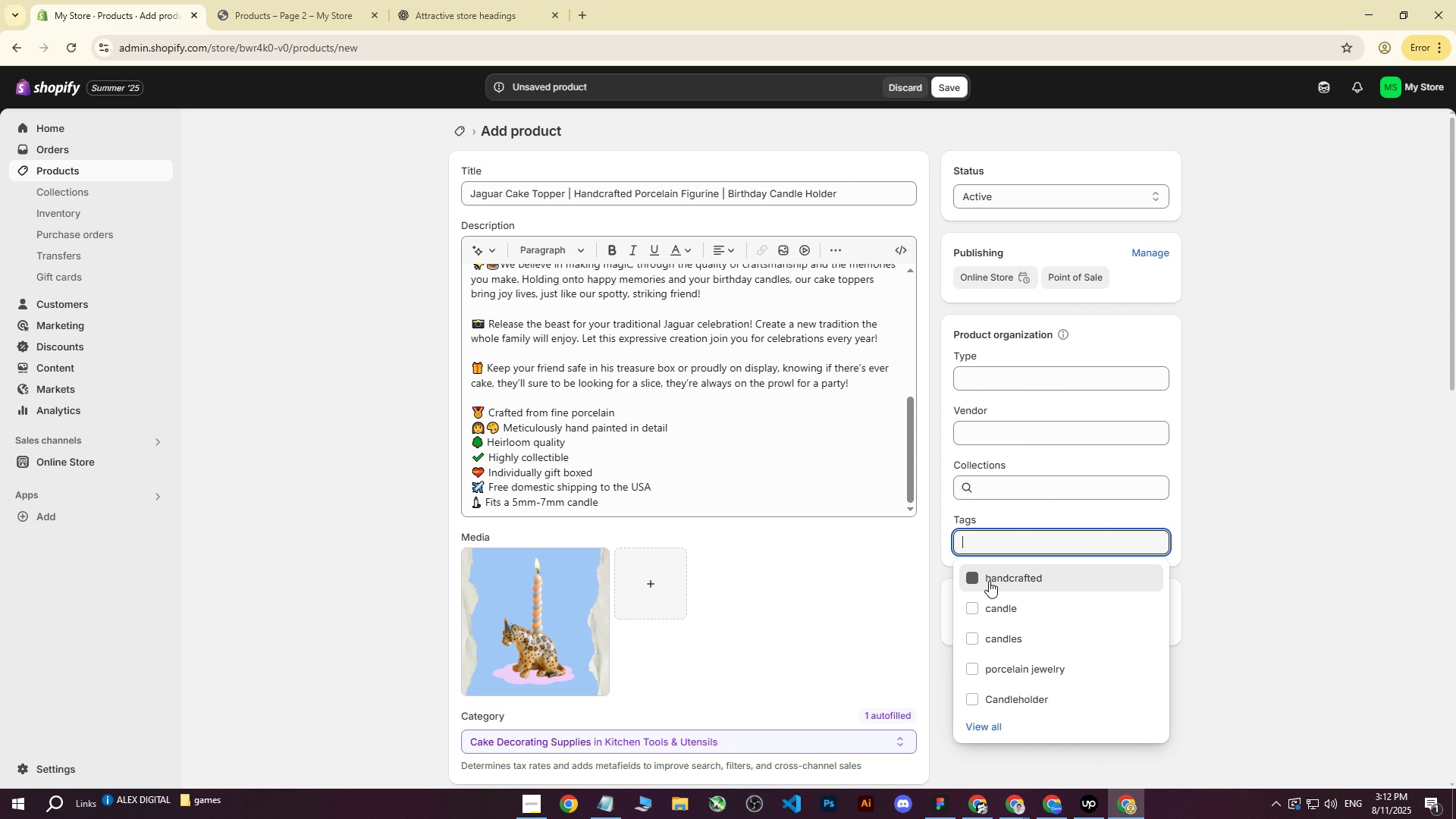 
left_click([989, 581])
 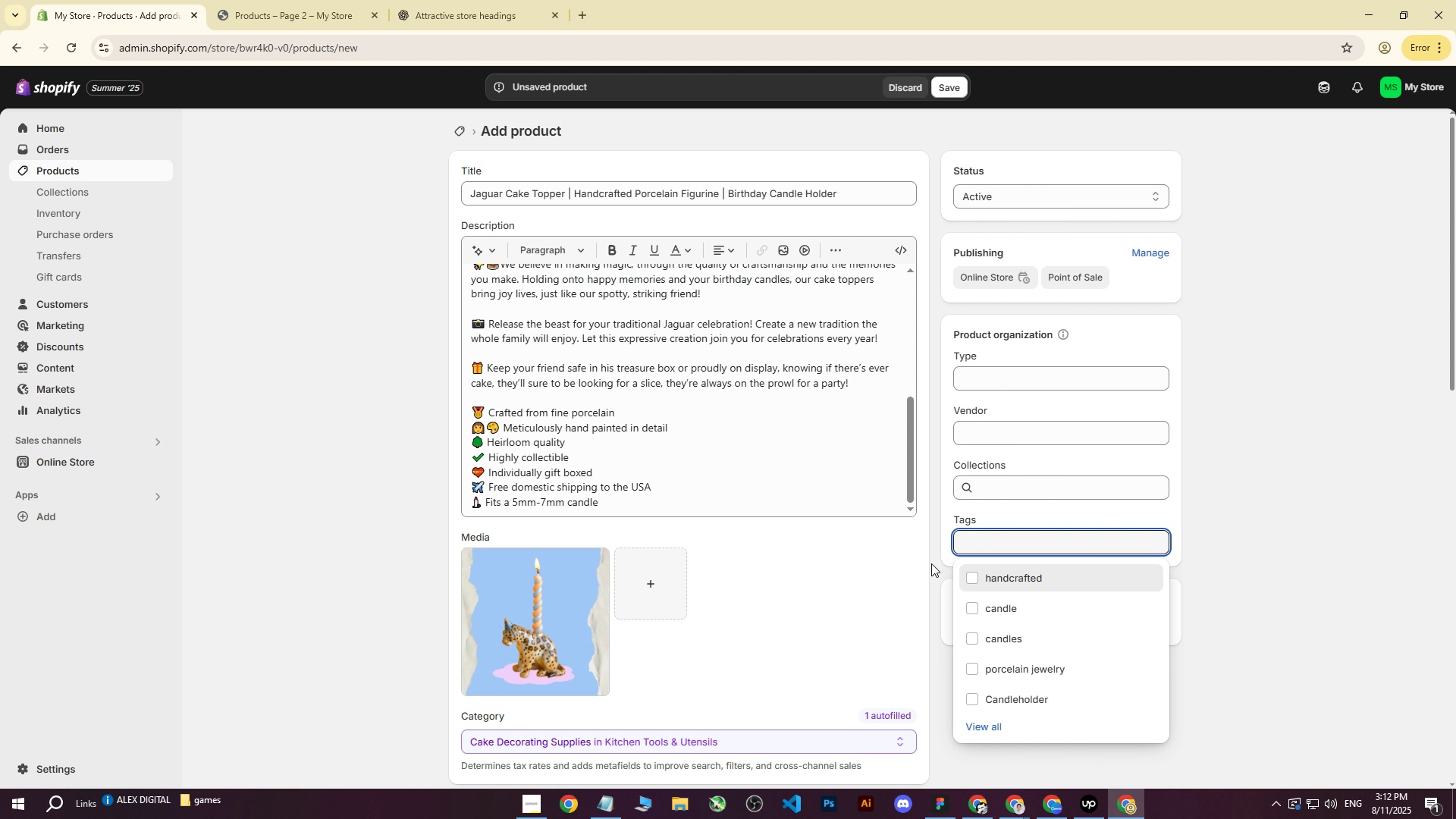 
left_click([931, 563])
 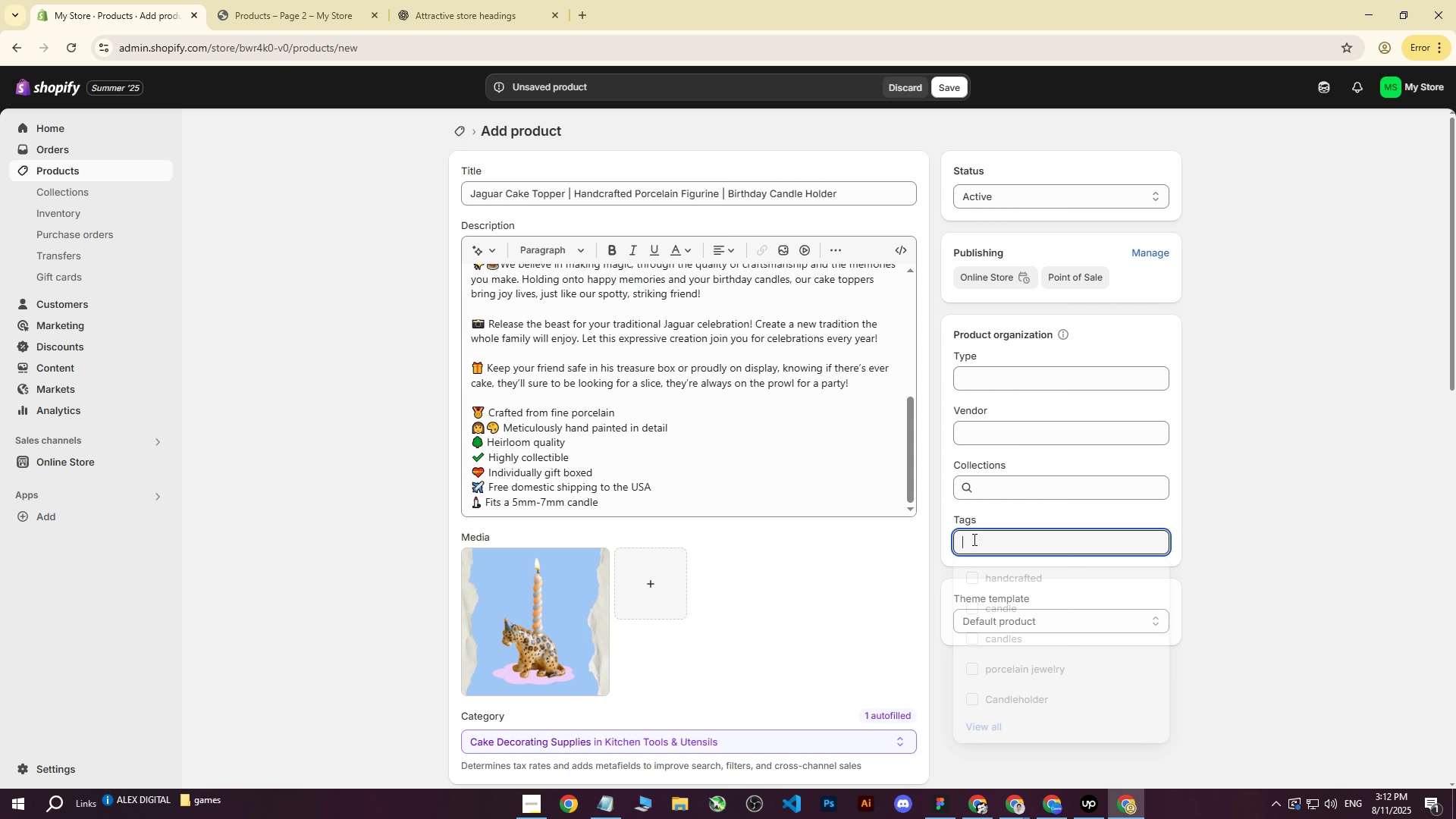 
left_click([973, 539])
 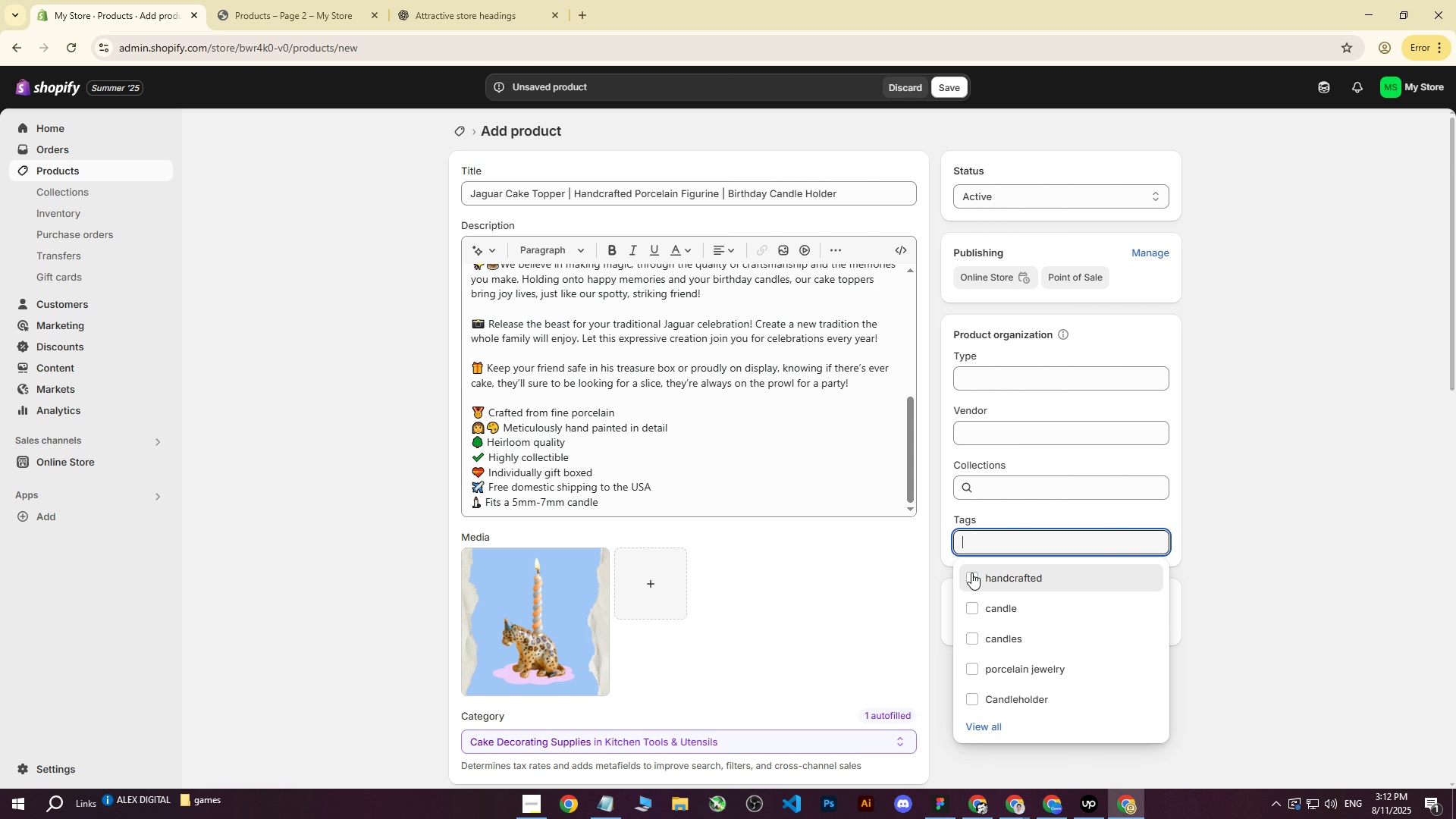 
left_click([971, 573])
 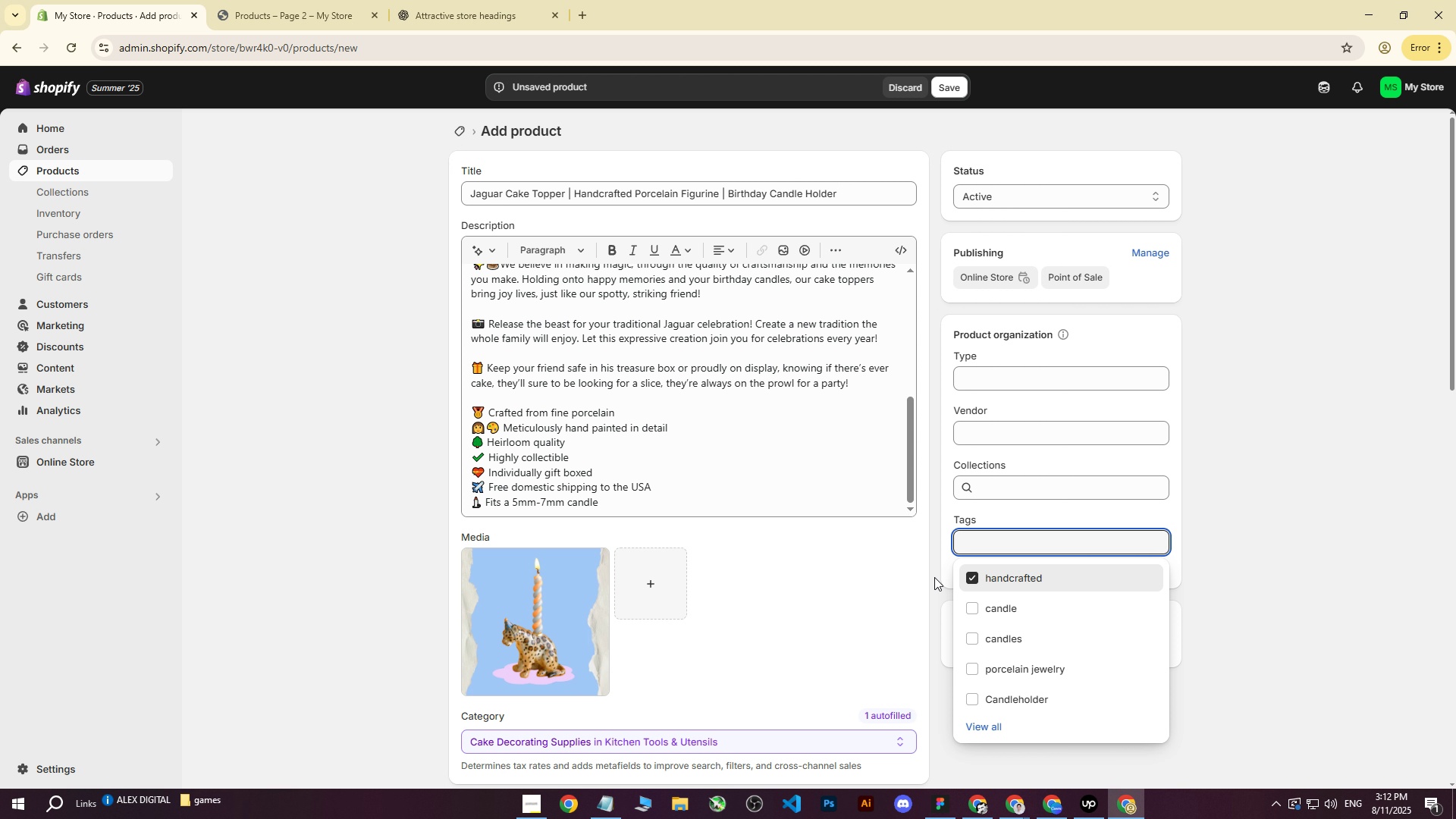 
left_click([934, 577])
 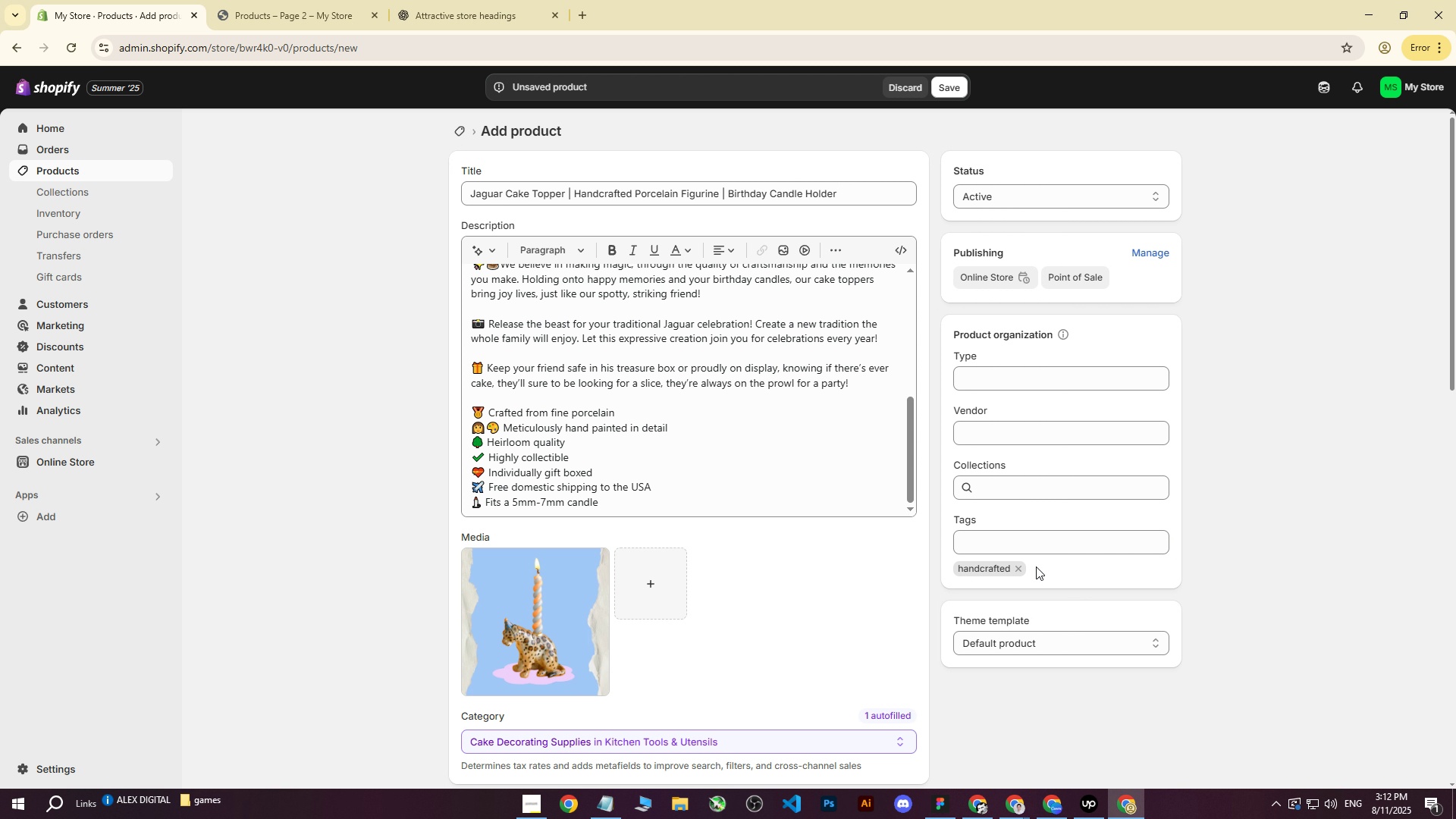 
left_click([1032, 551])
 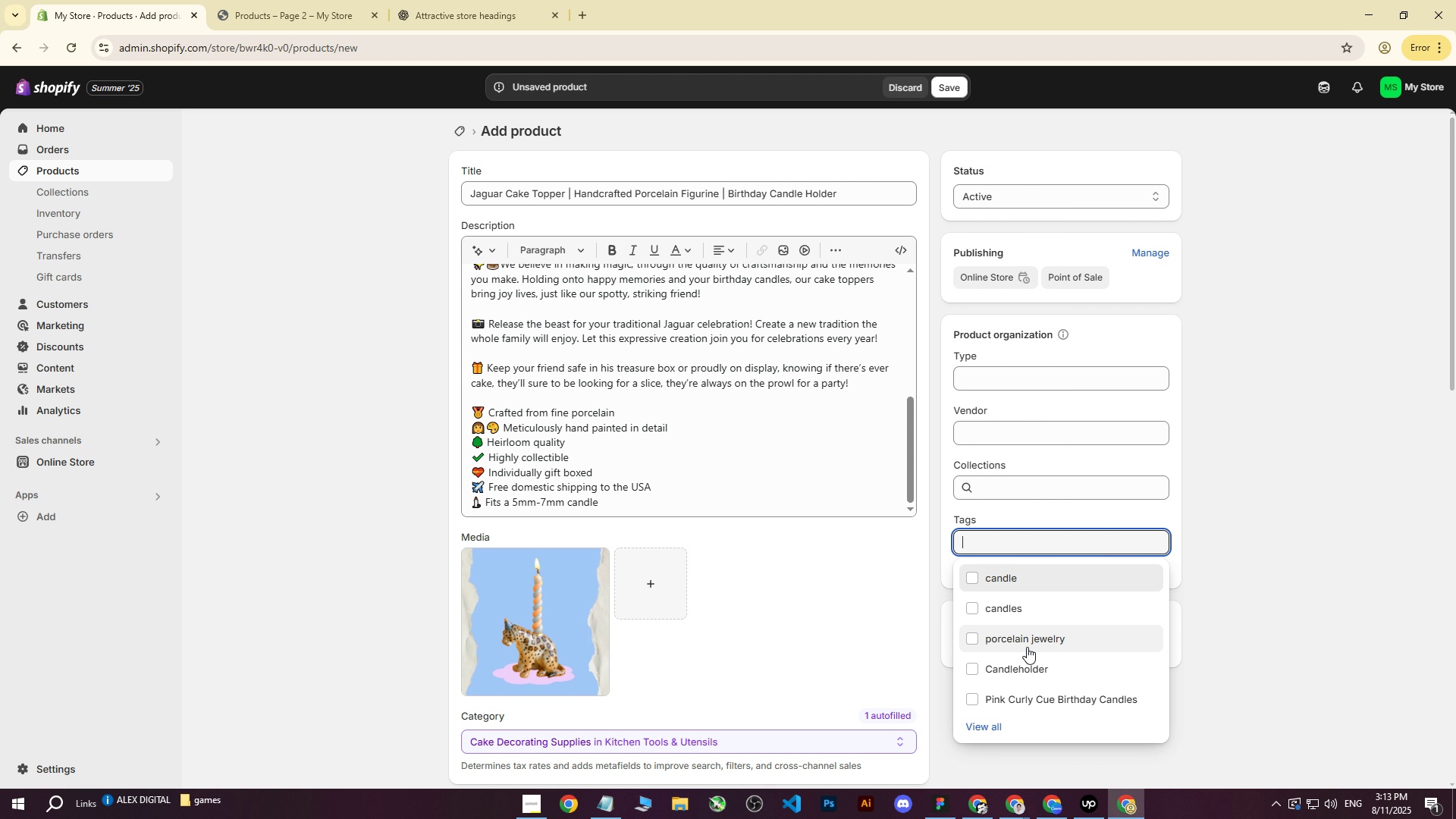 
left_click([993, 722])
 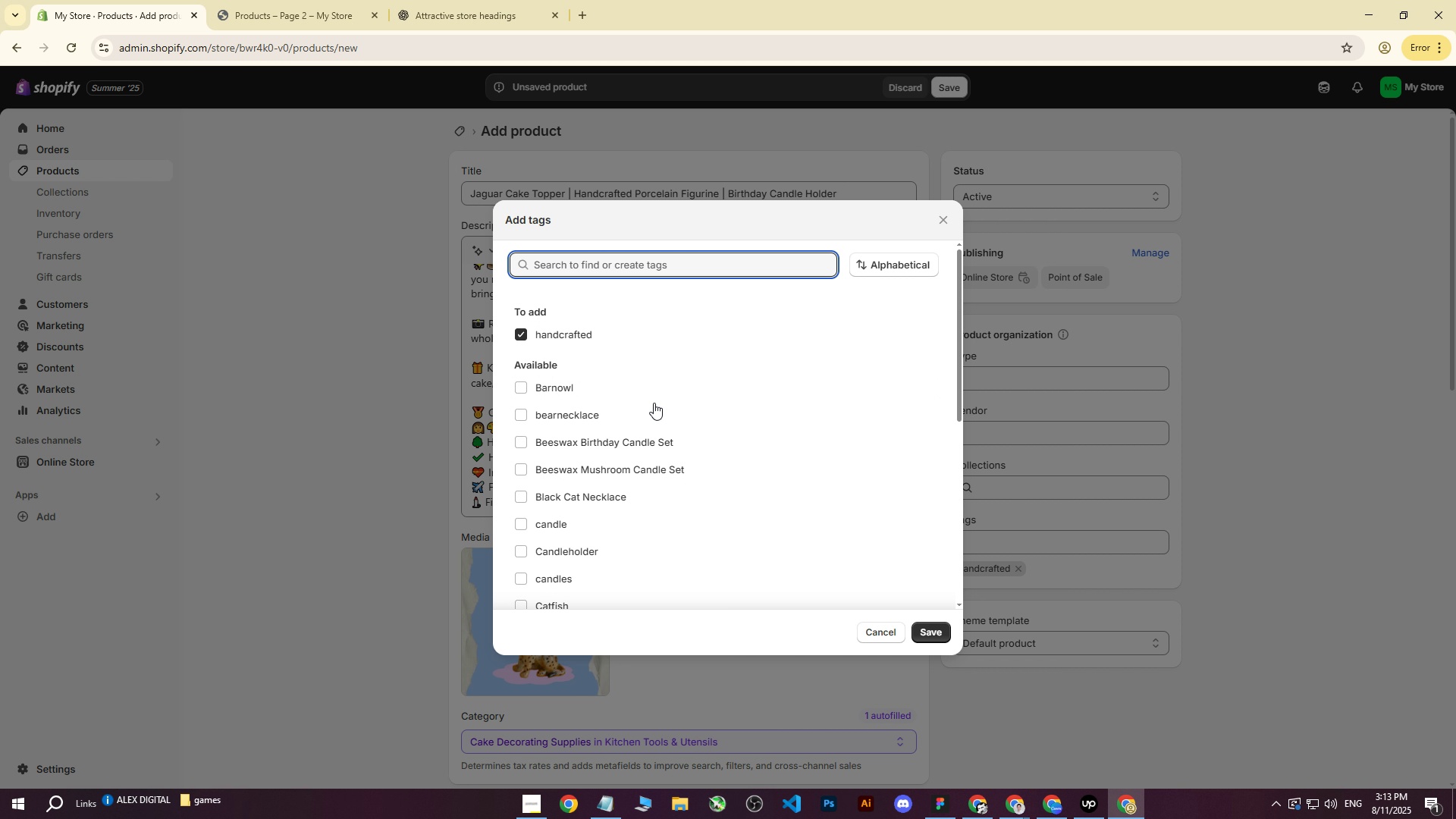 
scroll: coordinate [629, 479], scroll_direction: down, amount: 1.0
 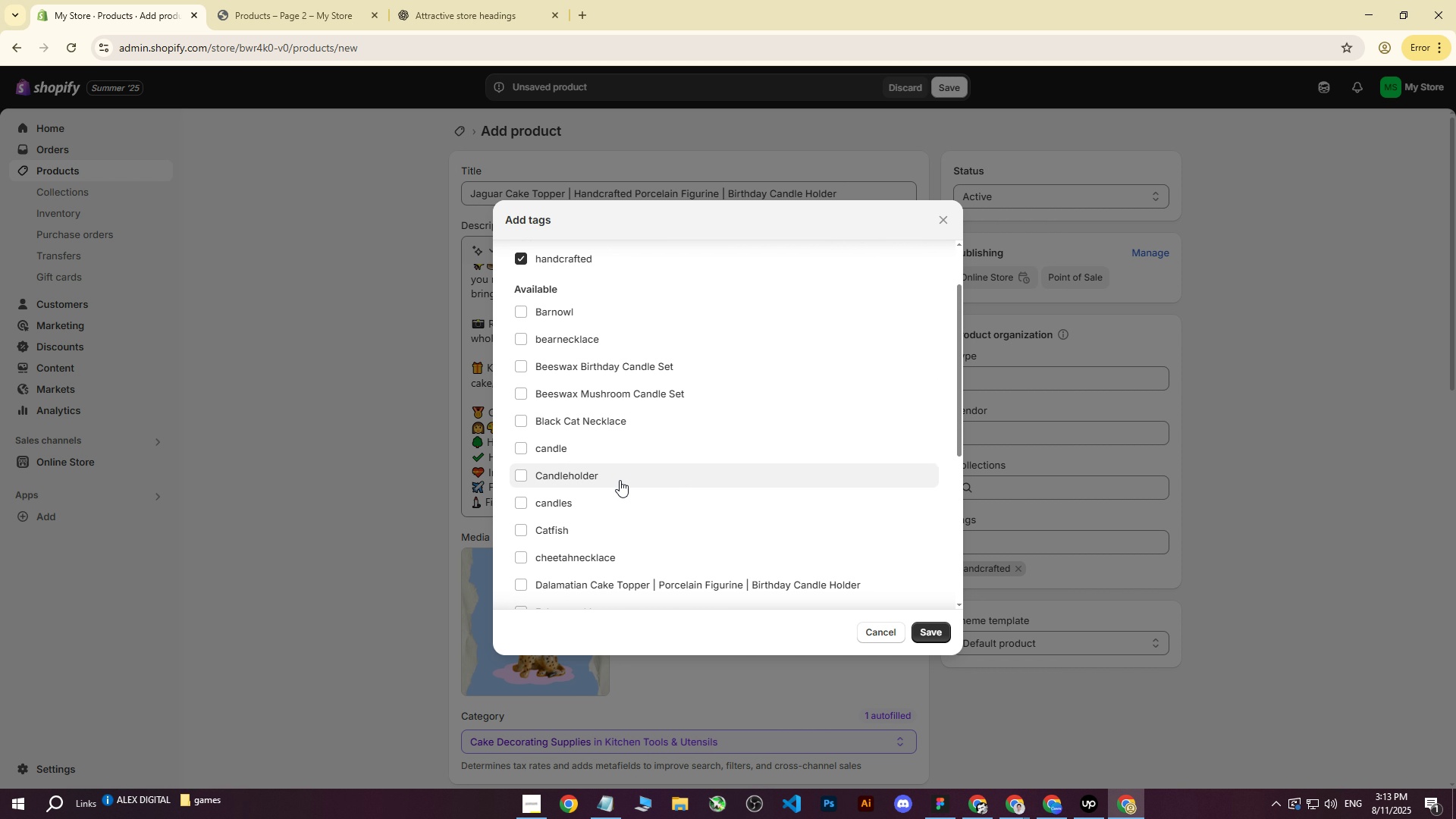 
left_click([602, 478])
 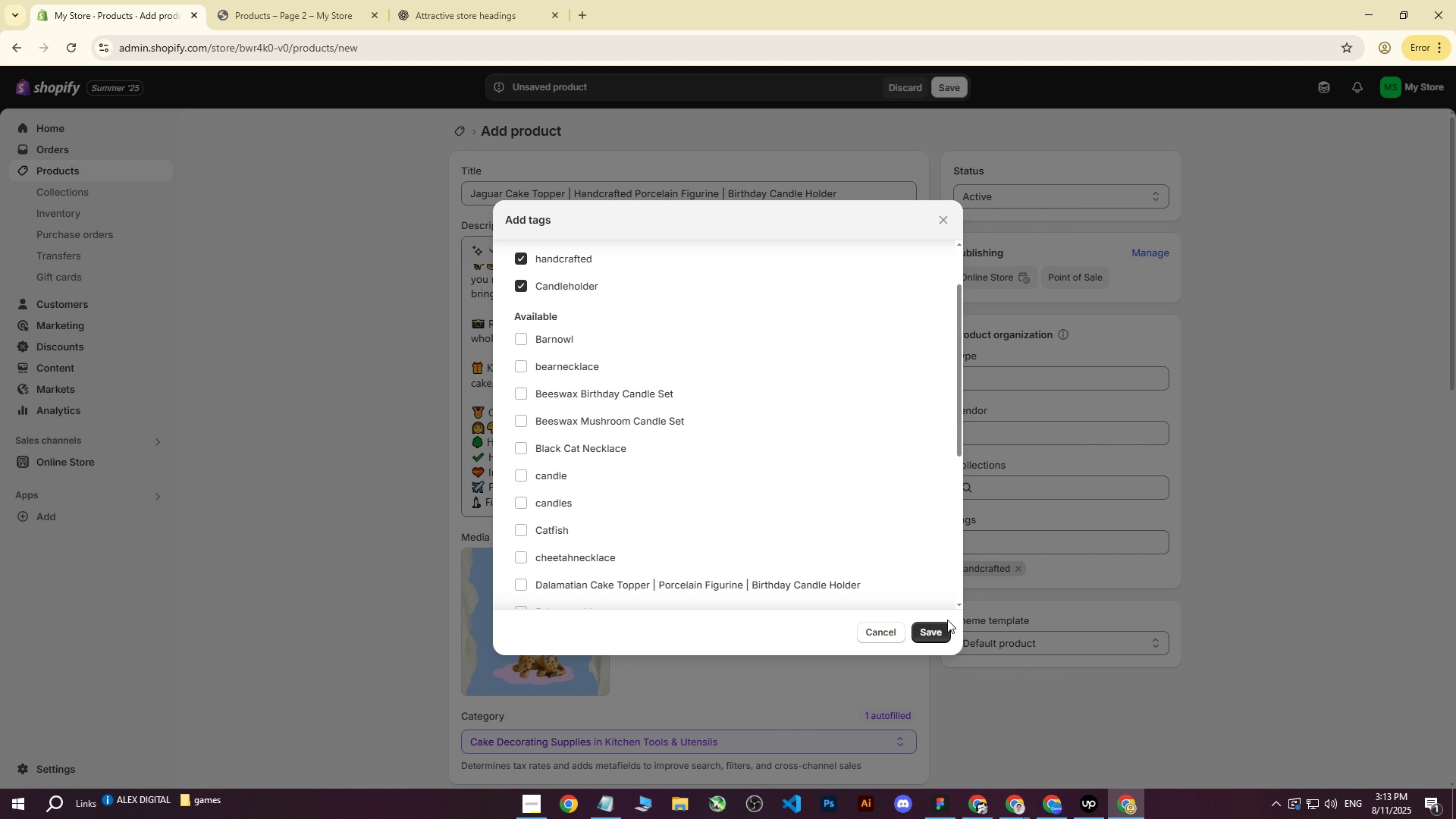 
left_click([935, 626])
 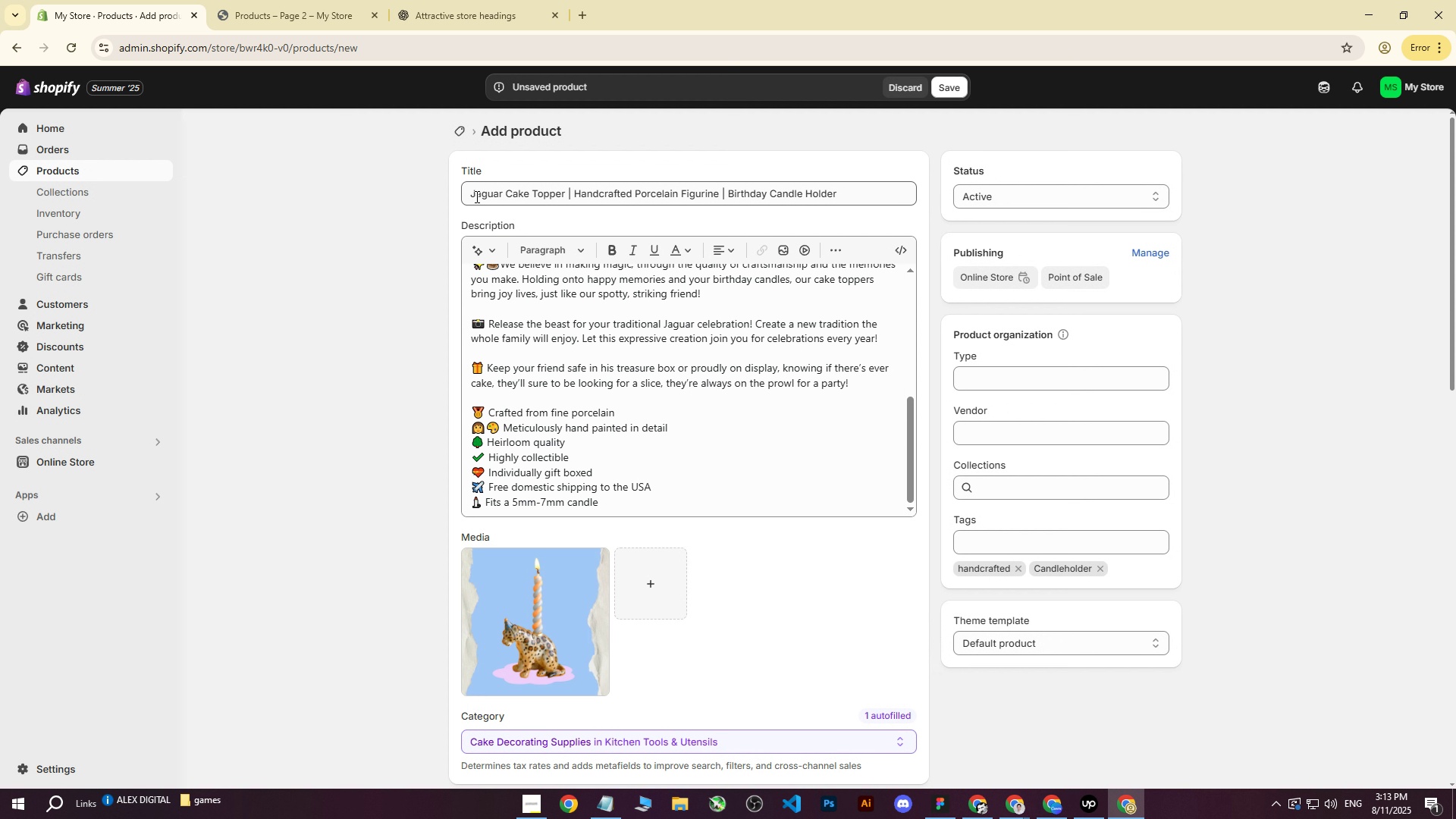 
left_click_drag(start_coordinate=[470, 193], to_coordinate=[881, 177])
 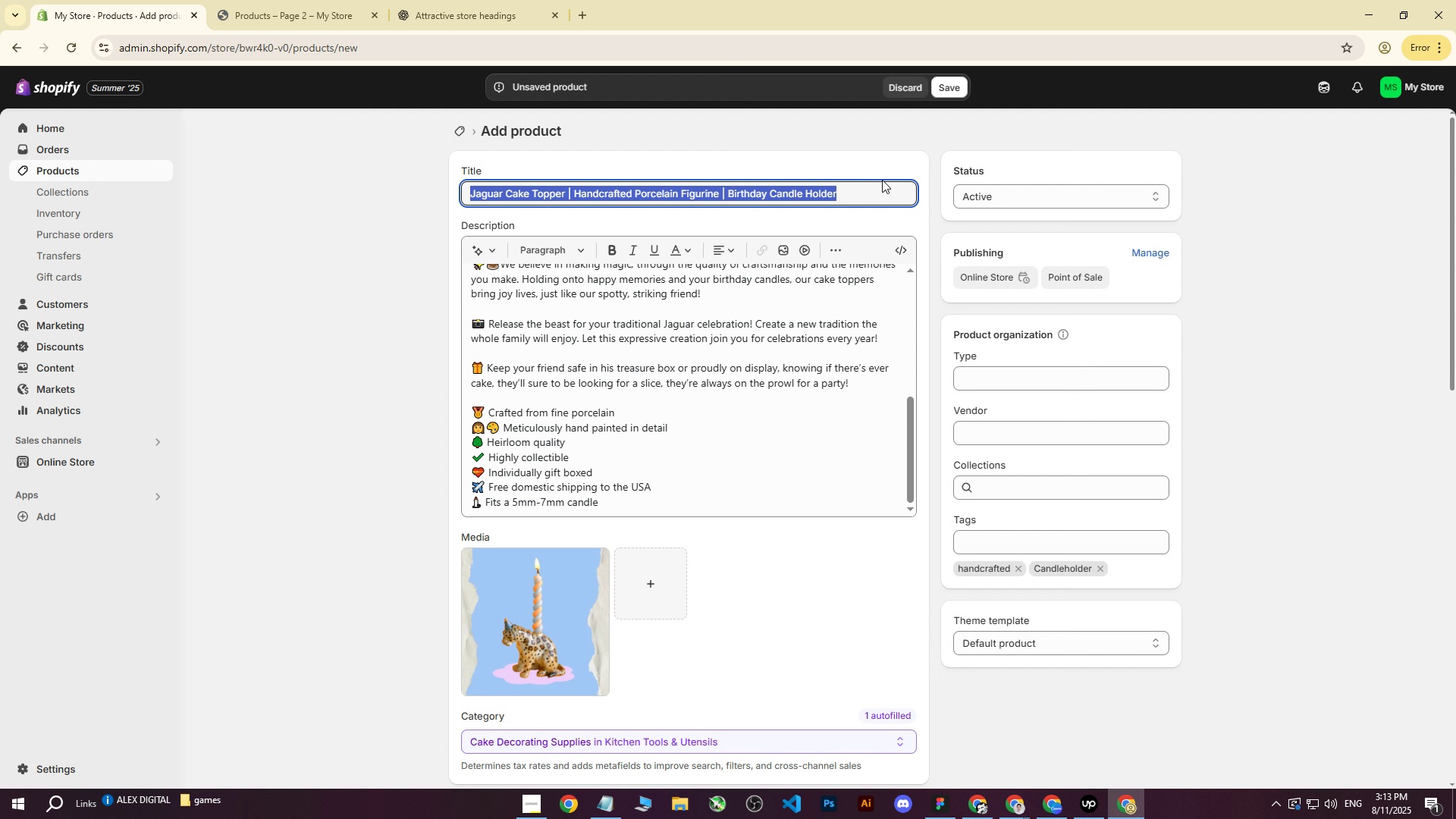 
key(Control+ControlLeft)
 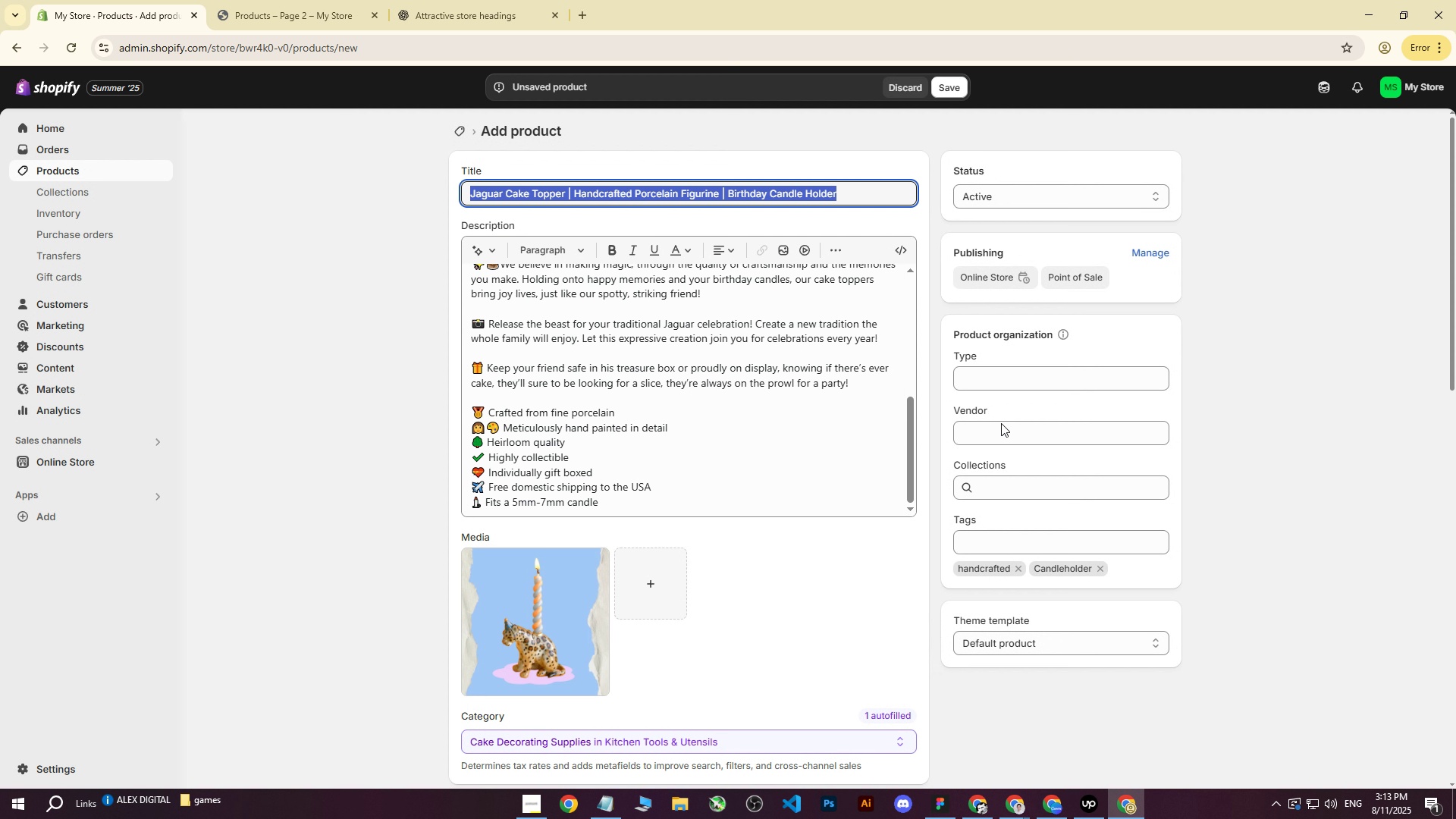 
key(Control+C)
 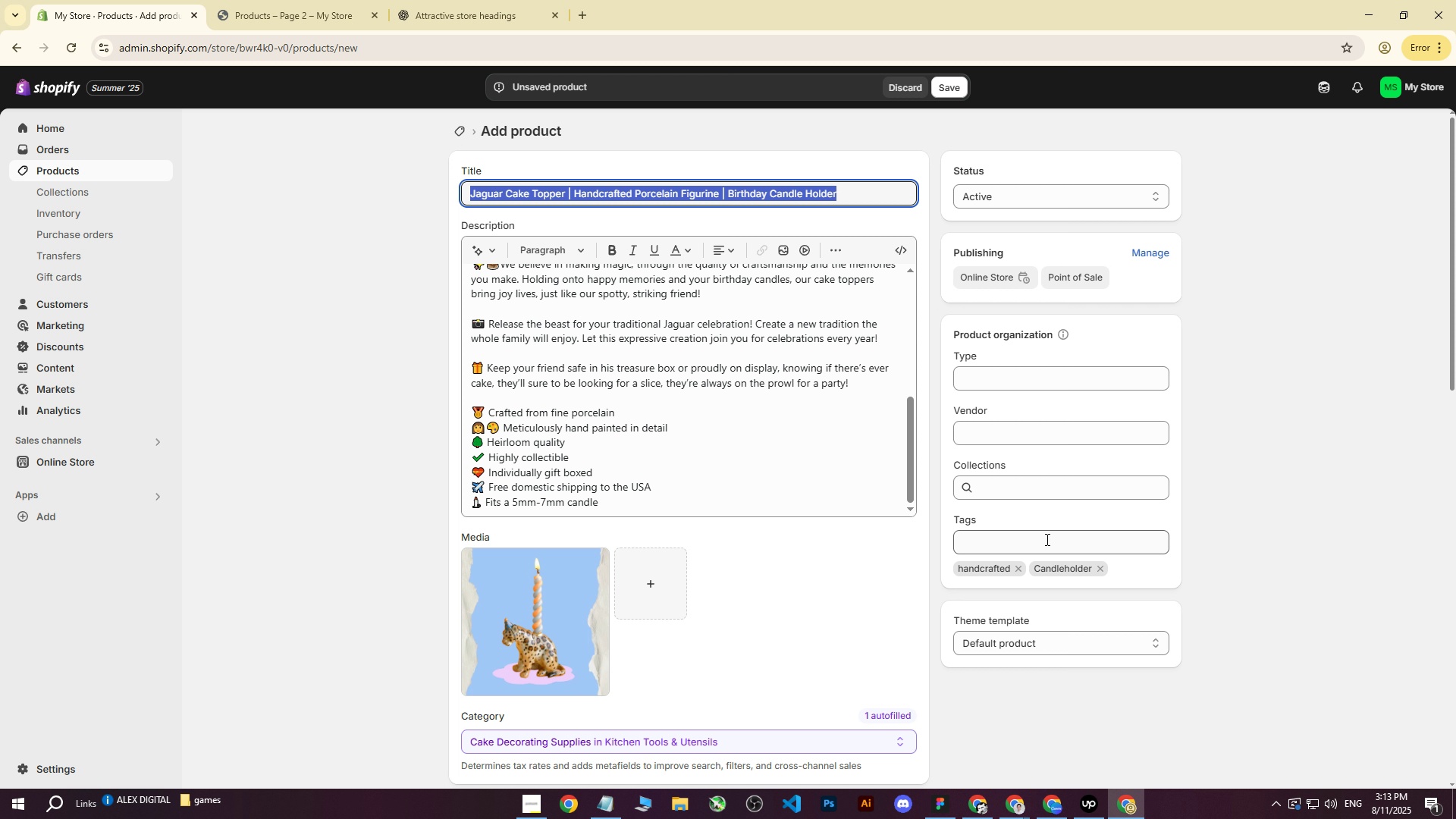 
left_click([1045, 540])
 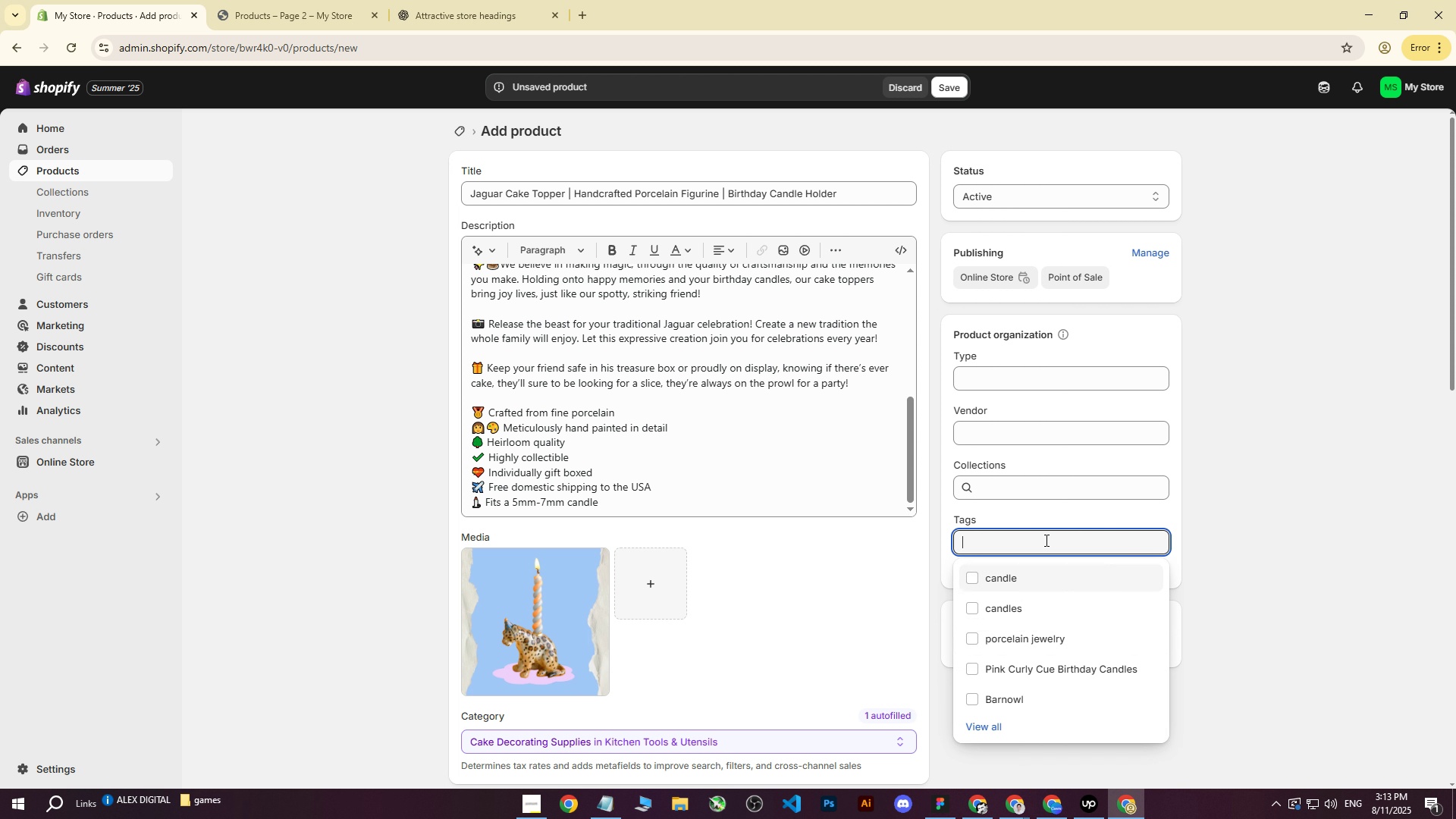 
key(Control+ControlLeft)
 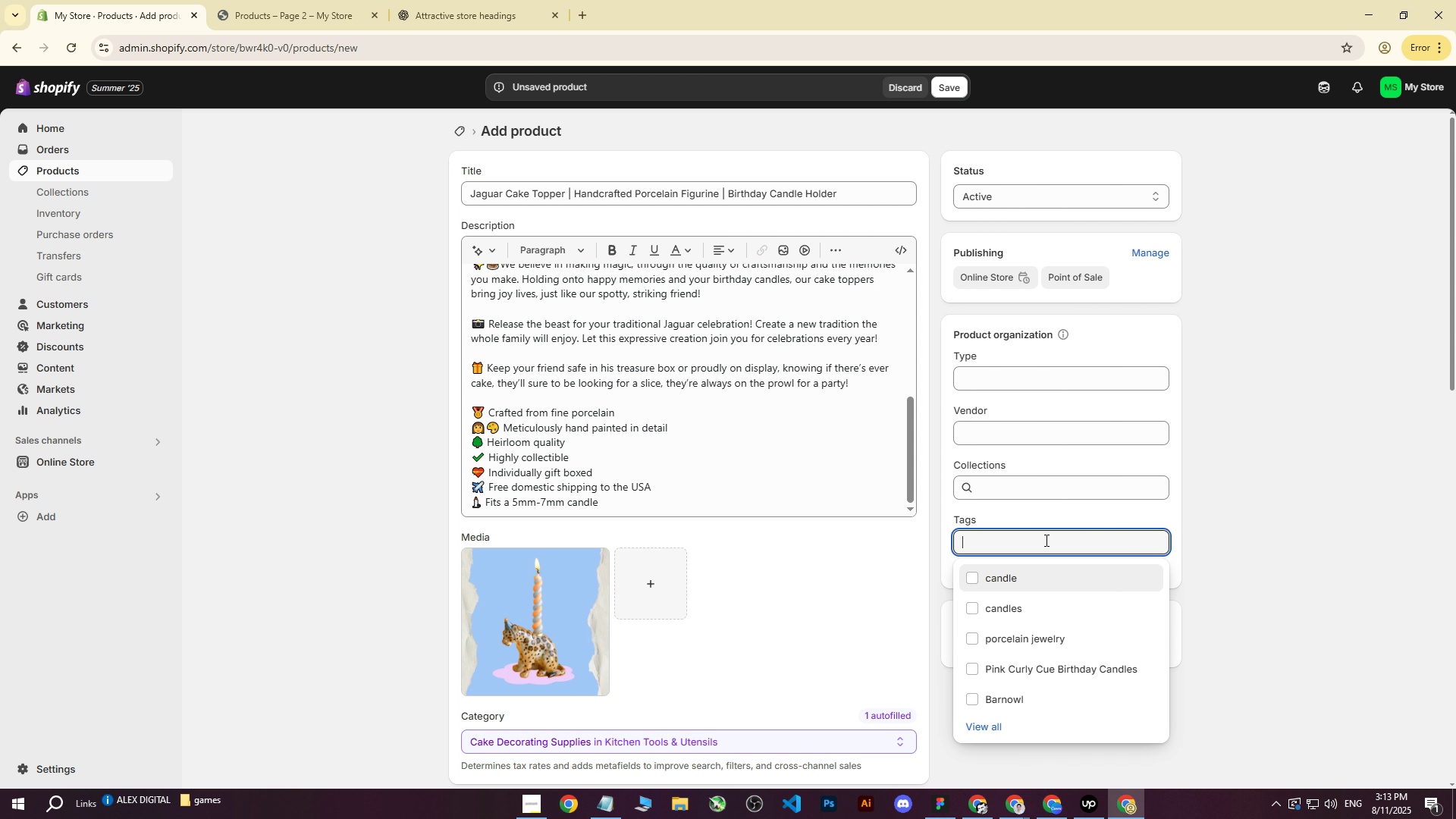 
key(Control+V)
 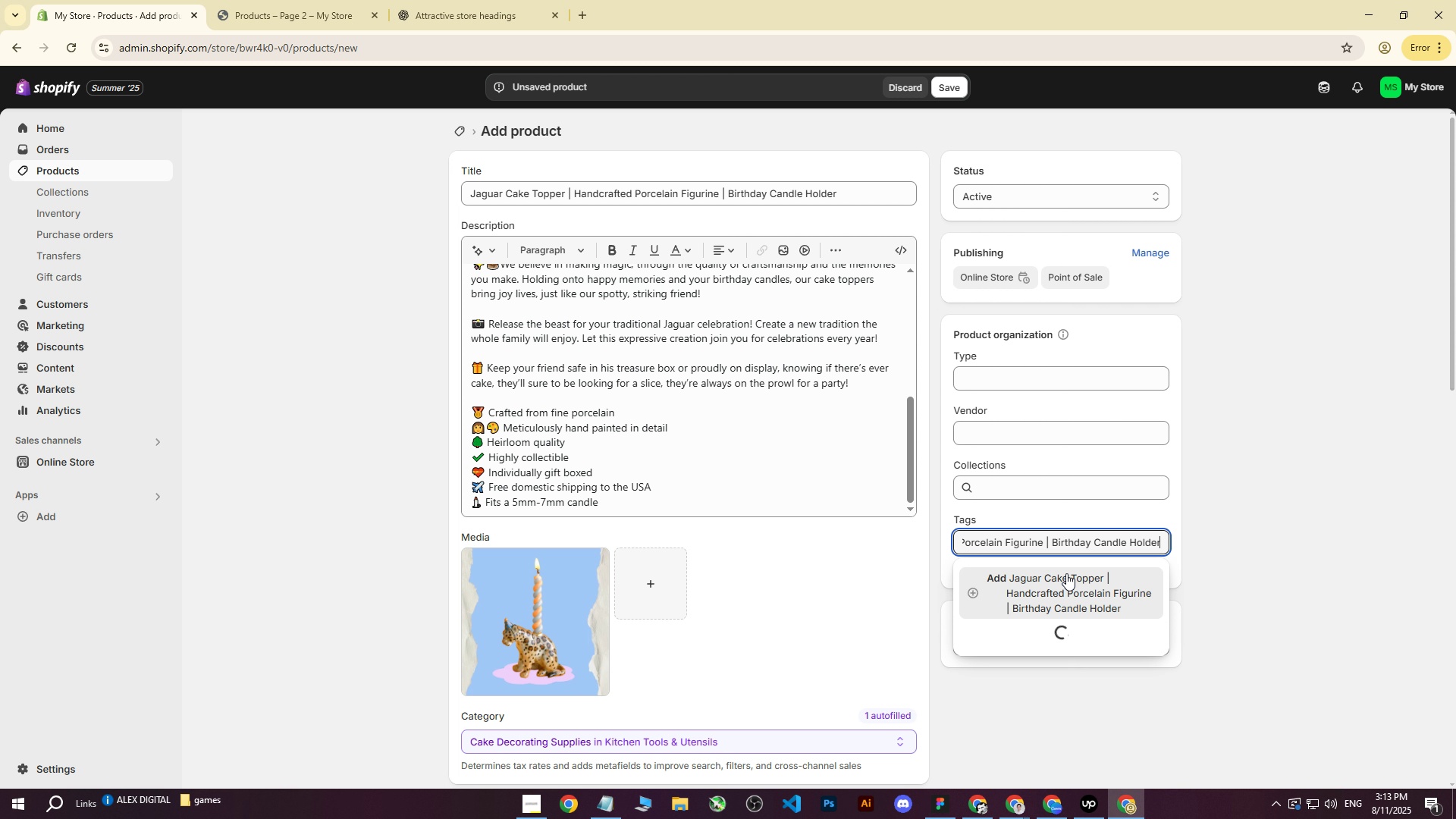 
left_click([1066, 573])
 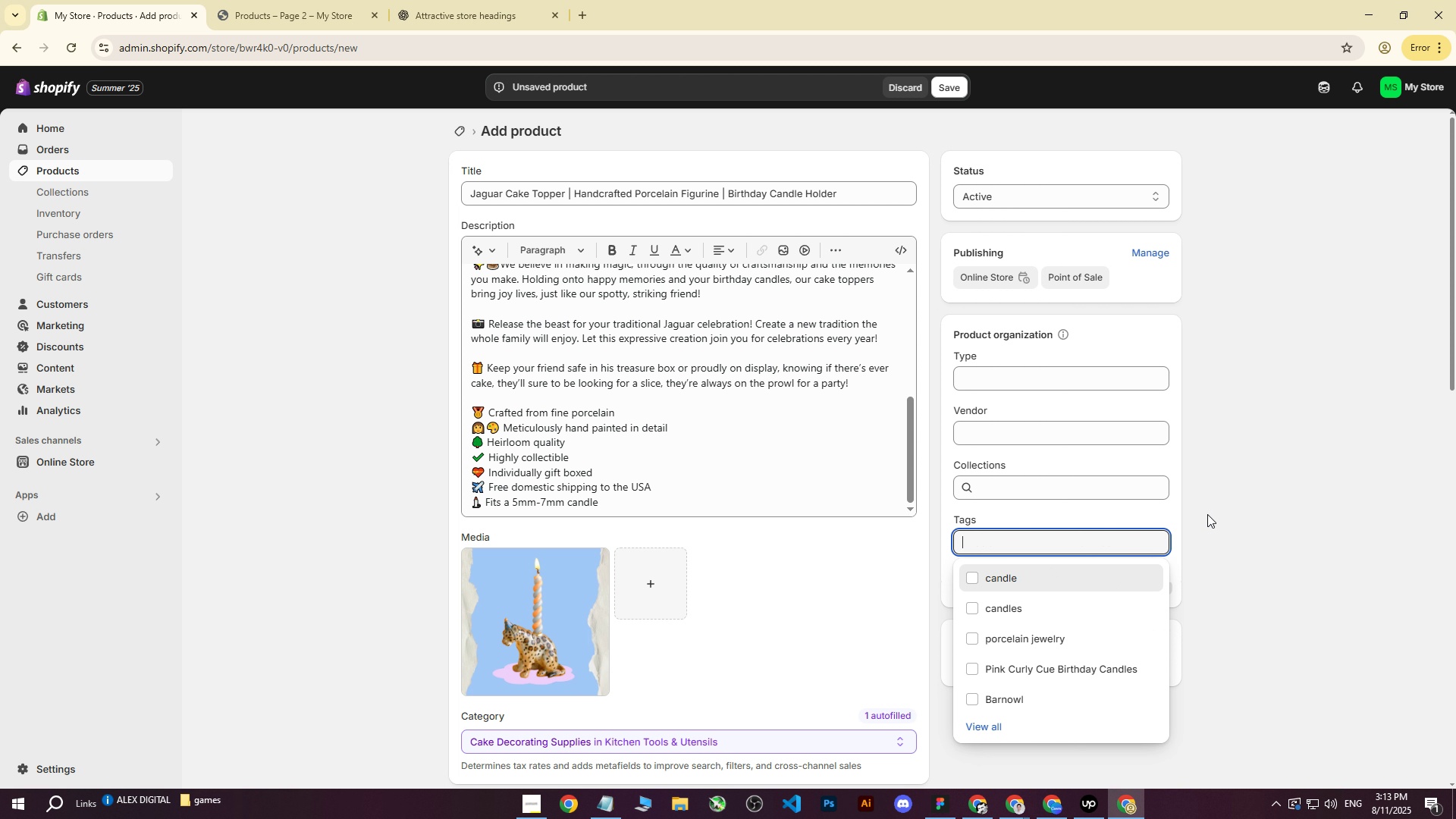 
left_click([1207, 514])
 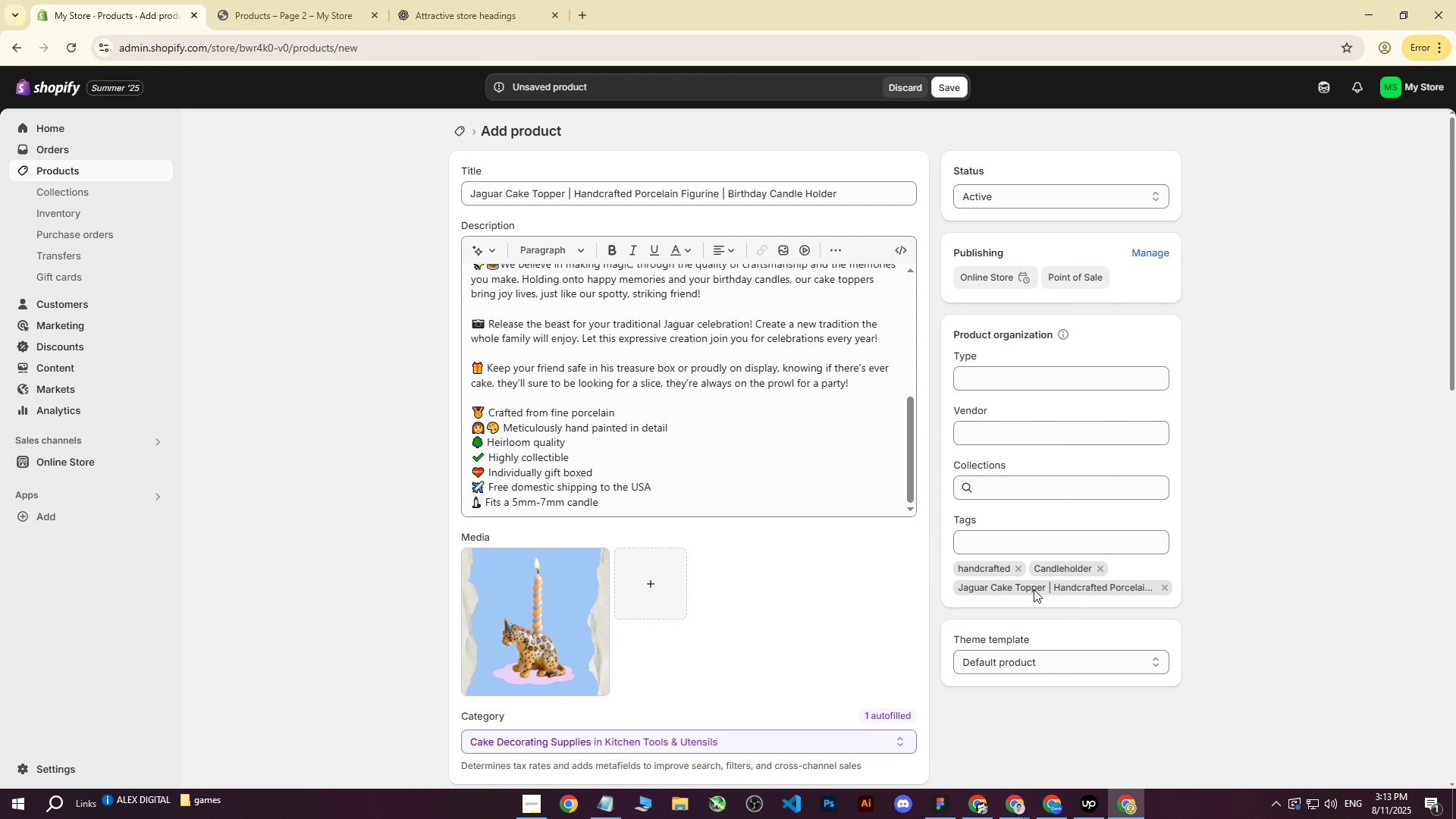 
left_click([1034, 589])
 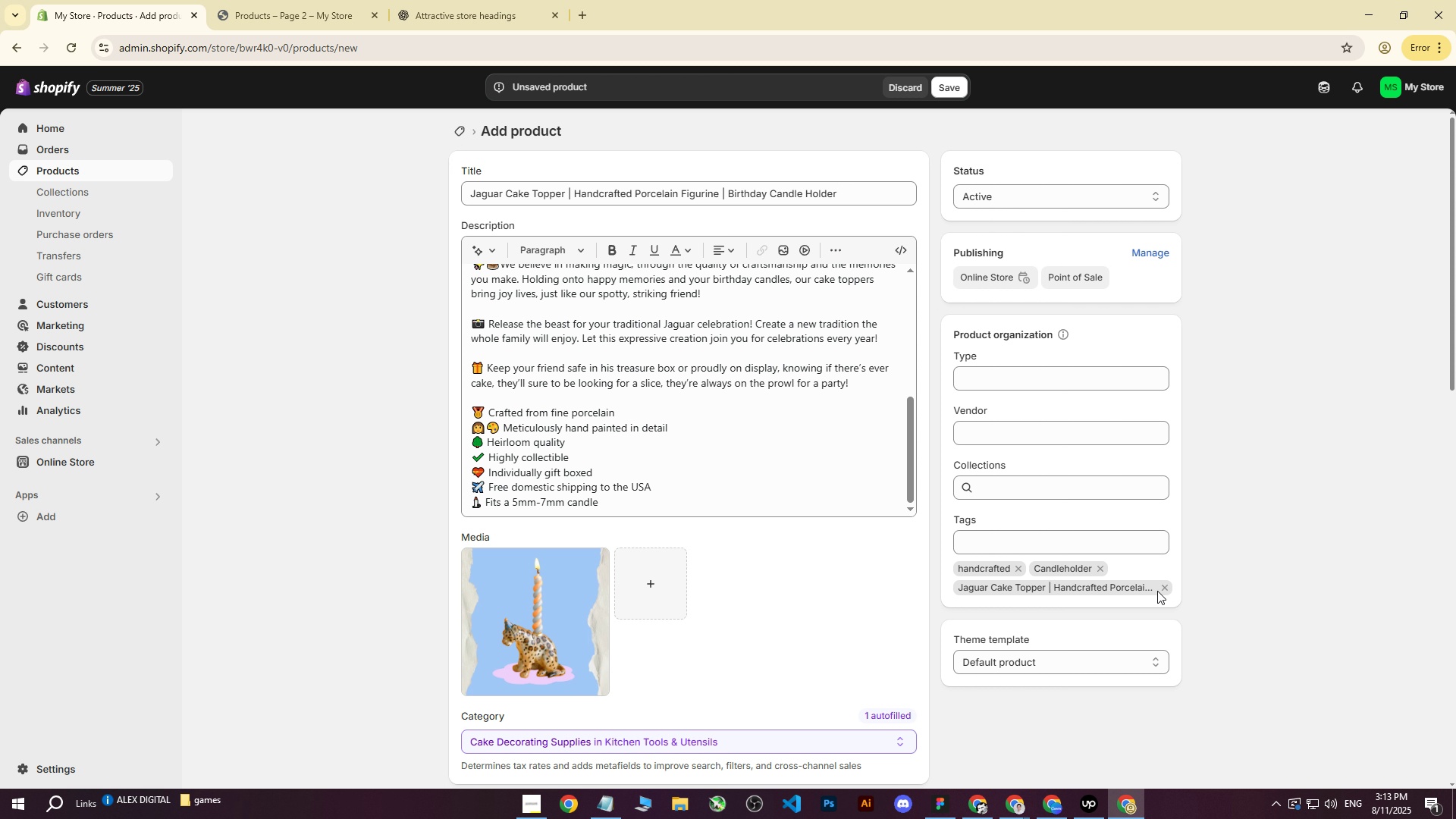 
left_click([1162, 589])
 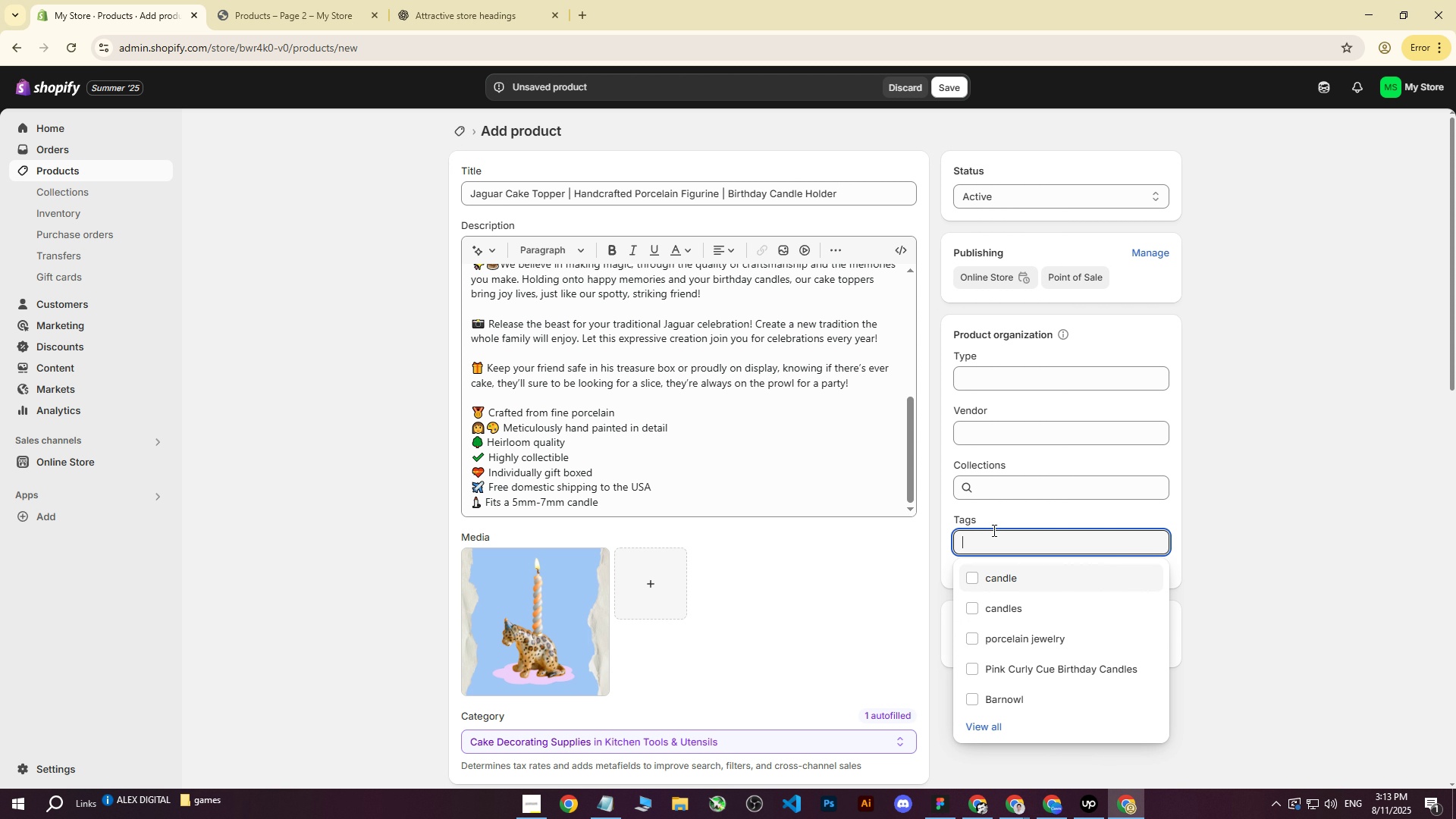 
key(Control+ControlLeft)
 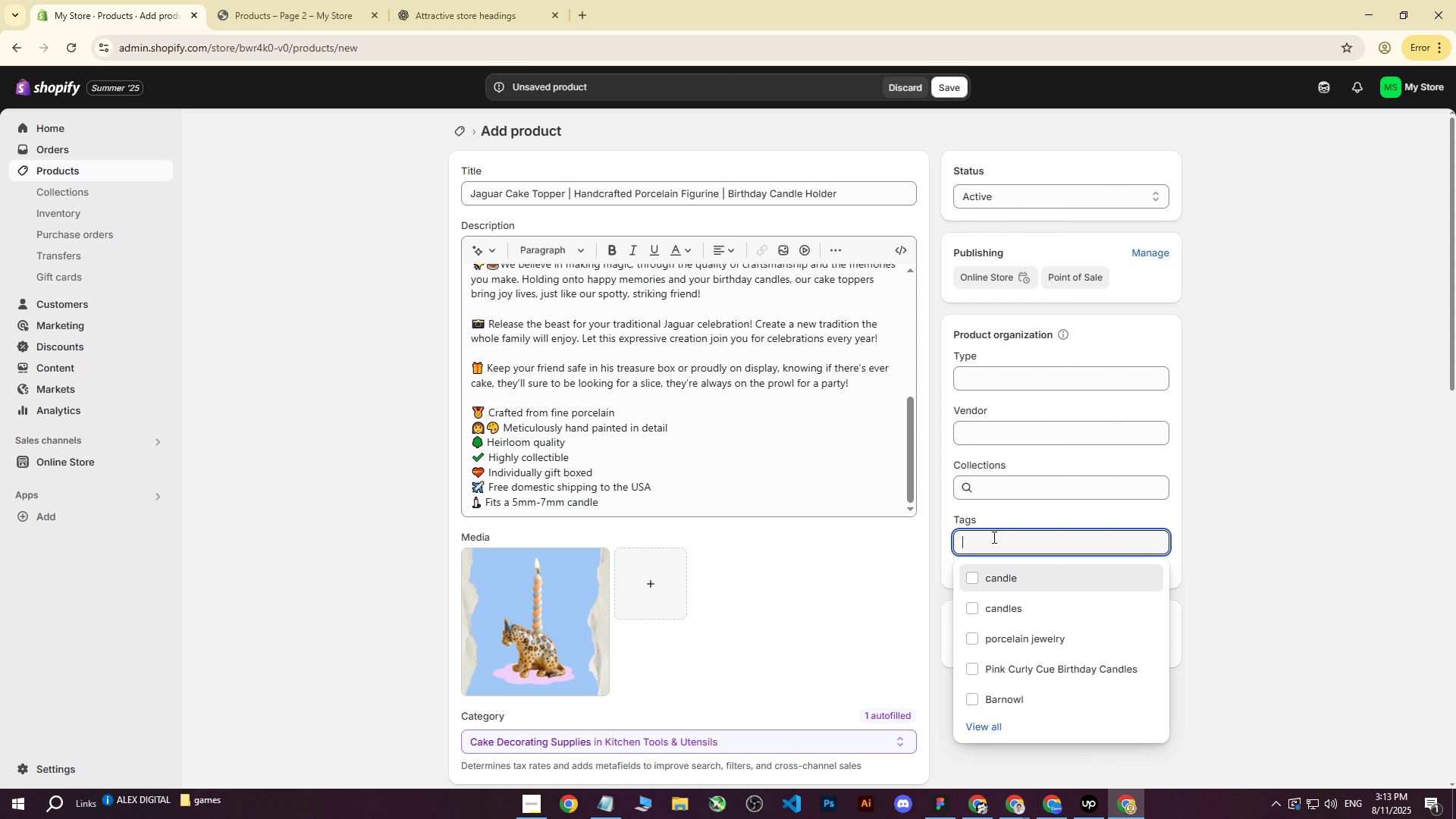 
key(Control+V)
 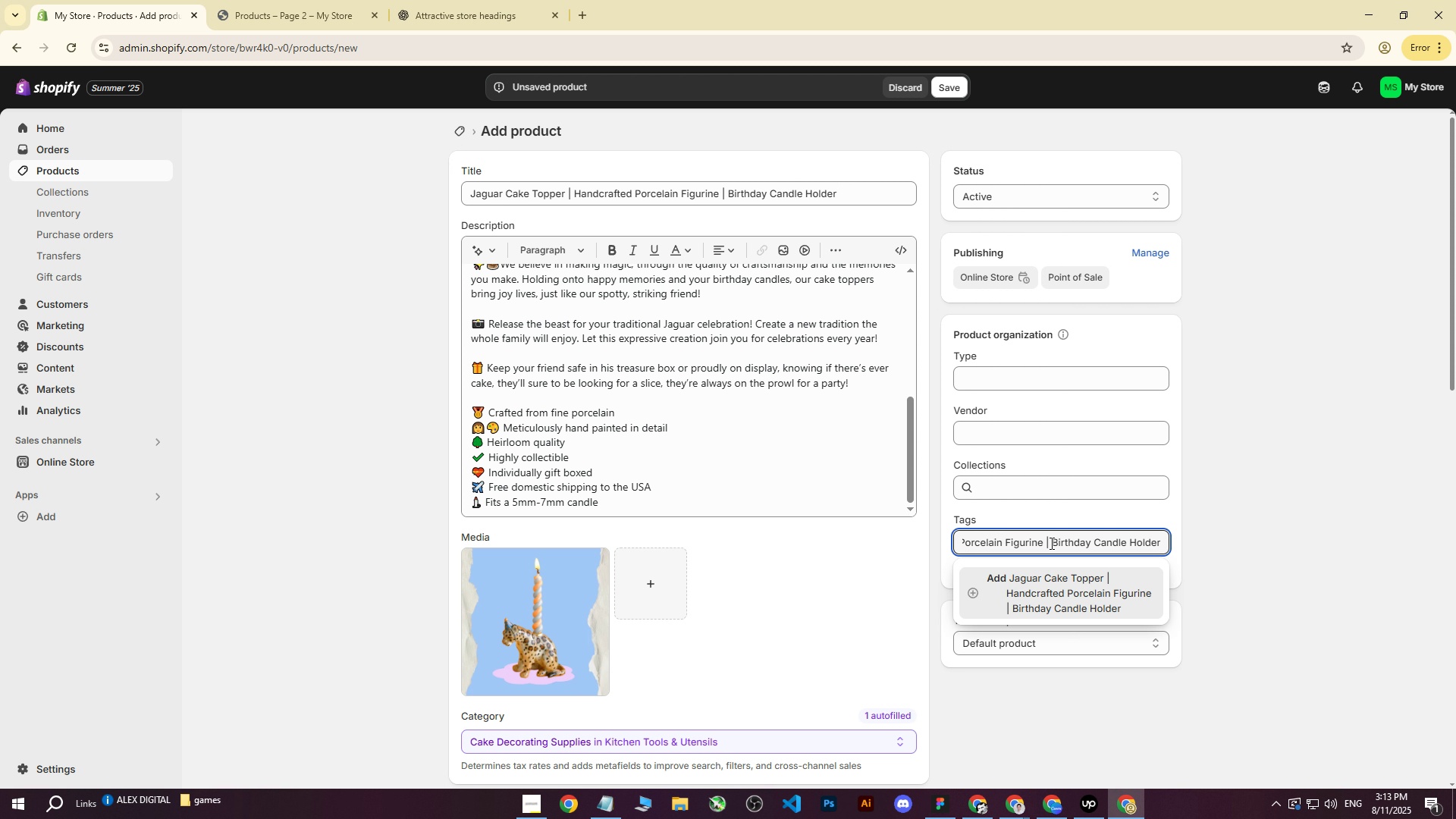 
left_click([1052, 543])
 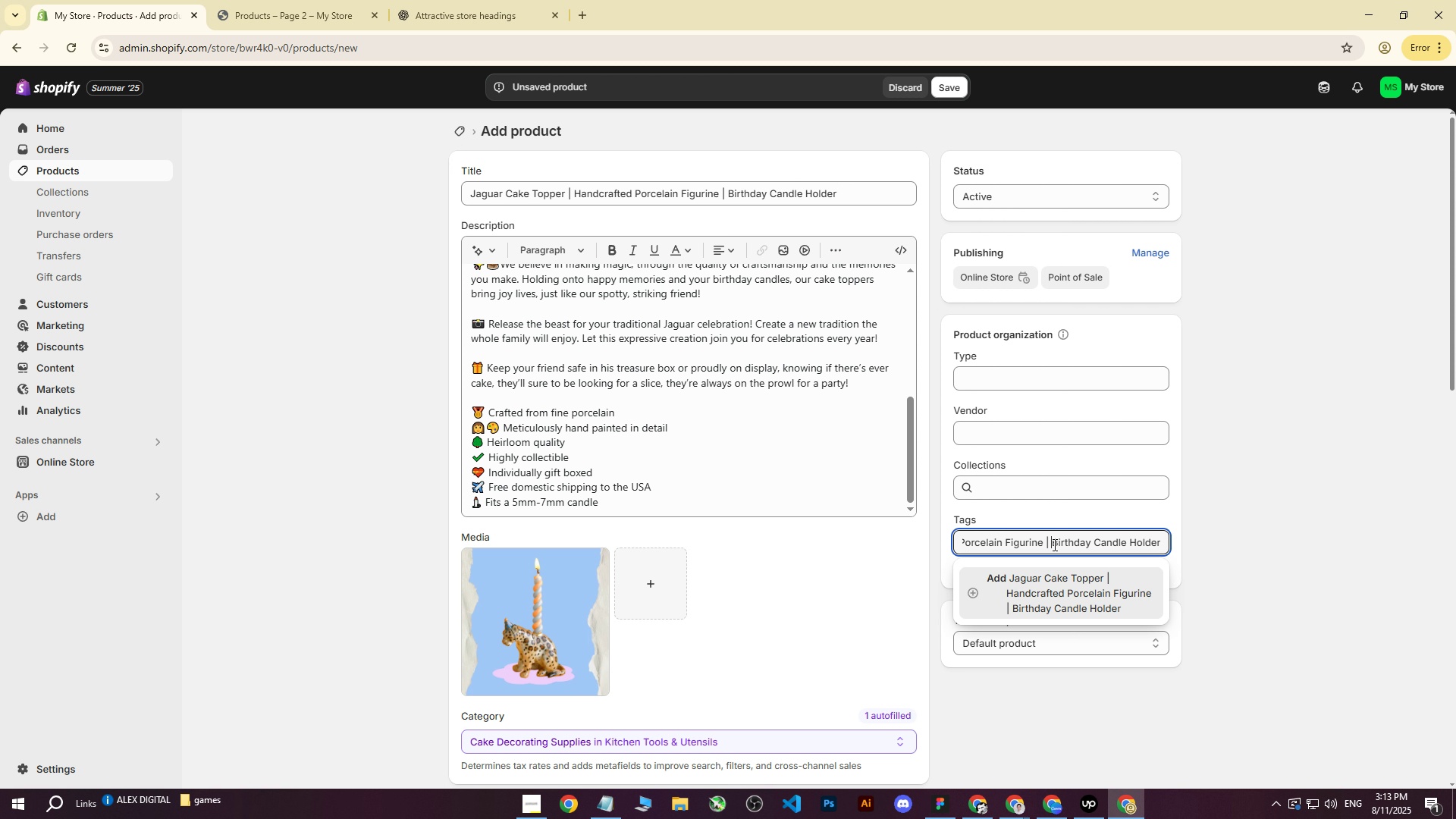 
key(Backspace)
 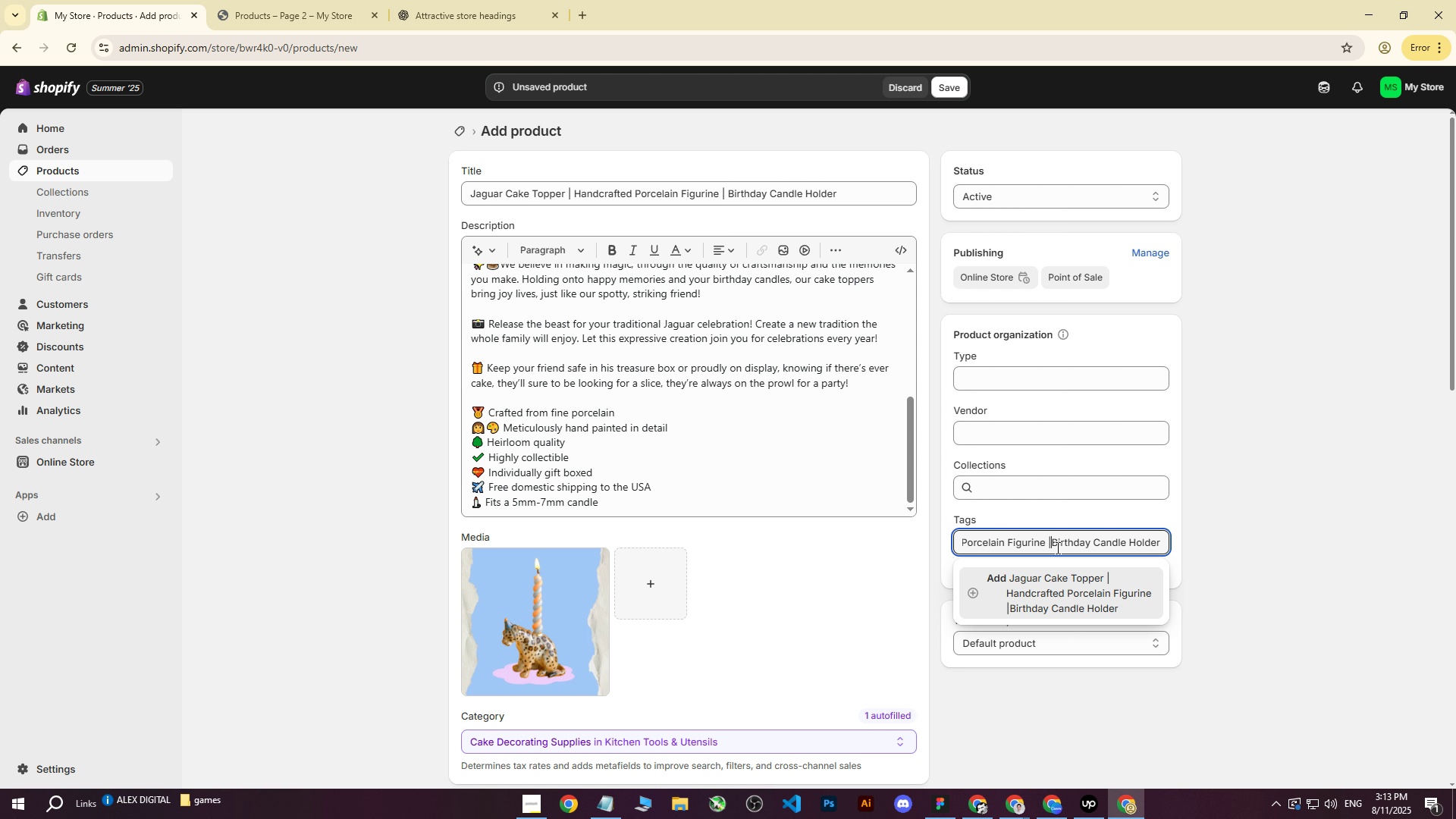 
key(Backspace)
 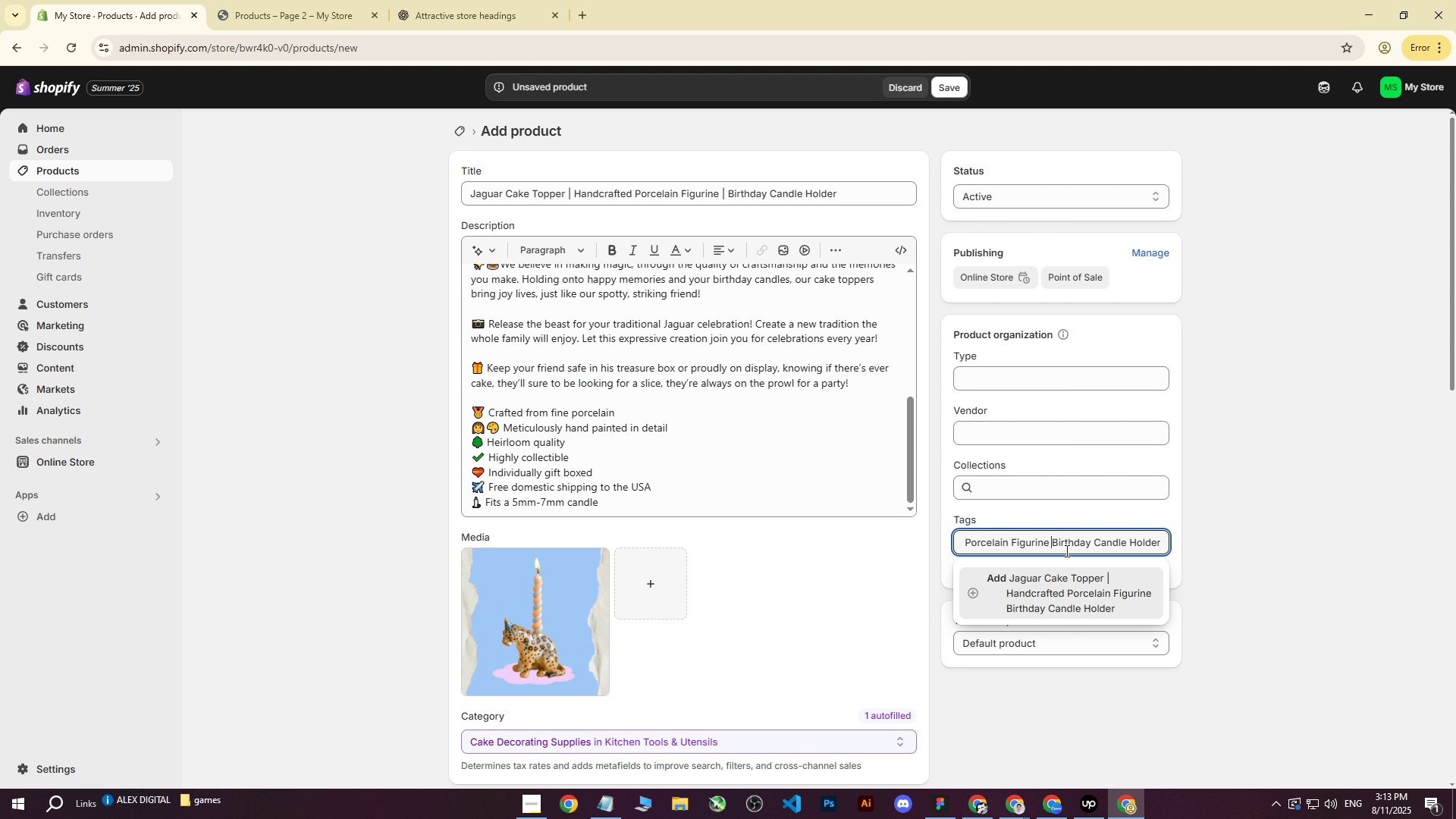 
key(Backspace)
 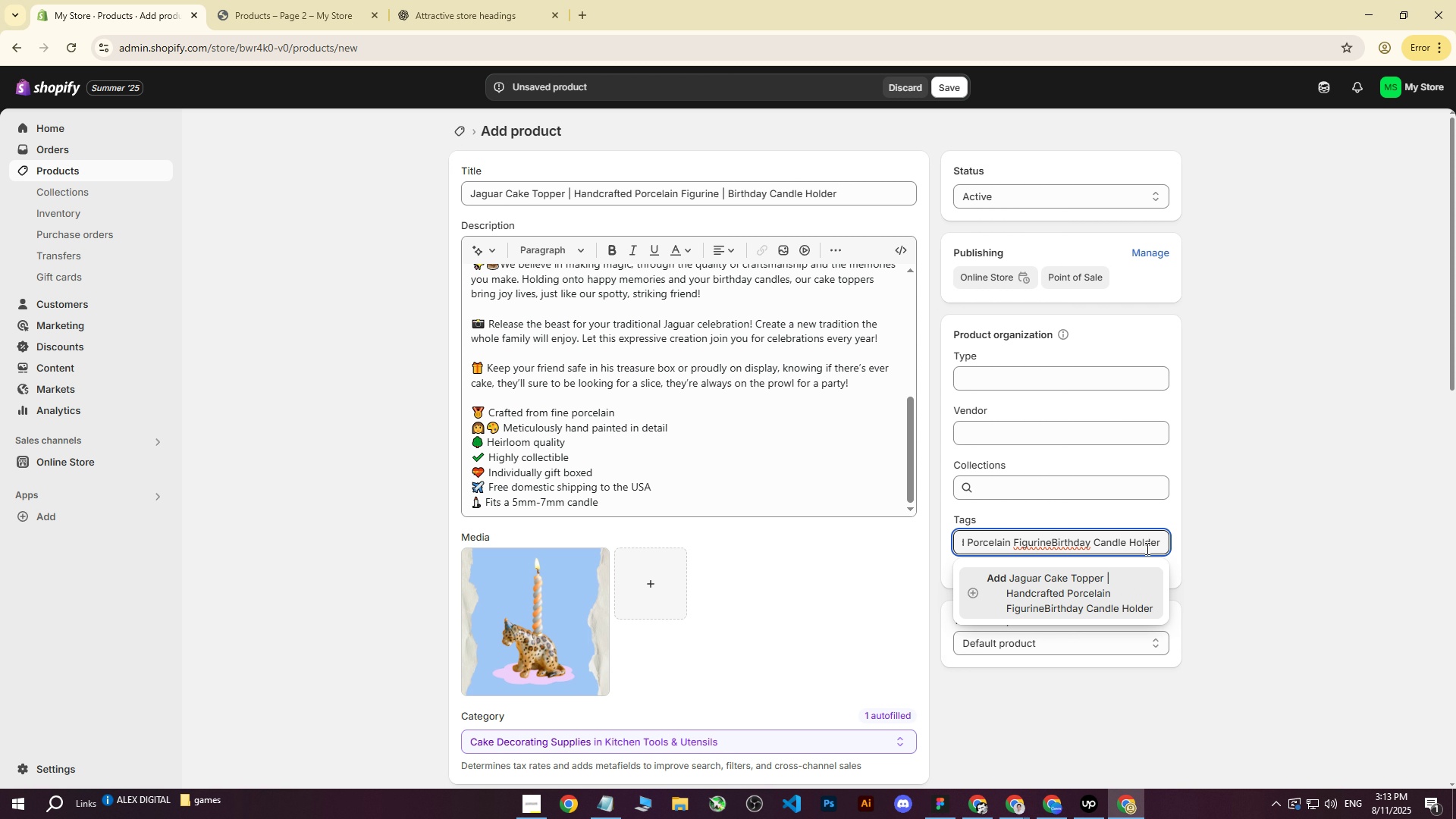 
left_click_drag(start_coordinate=[1143, 542], to_coordinate=[1155, 542])
 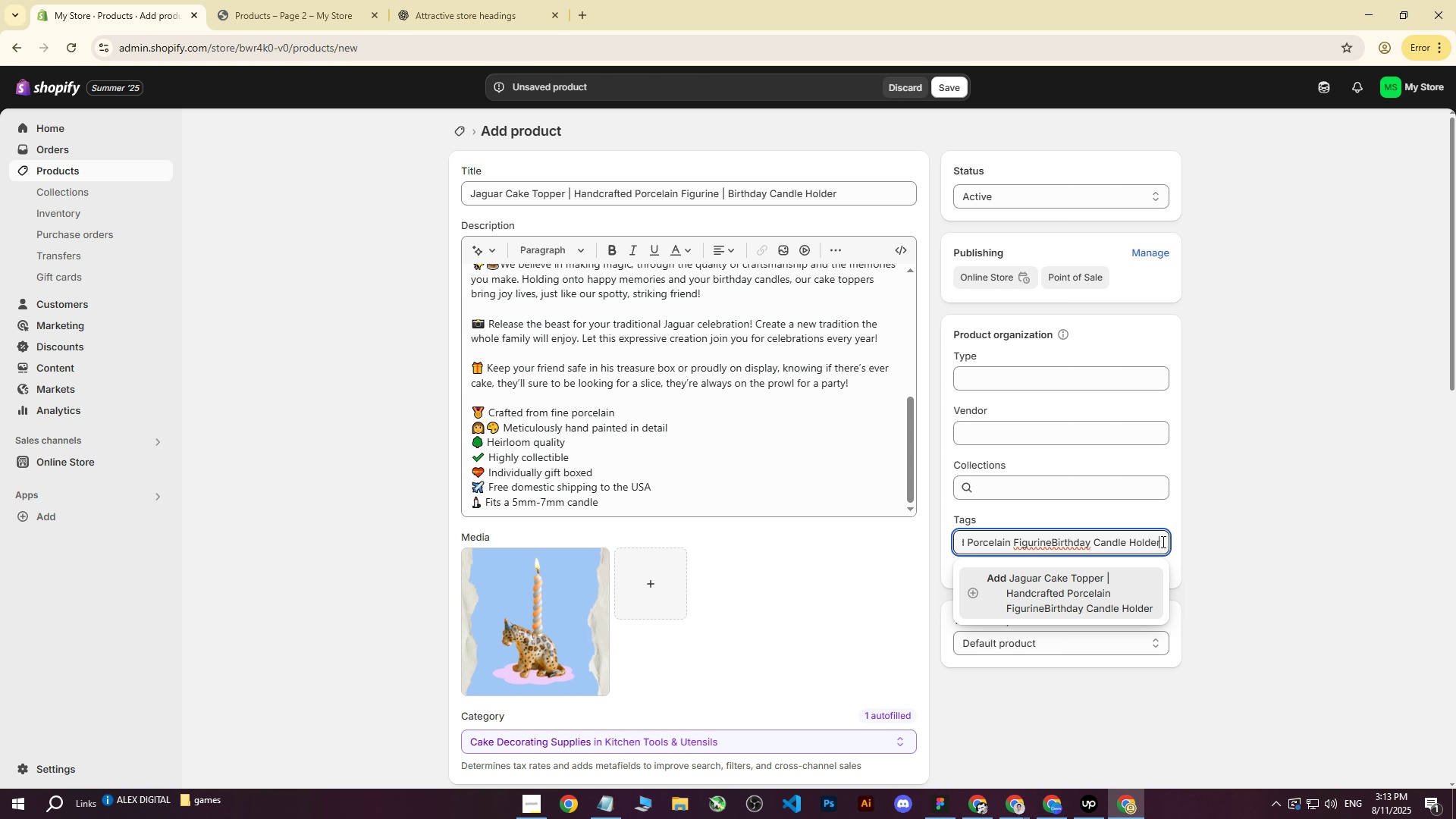 
key(ArrowRight)
 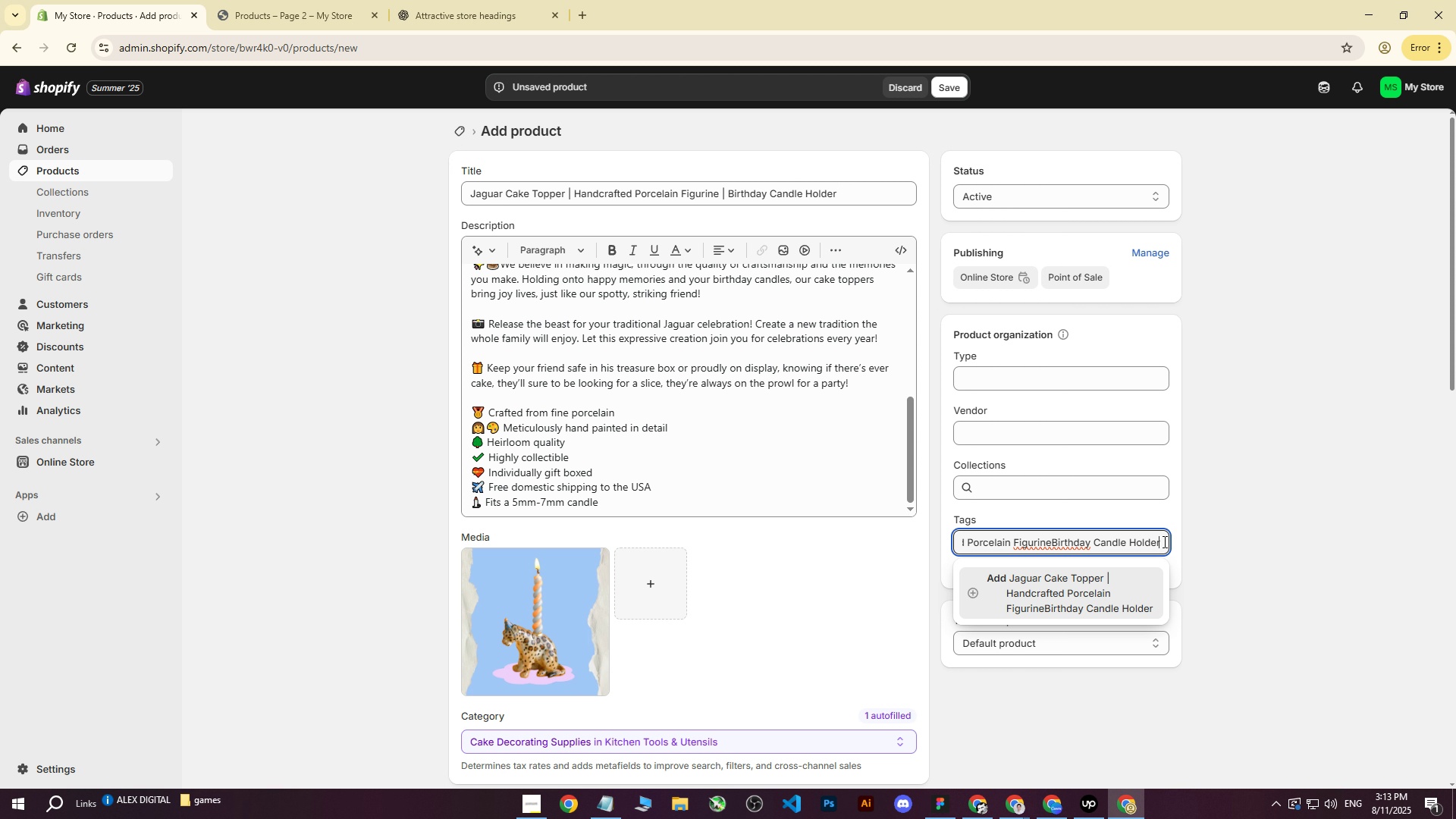 
key(ArrowRight)
 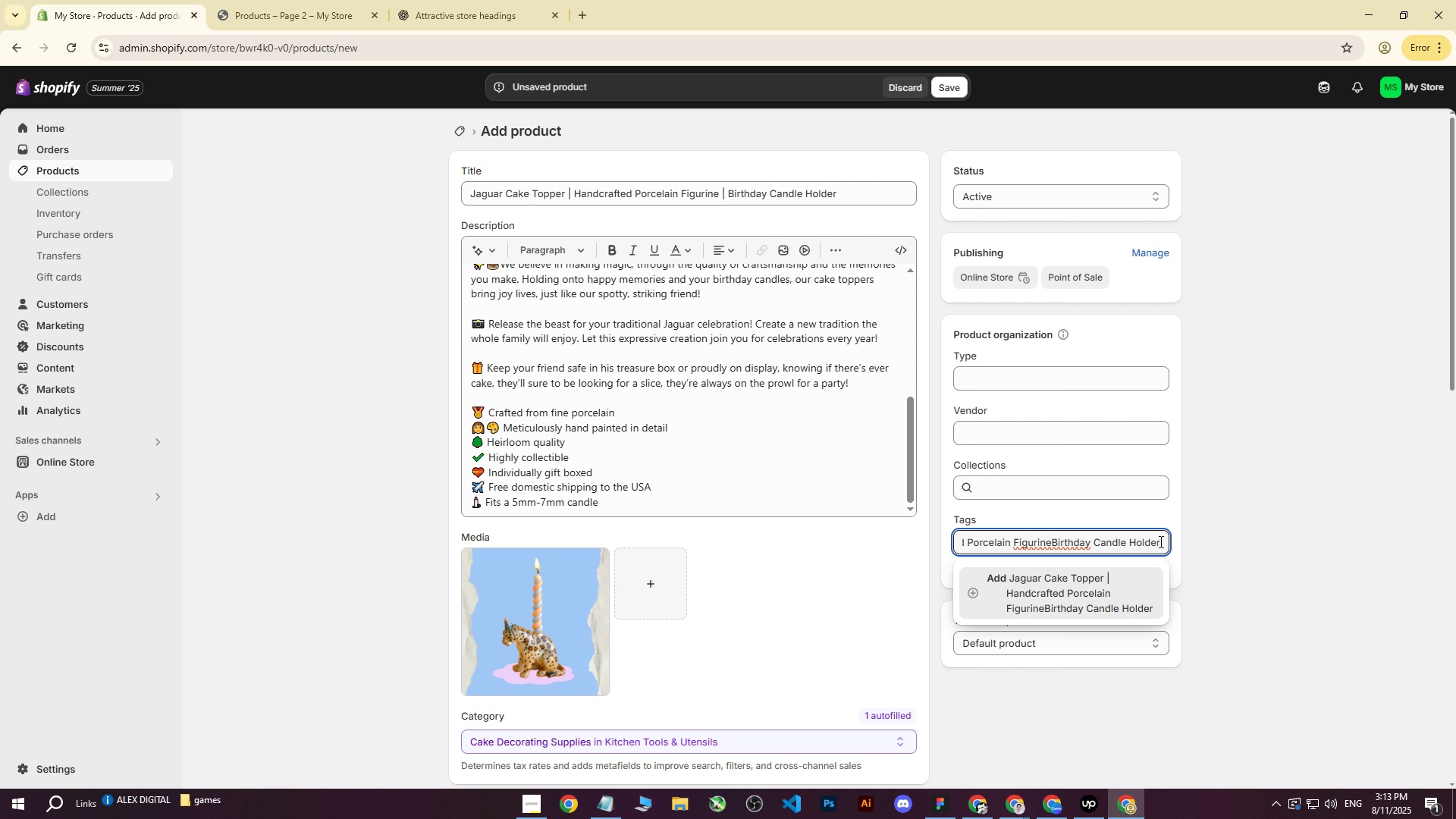 
key(ArrowRight)
 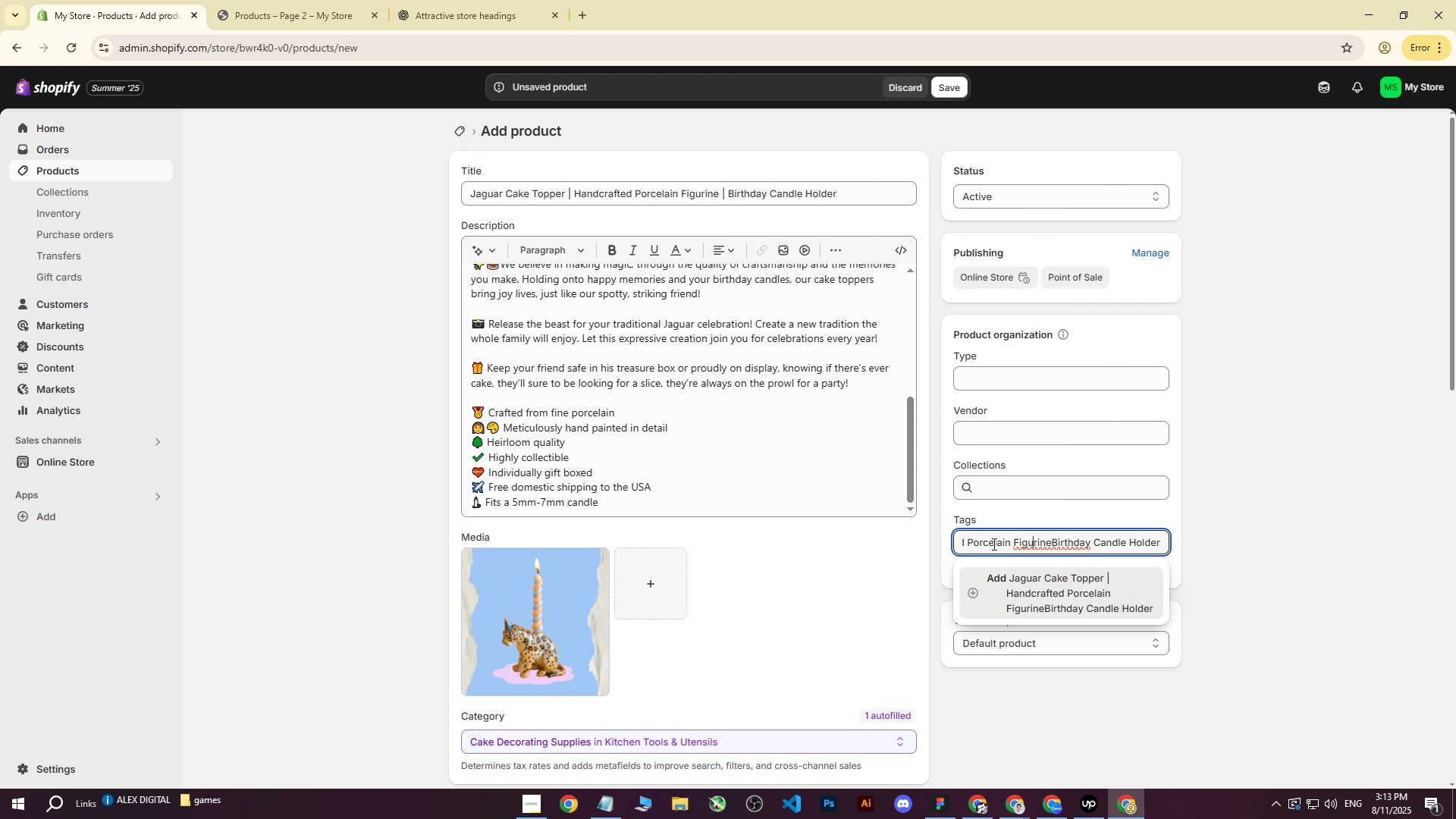 
double_click([982, 544])
 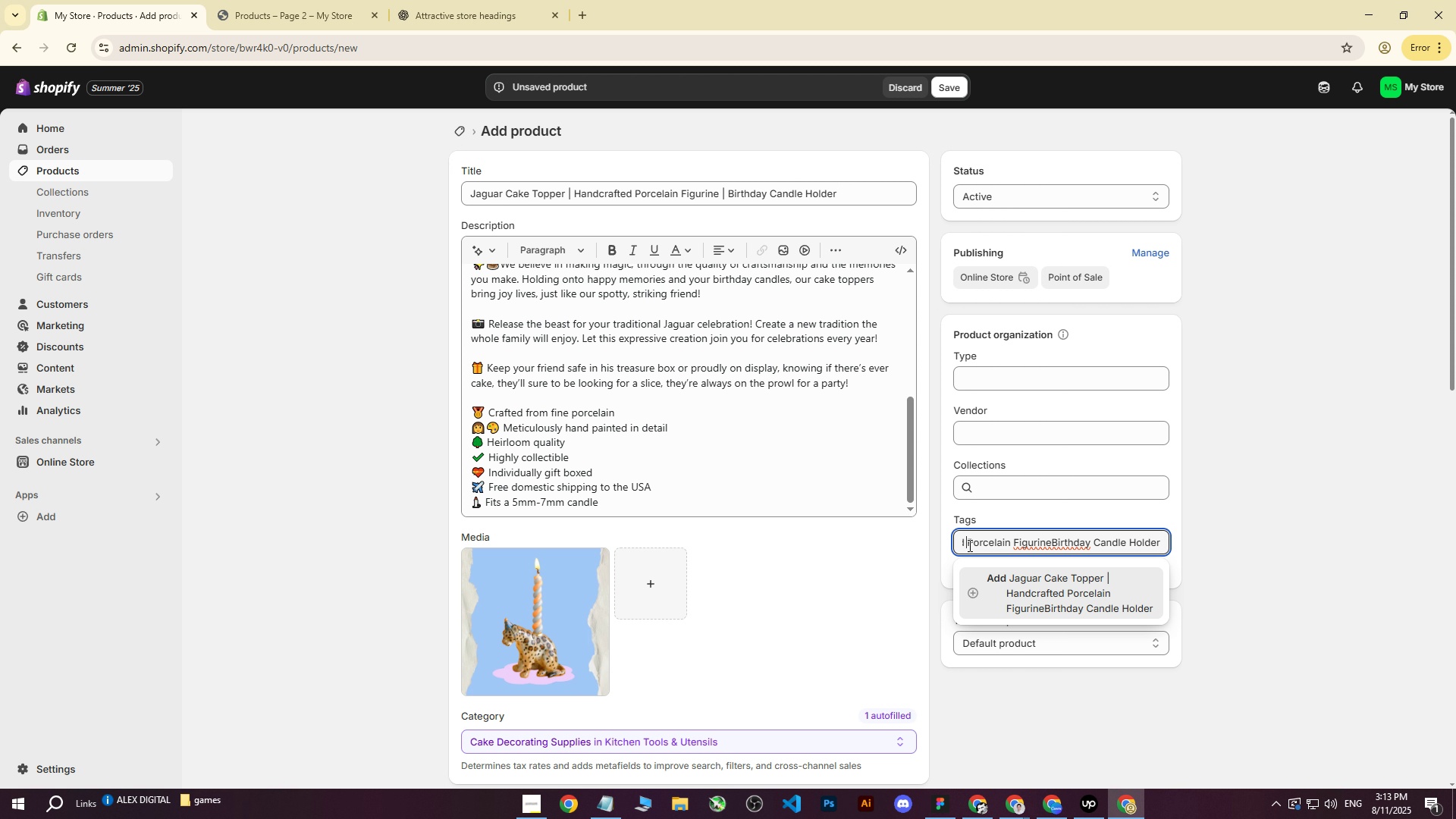 
triple_click([968, 545])
 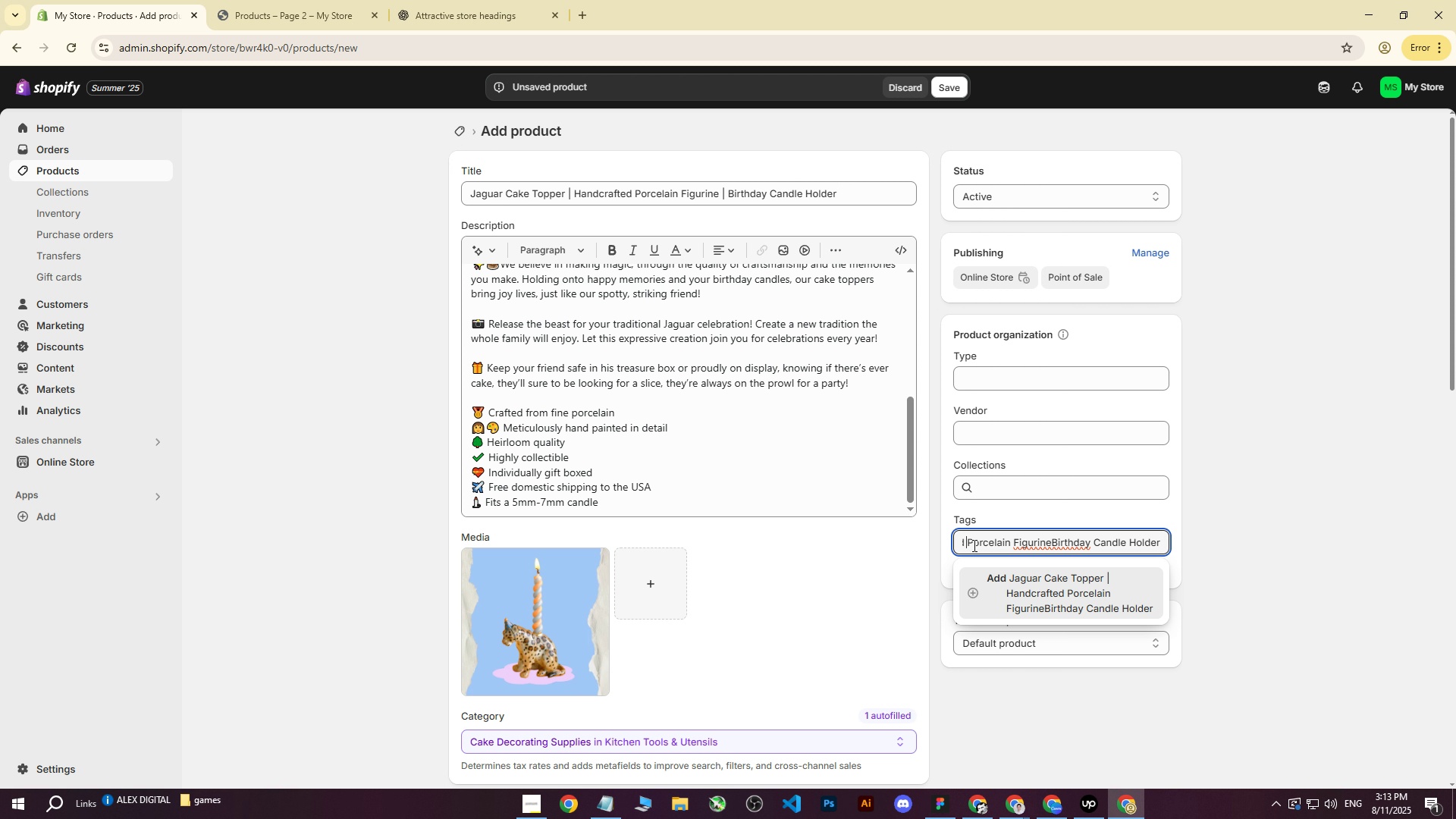 
key(Backspace)
 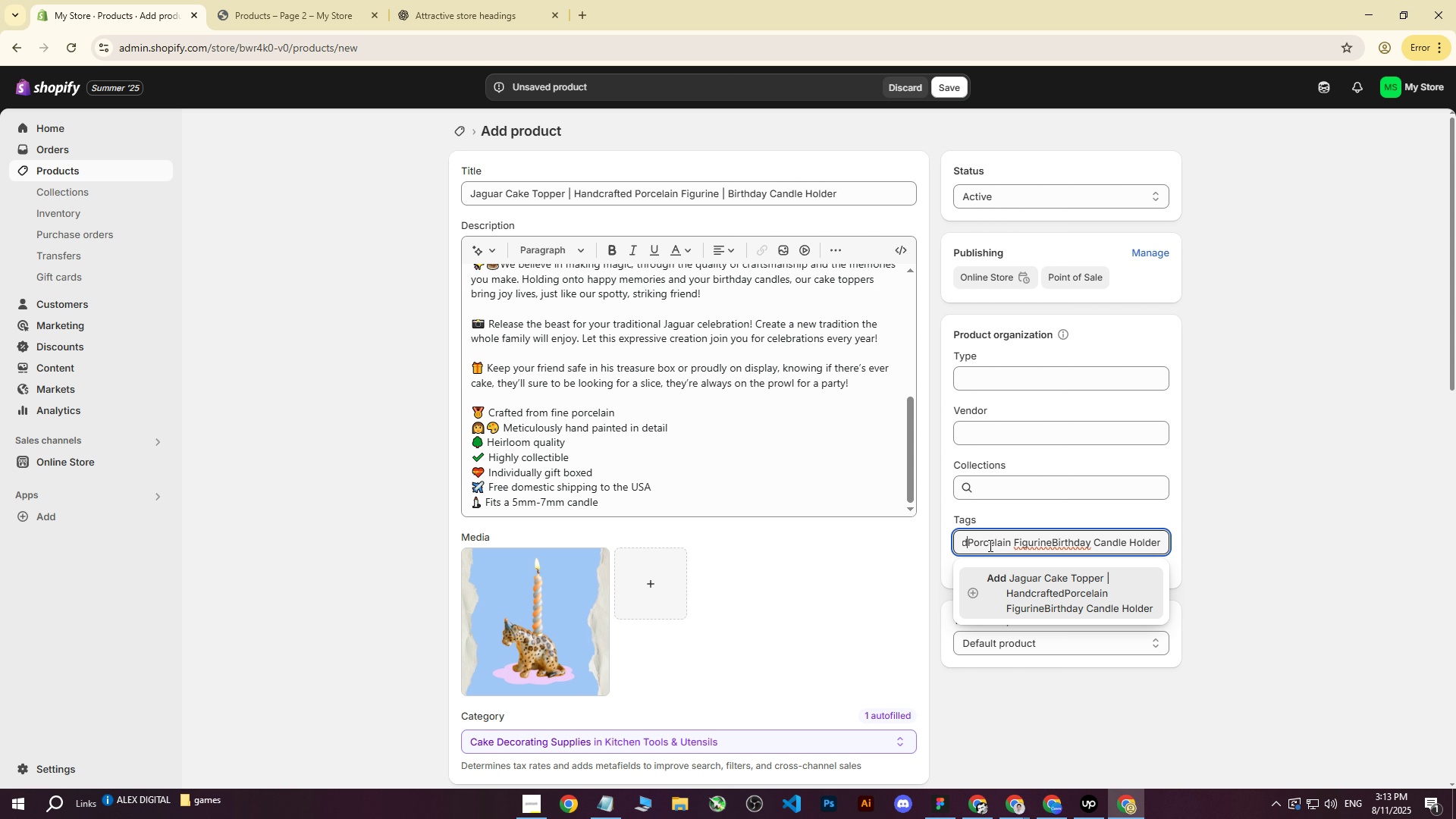 
key(Backspace)
 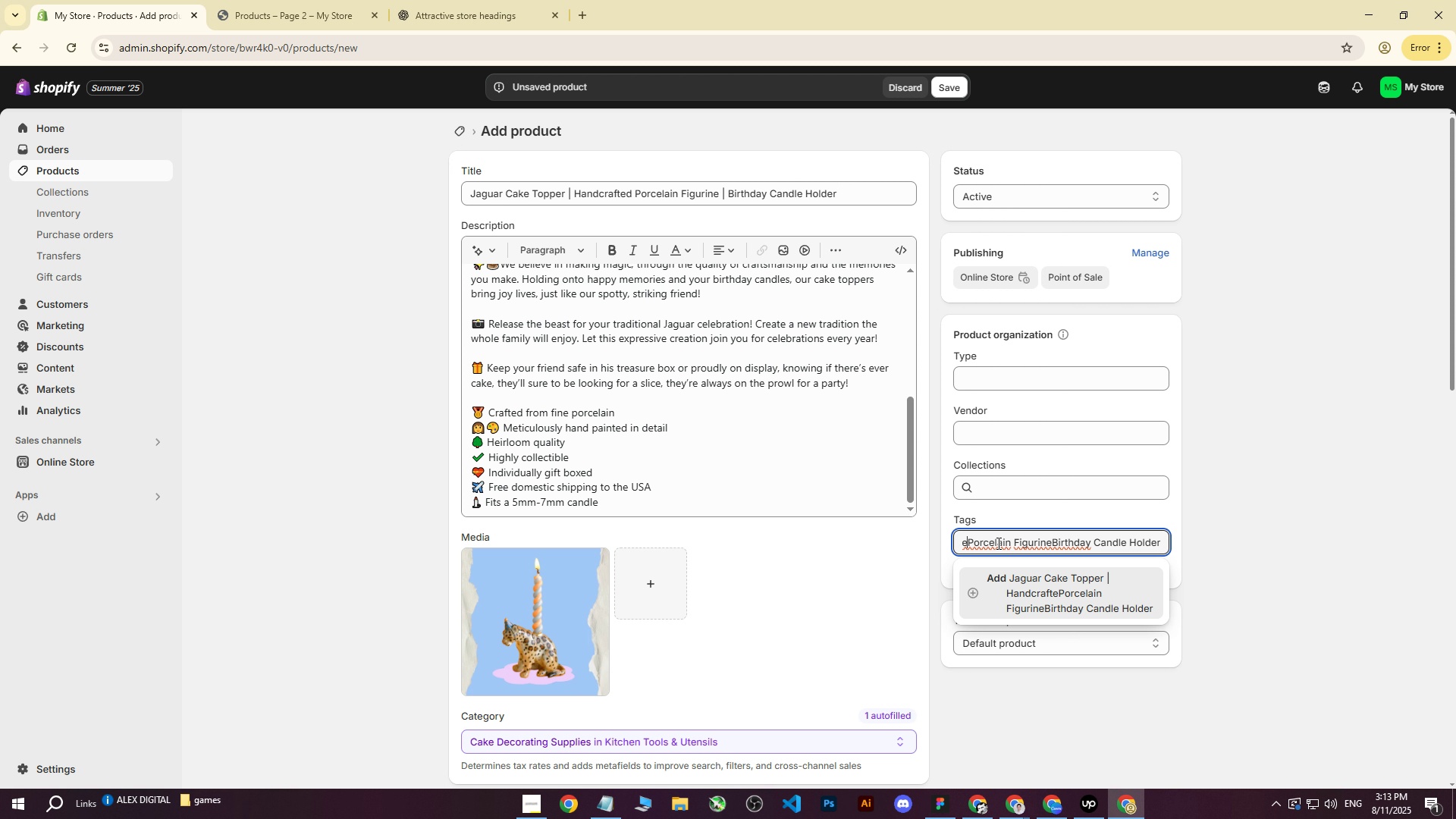 
key(Control+Z)
 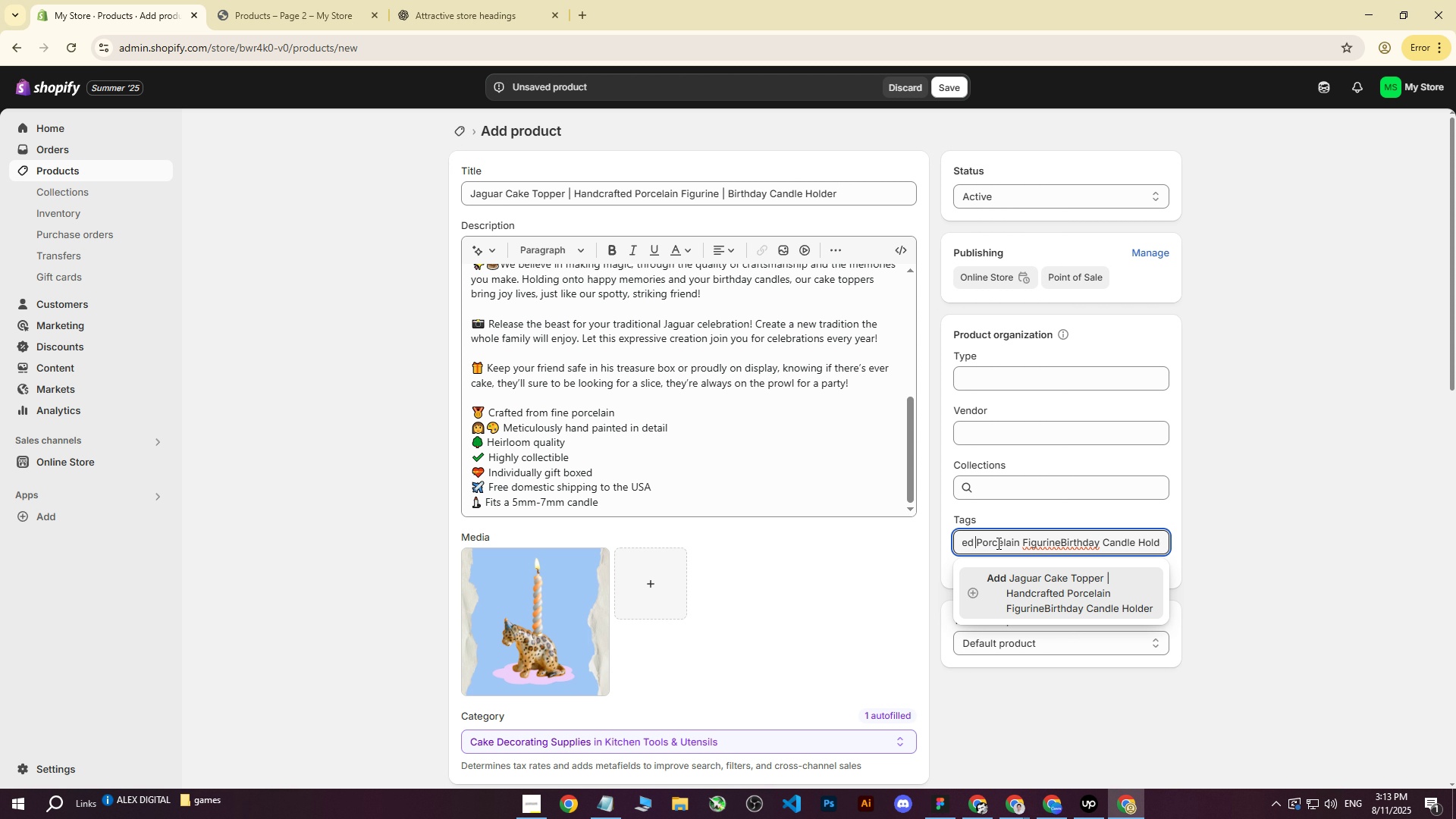 
left_click_drag(start_coordinate=[971, 541], to_coordinate=[949, 544])
 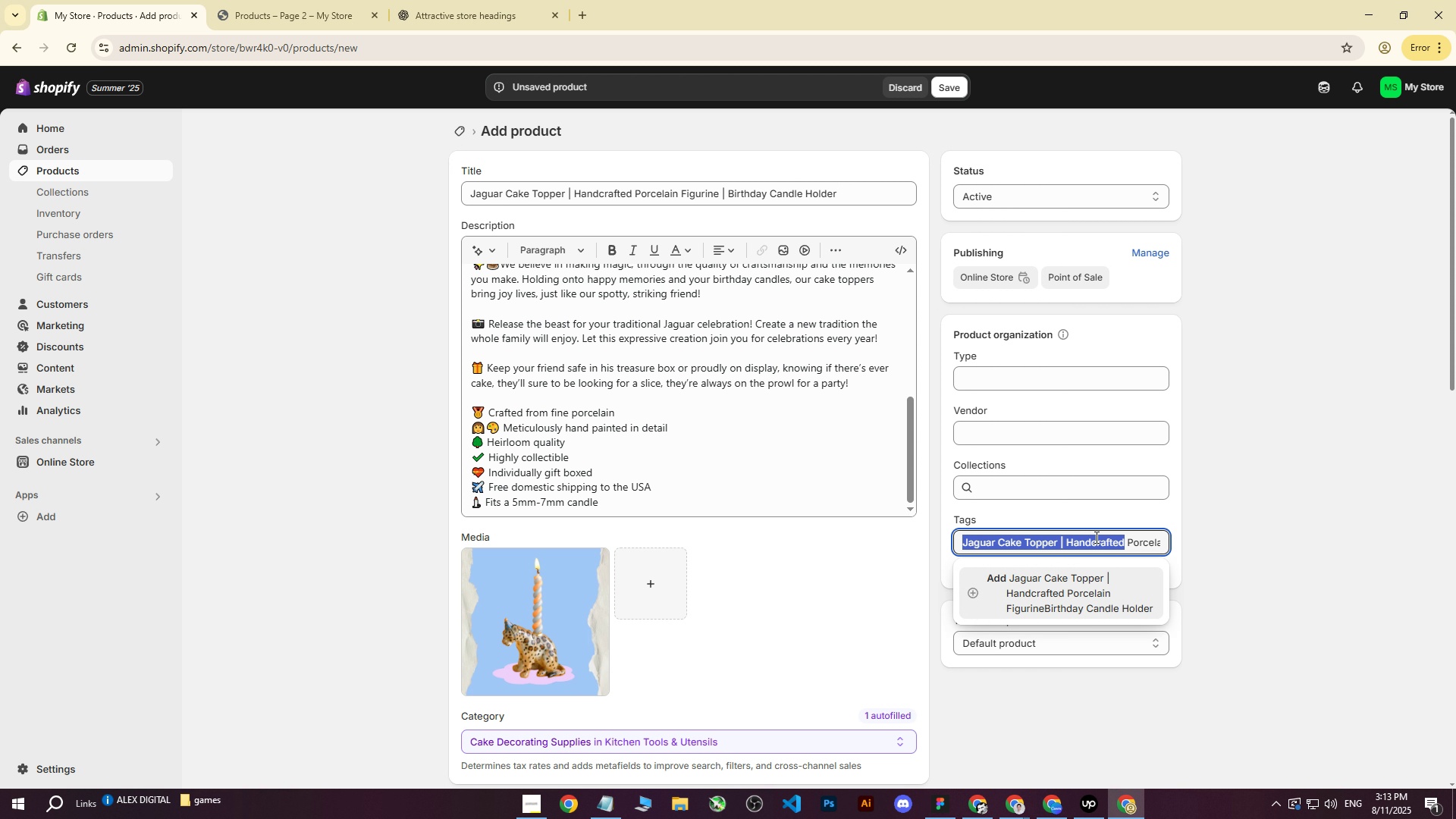 
double_click([1069, 539])
 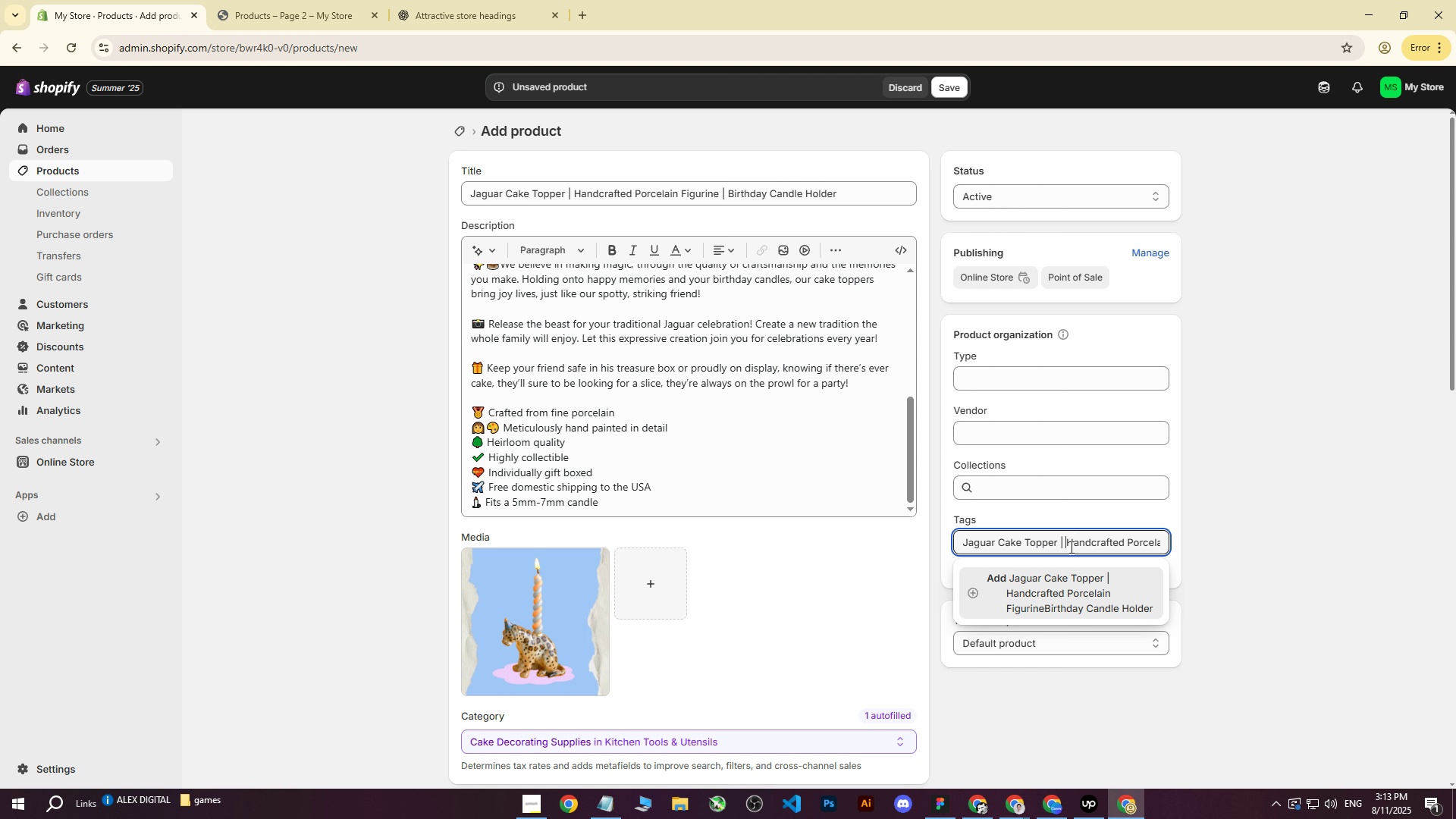 
key(Backslash)
 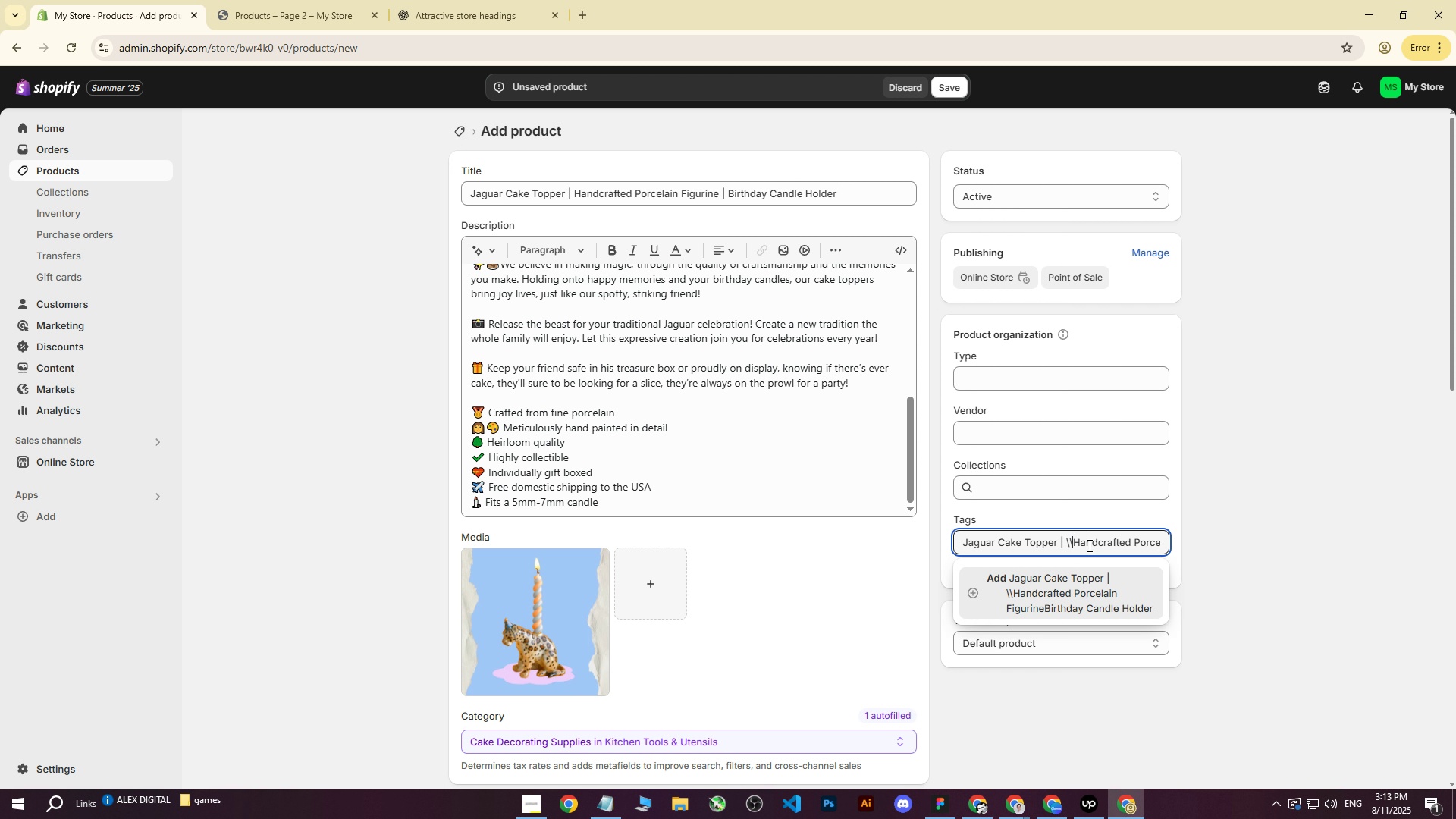 
key(Backslash)
 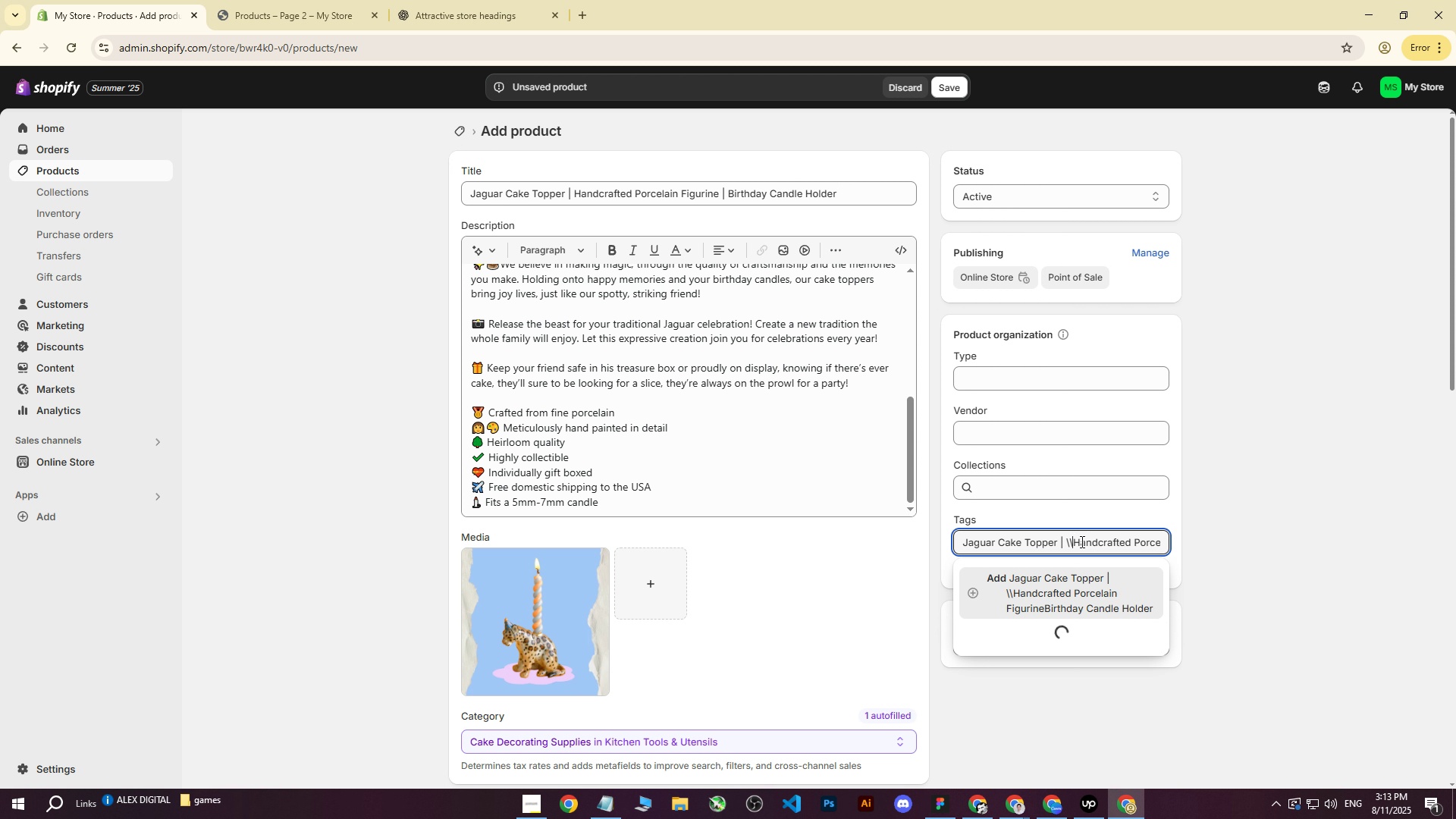 
key(Backspace)
 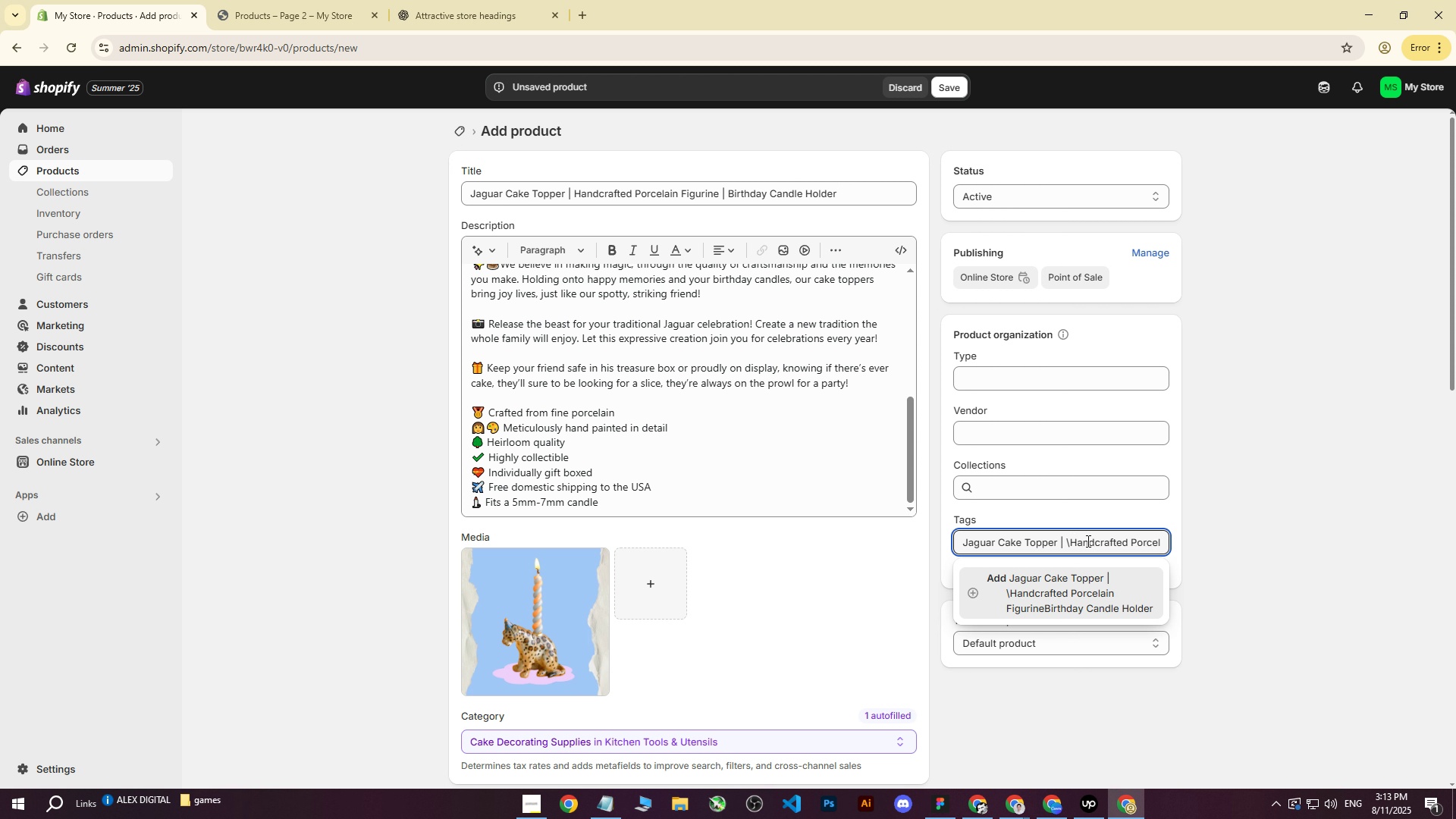 
key(Backspace)
 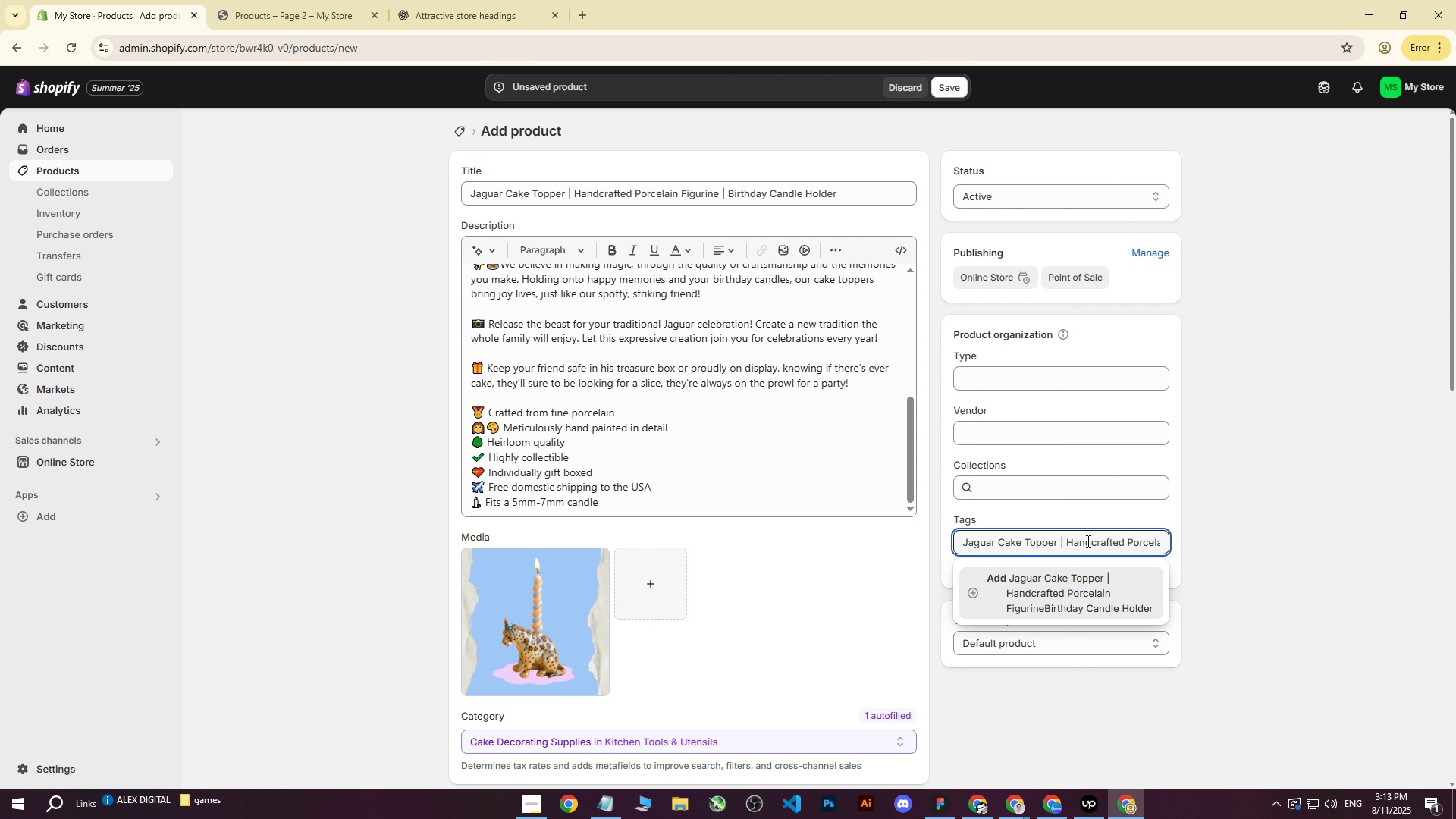 
key(Backspace)
 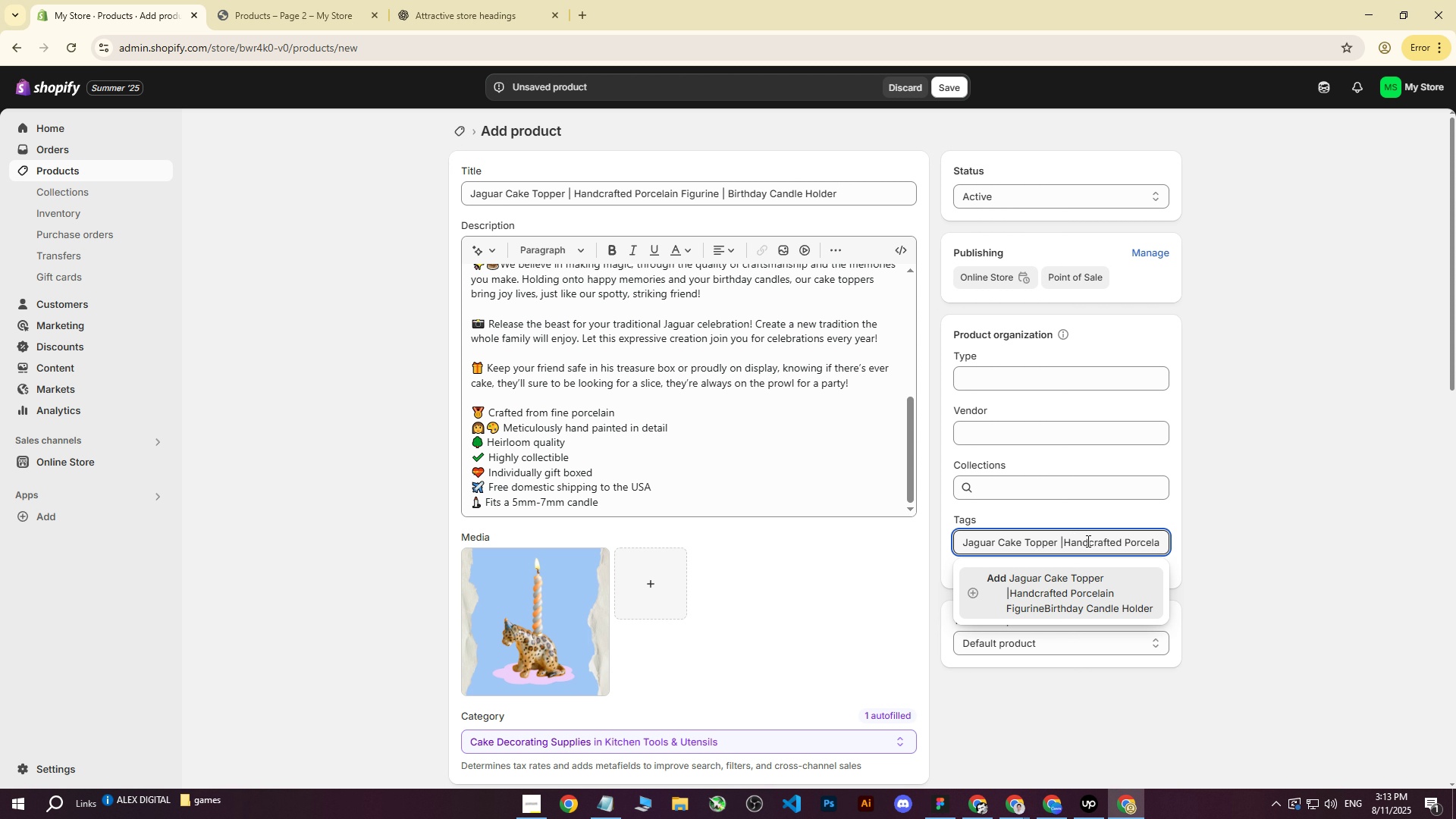 
key(Backspace)
 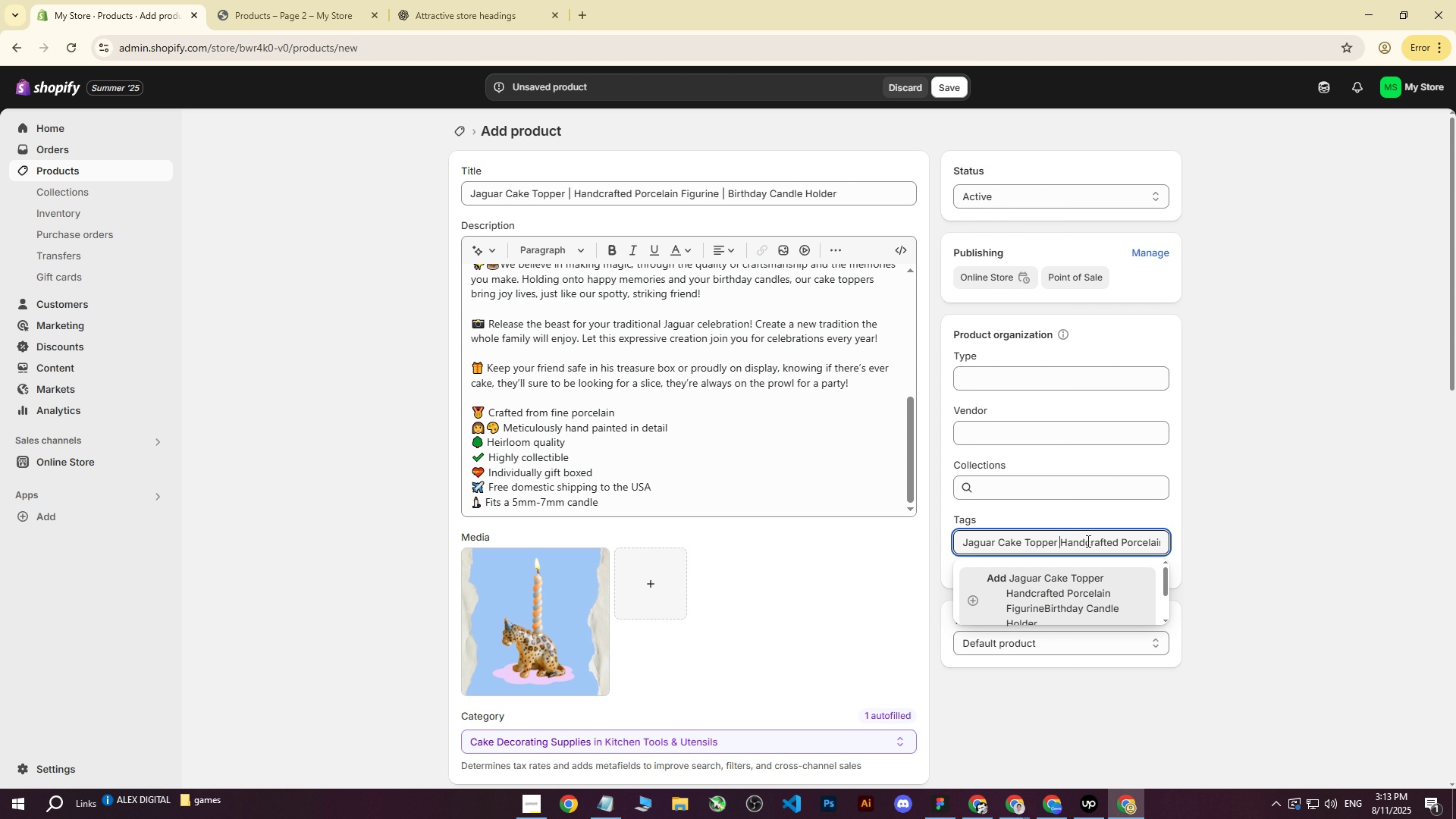 
key(Backspace)
 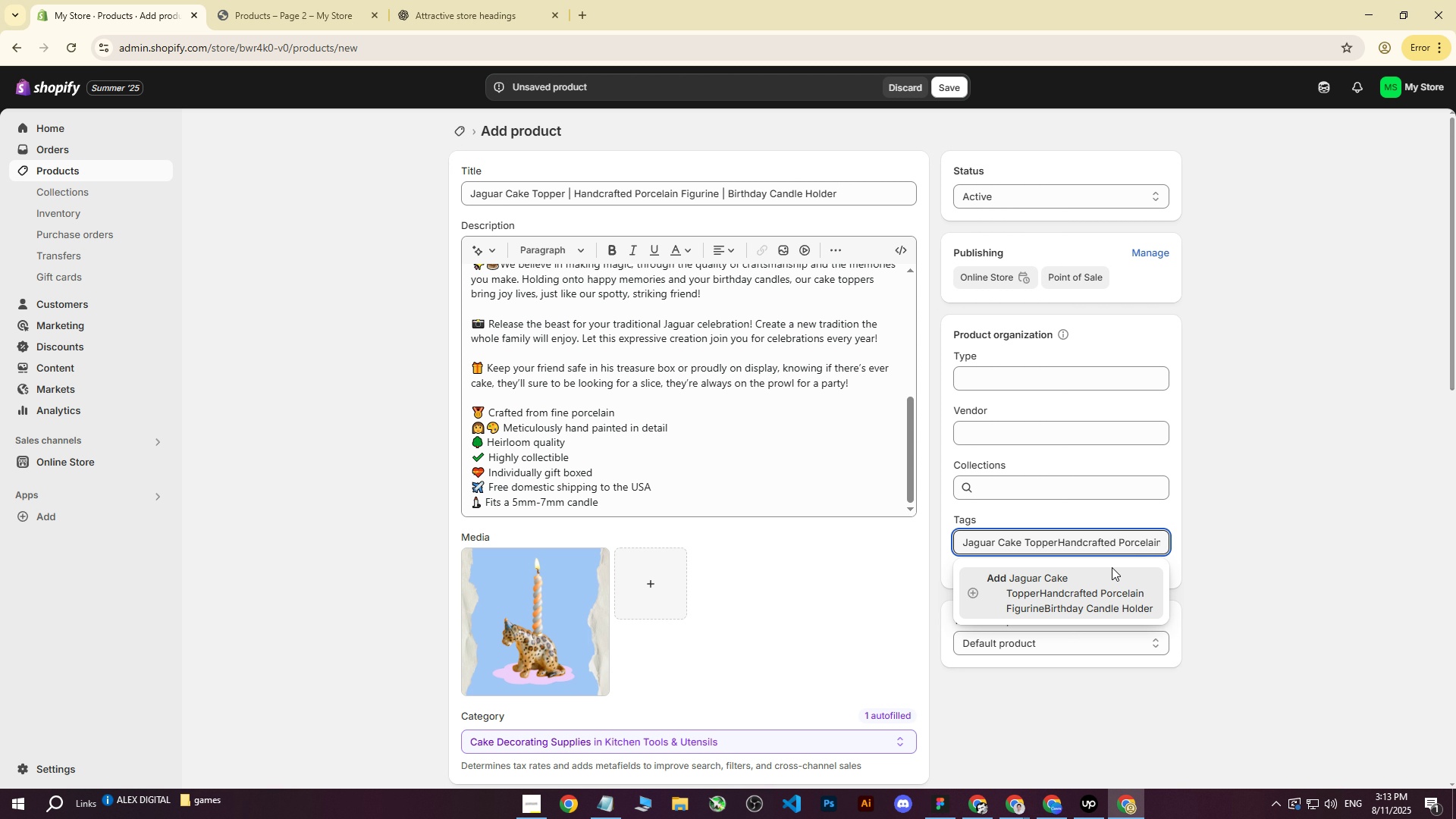 
left_click([1098, 584])
 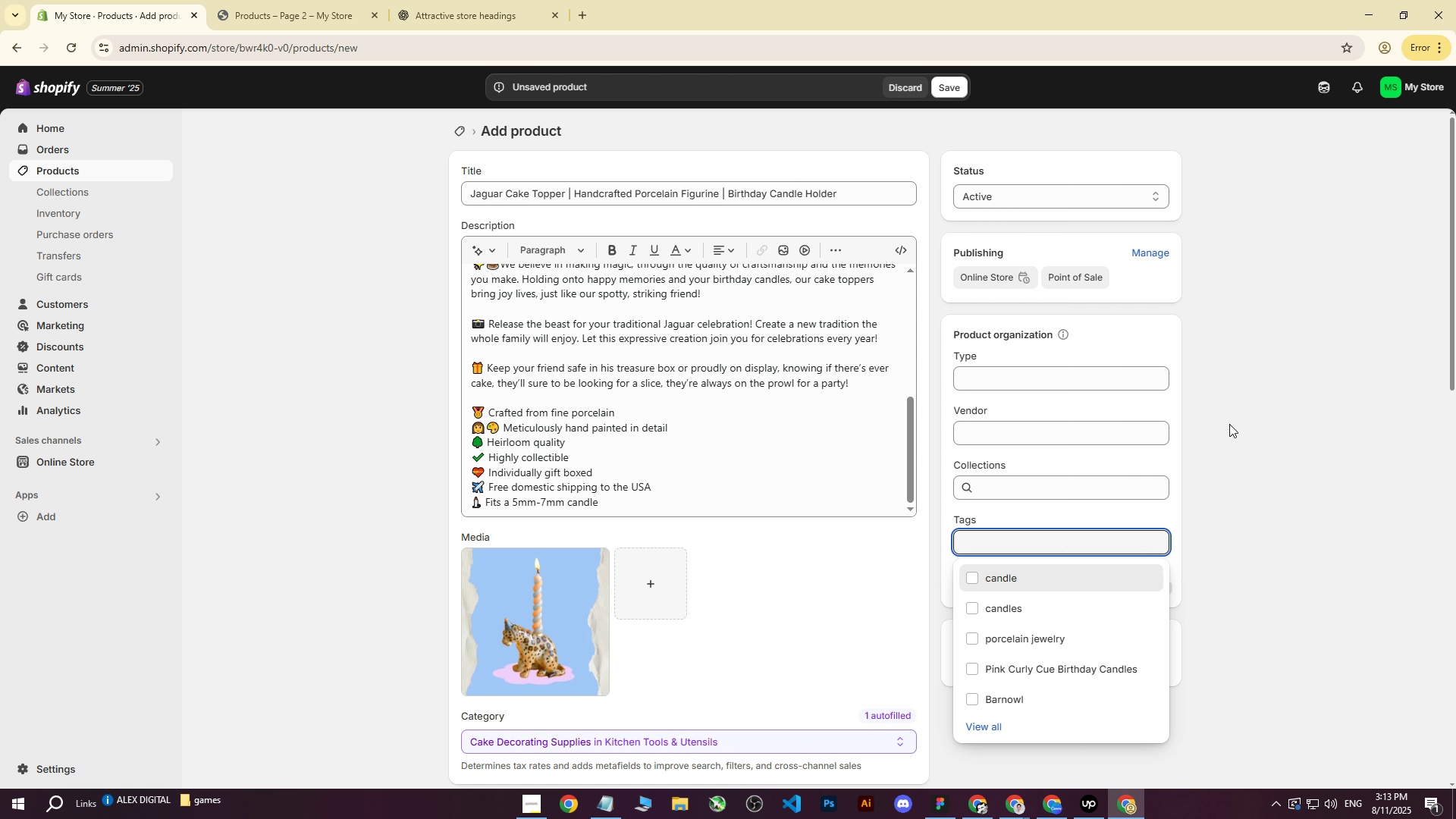 
left_click([1239, 422])
 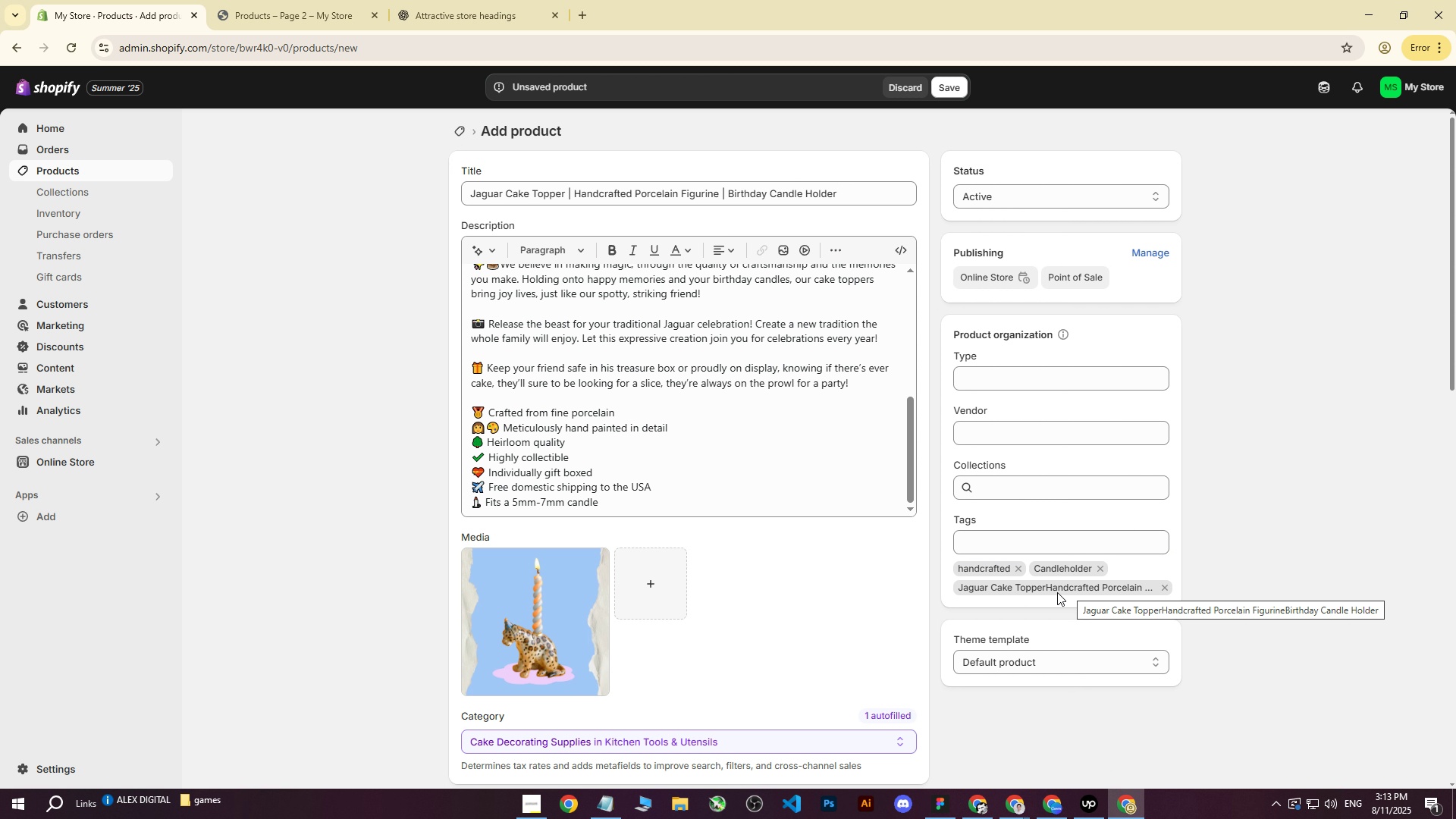 
wait(5.56)
 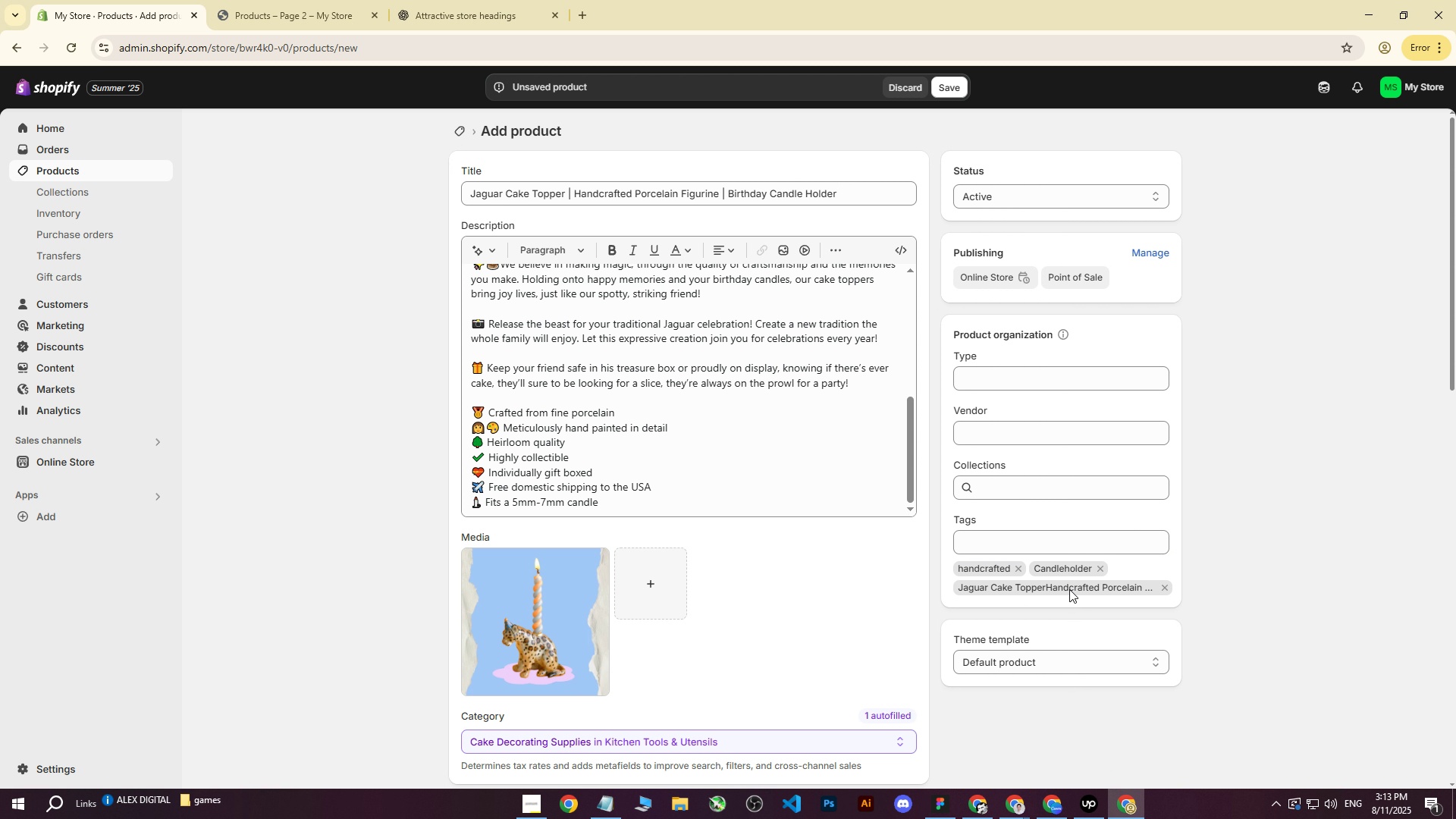 
left_click([1053, 592])
 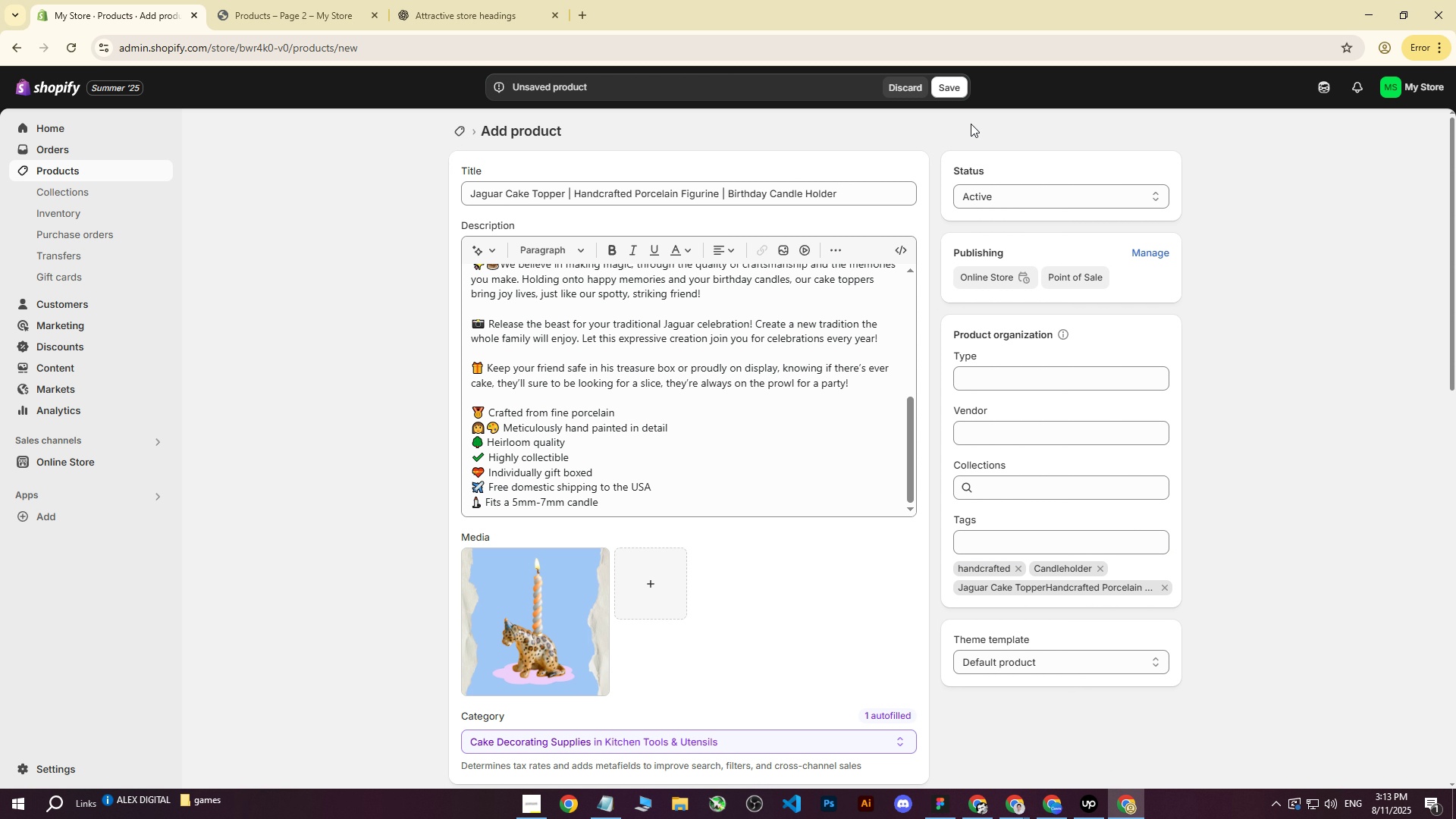 
double_click([949, 93])
 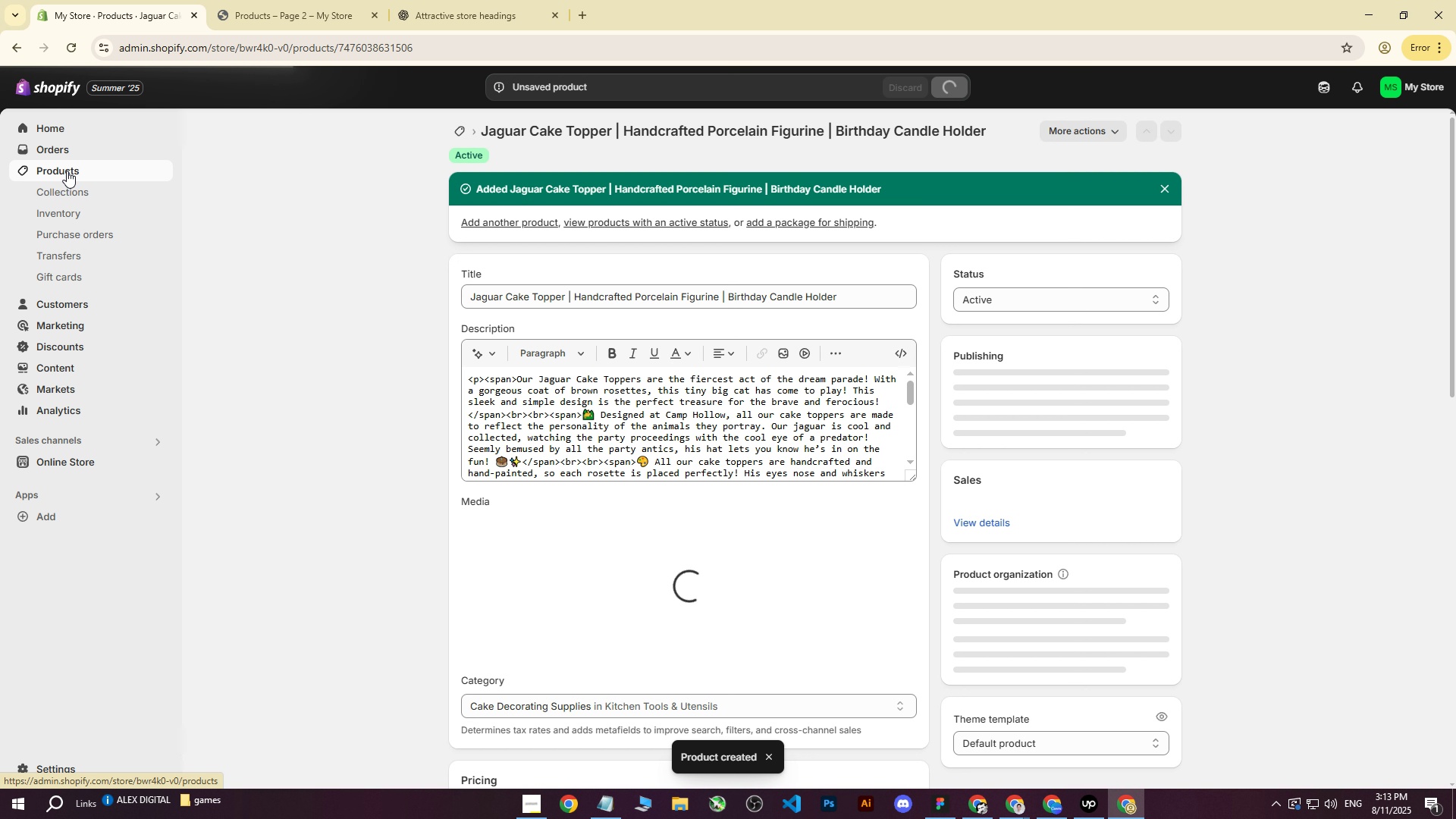 
left_click([67, 171])
 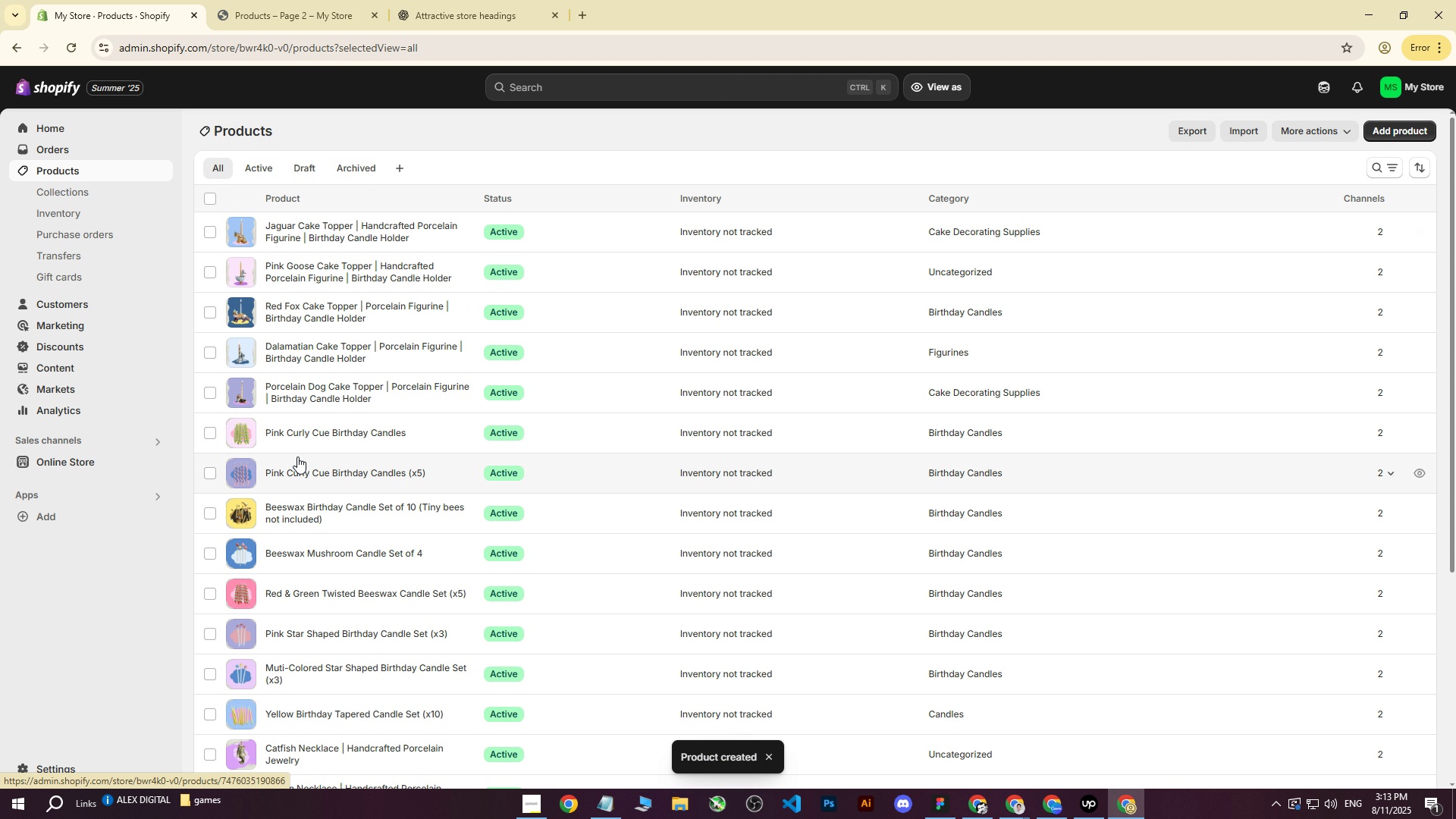 
left_click([320, 392])
 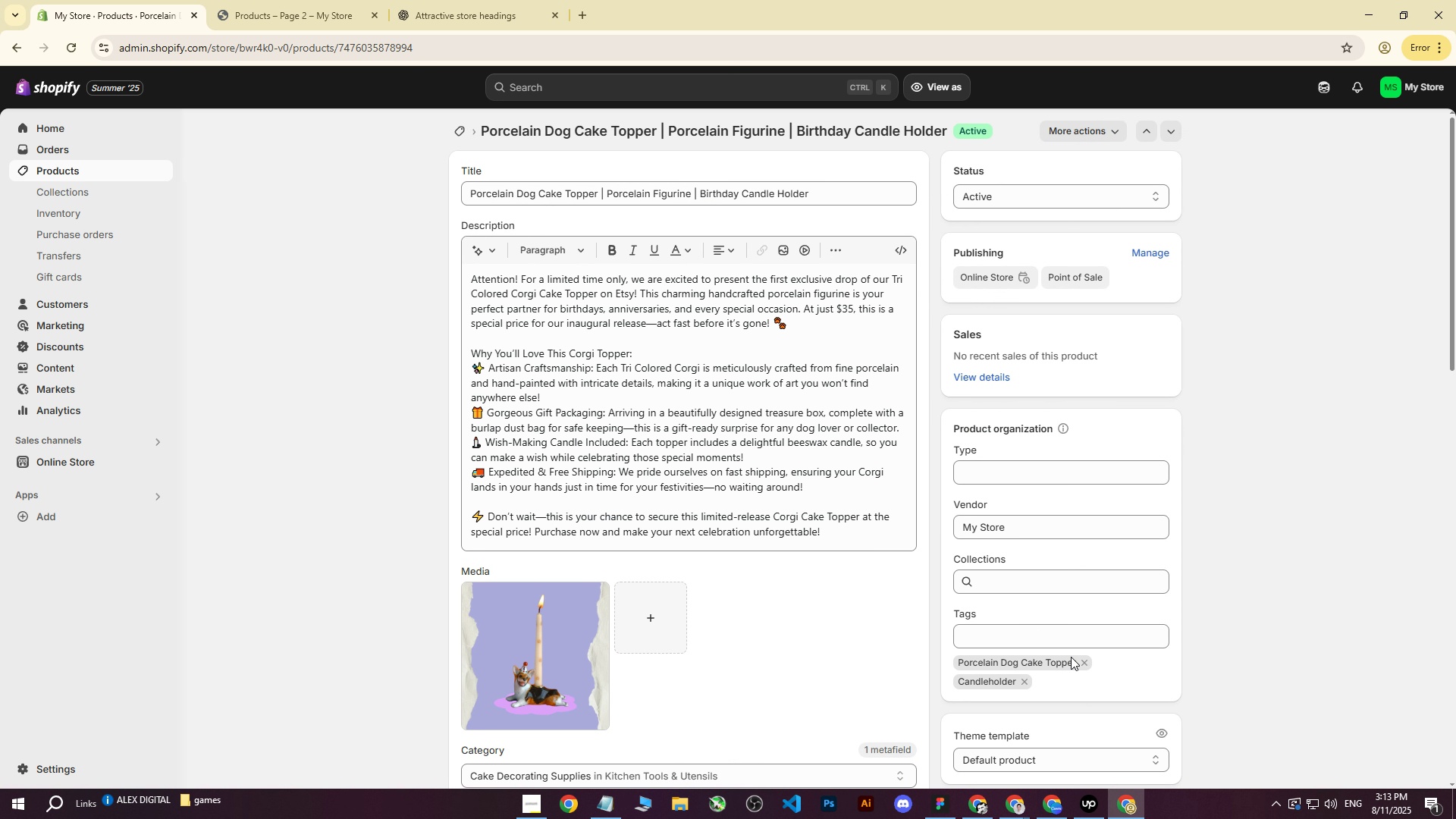 
left_click([1081, 660])
 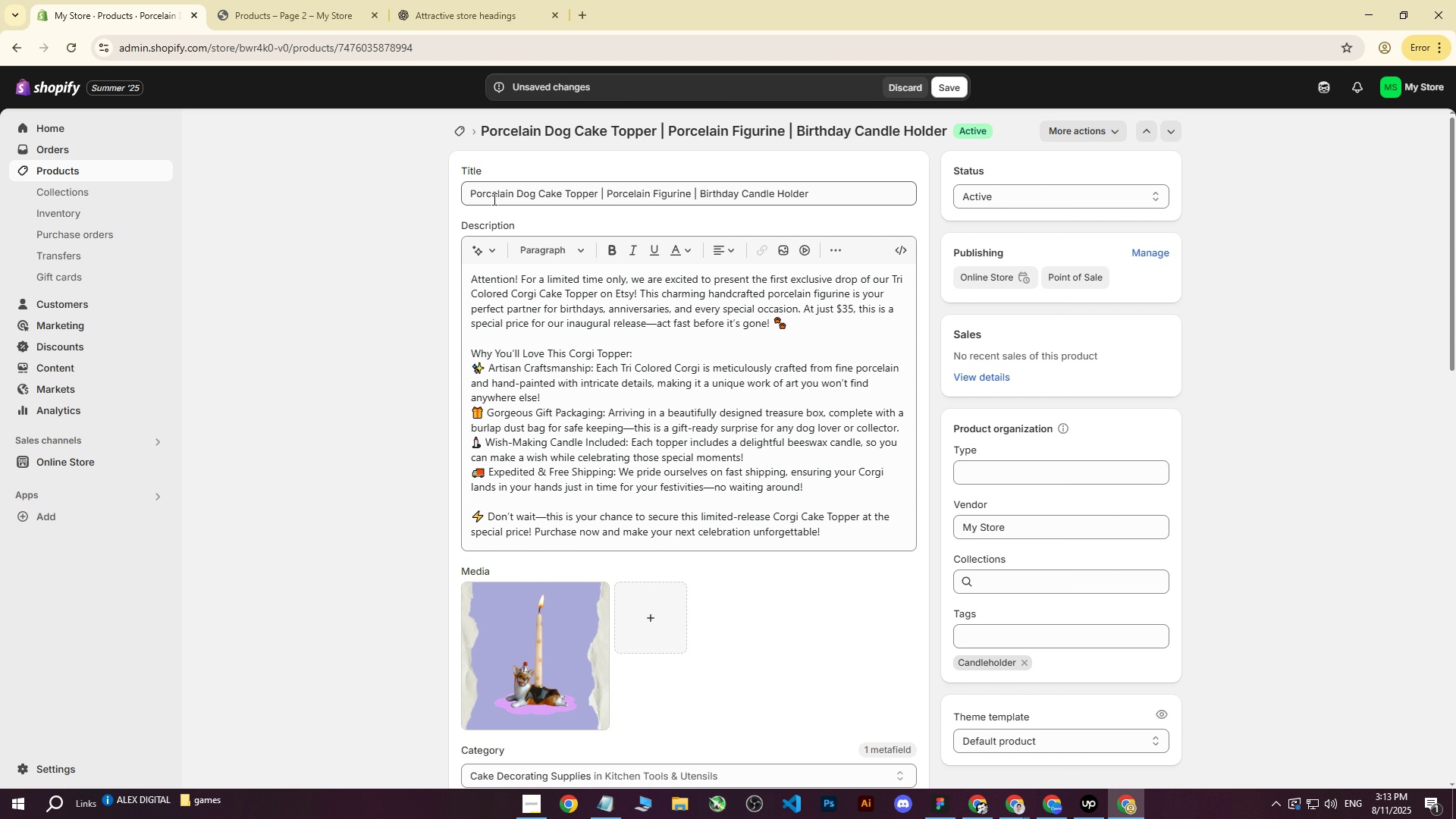 
left_click_drag(start_coordinate=[469, 197], to_coordinate=[1003, 203])
 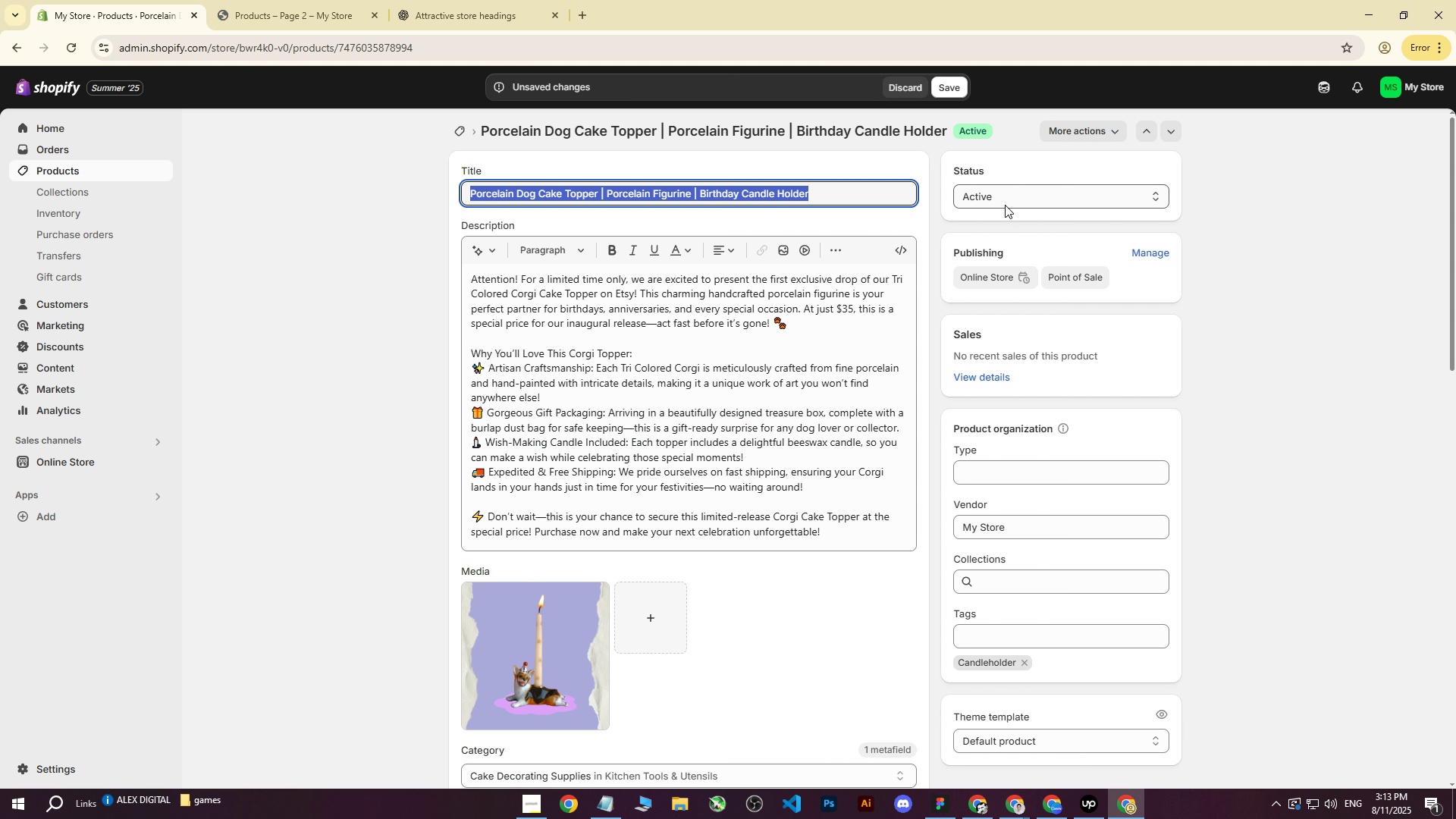 
key(Control+ControlLeft)
 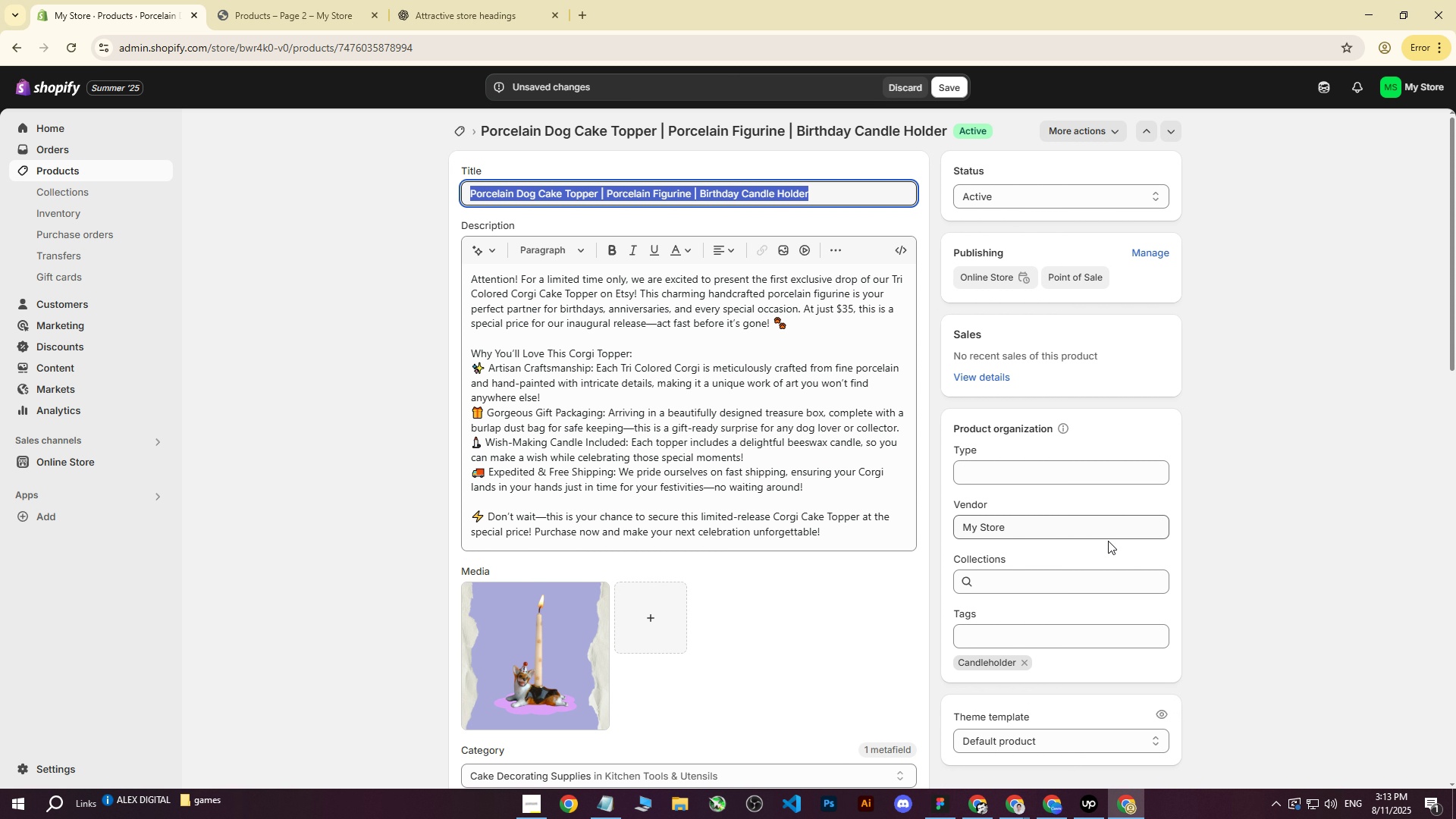 
key(Control+C)
 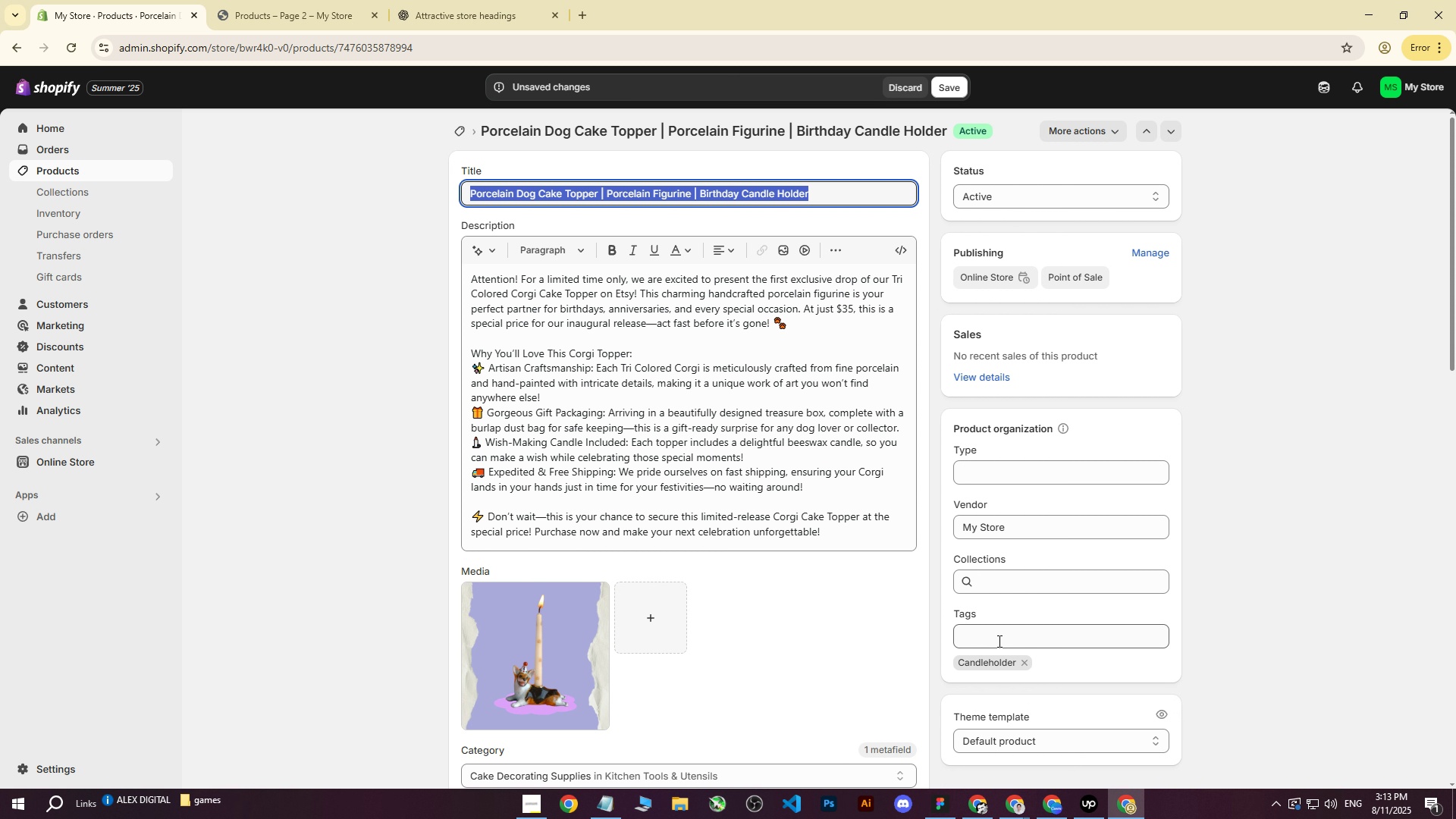 
left_click([998, 641])
 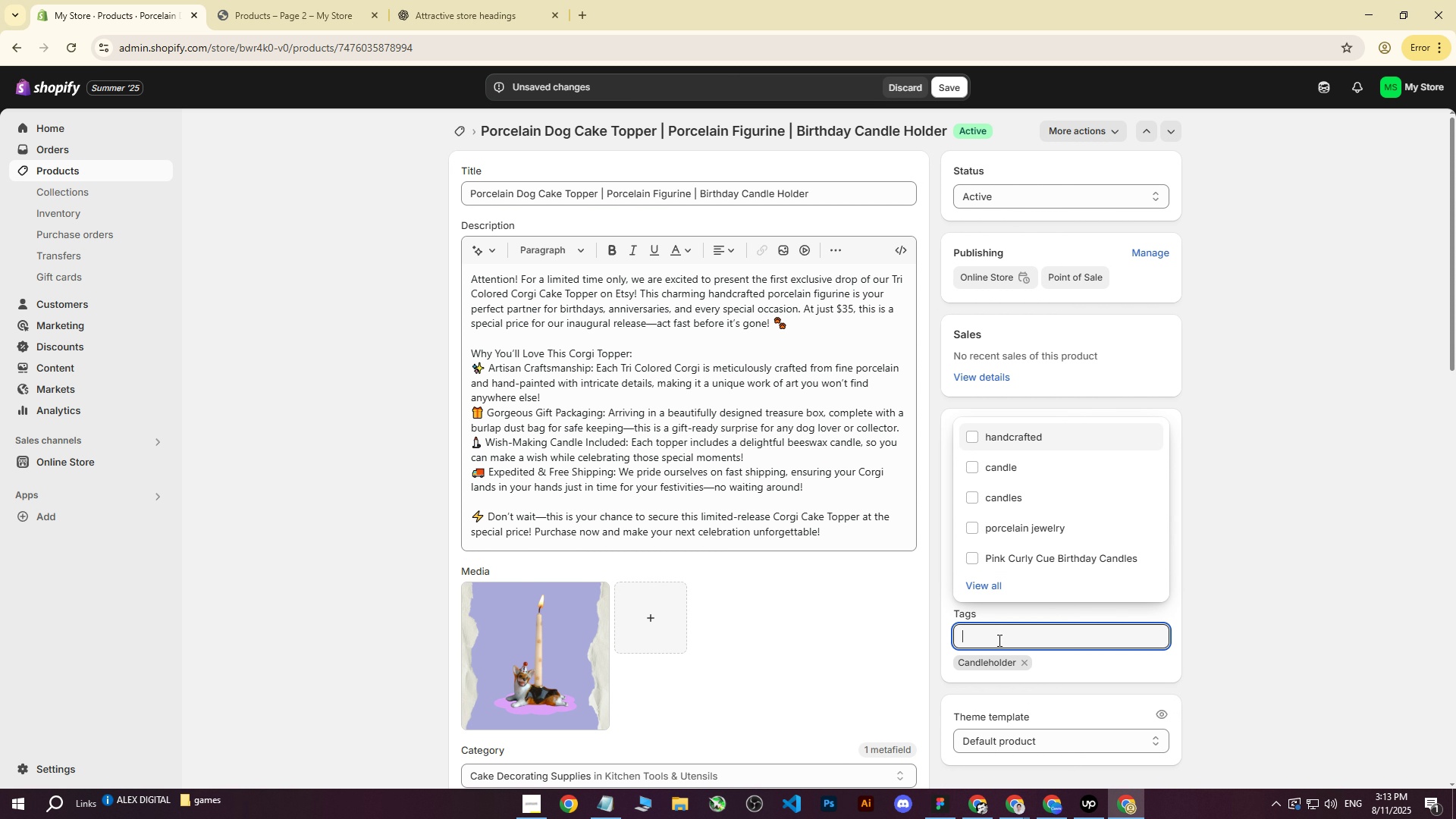 
key(Control+V)
 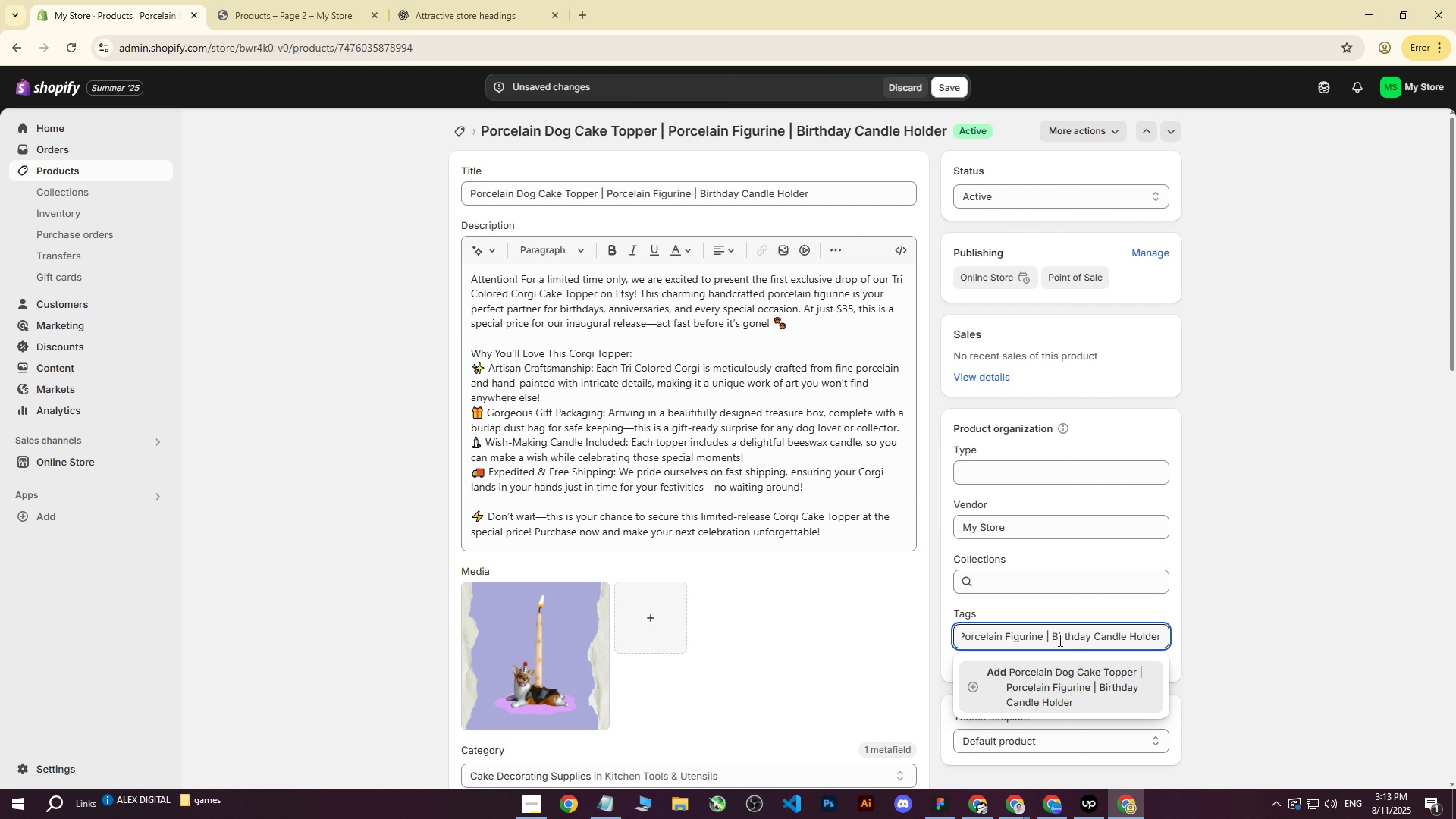 
left_click([1057, 640])
 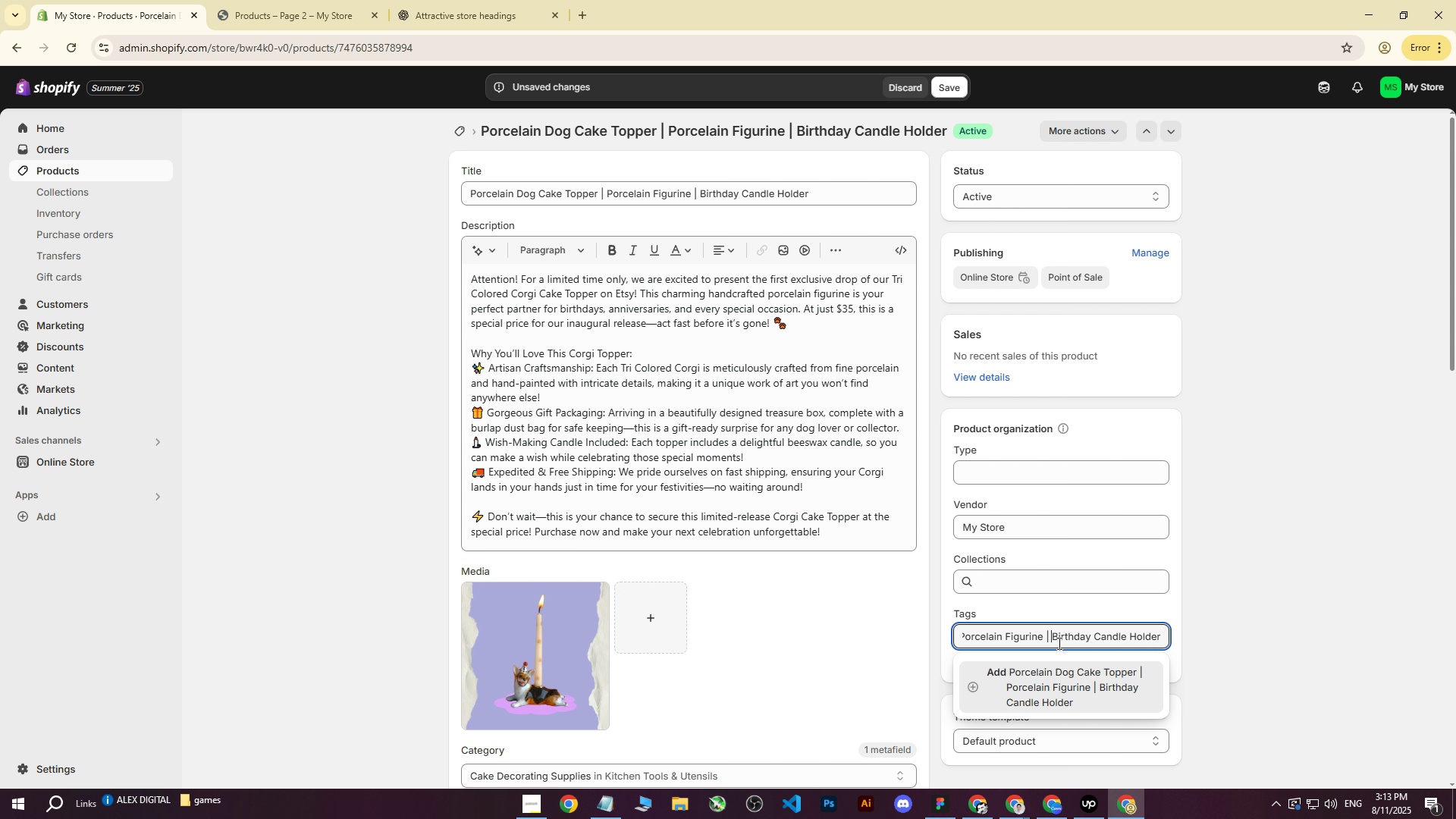 
key(Backspace)
 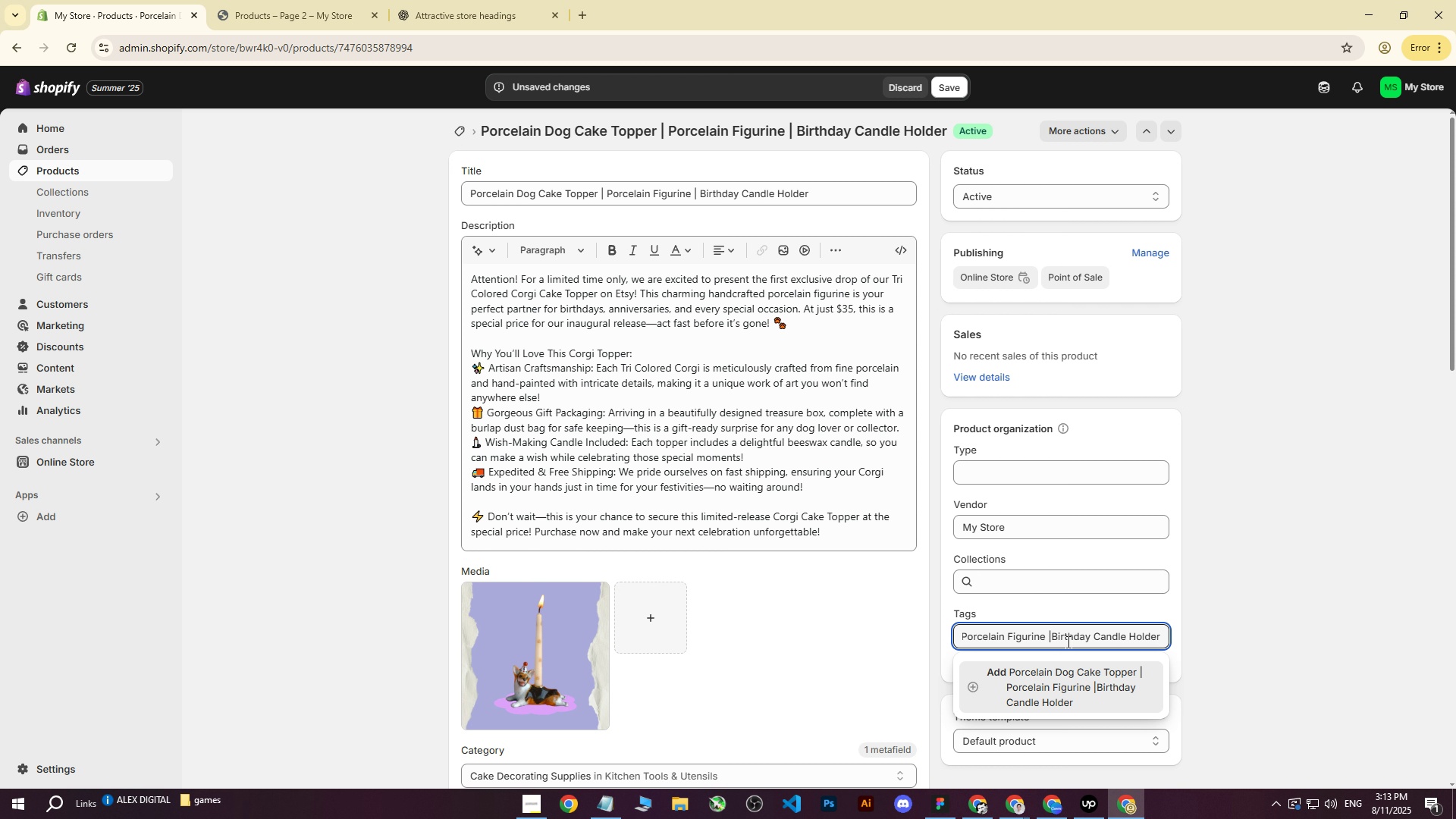 
key(Backspace)
 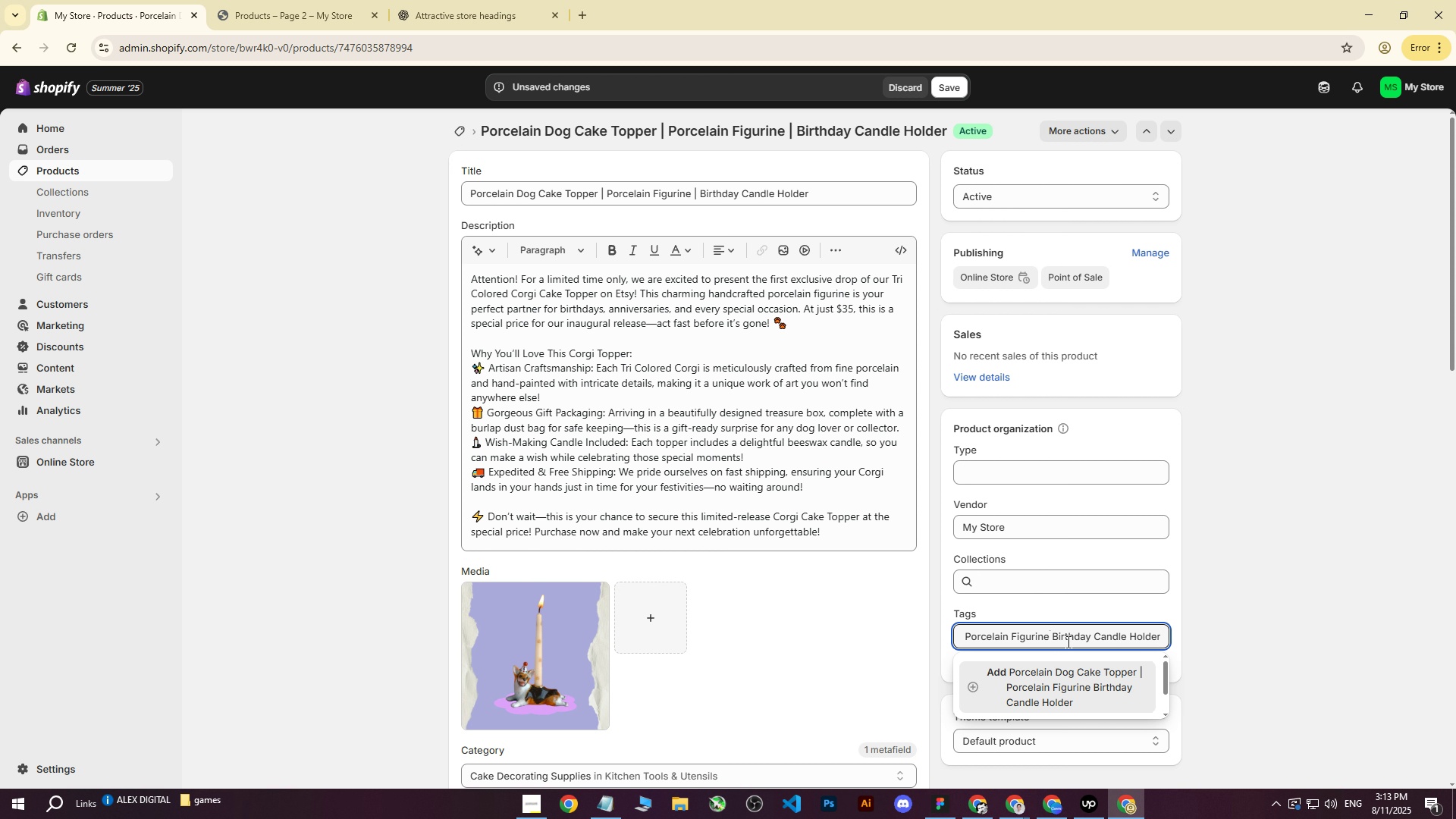 
key(Backspace)
 